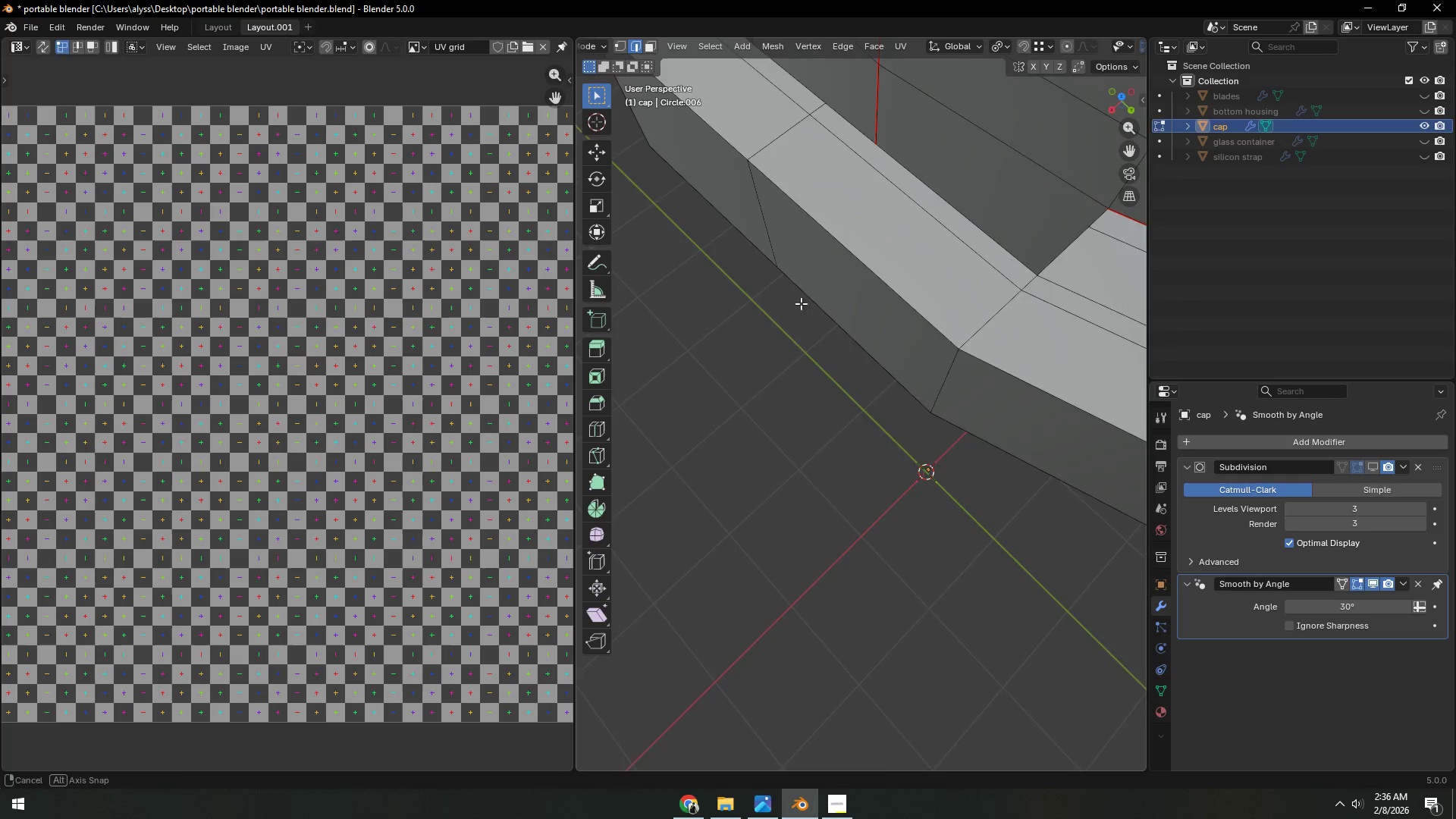 
hold_key(key=ShiftLeft, duration=0.38)
 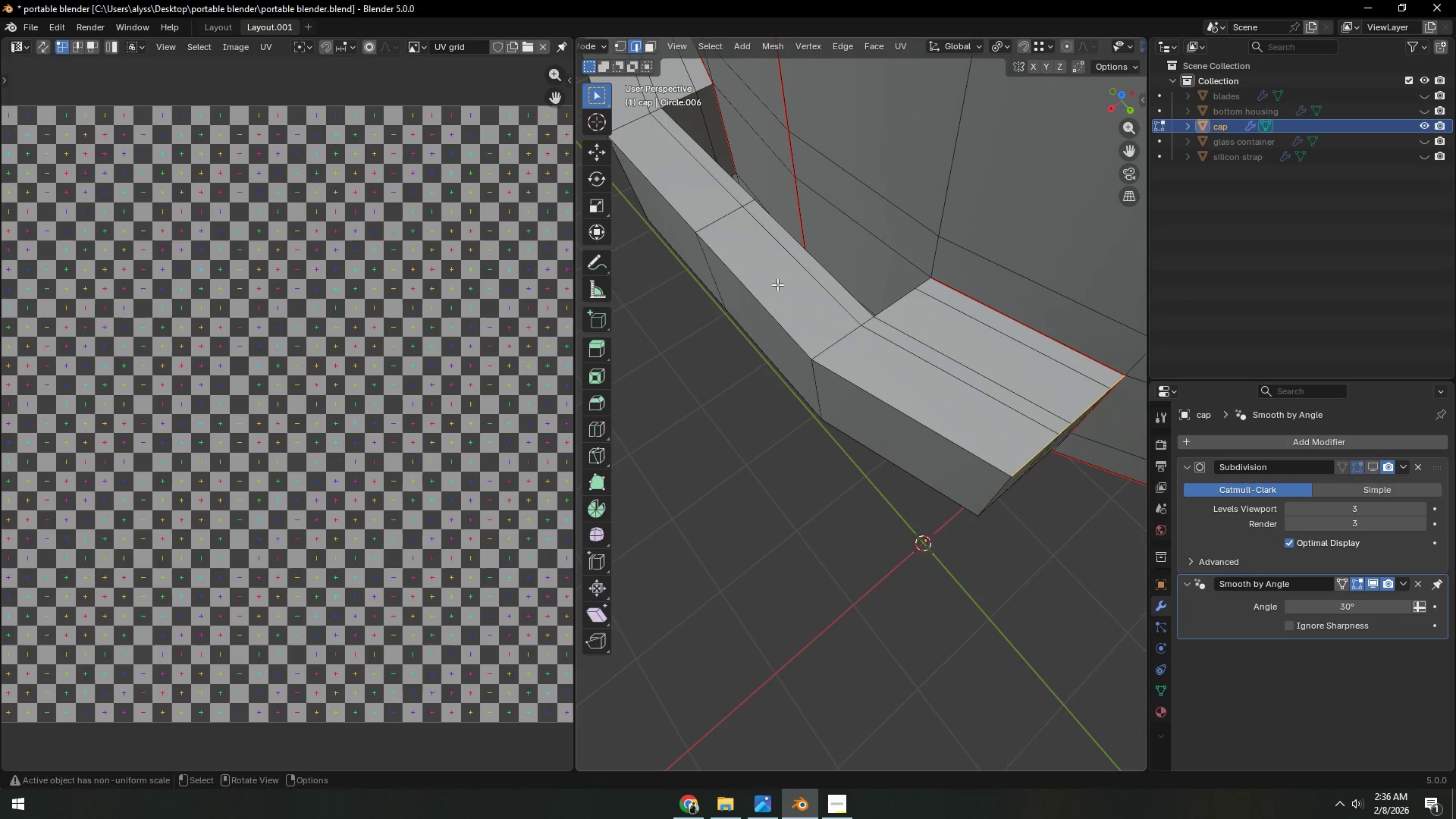 
scroll: coordinate [792, 300], scroll_direction: down, amount: 1.0
 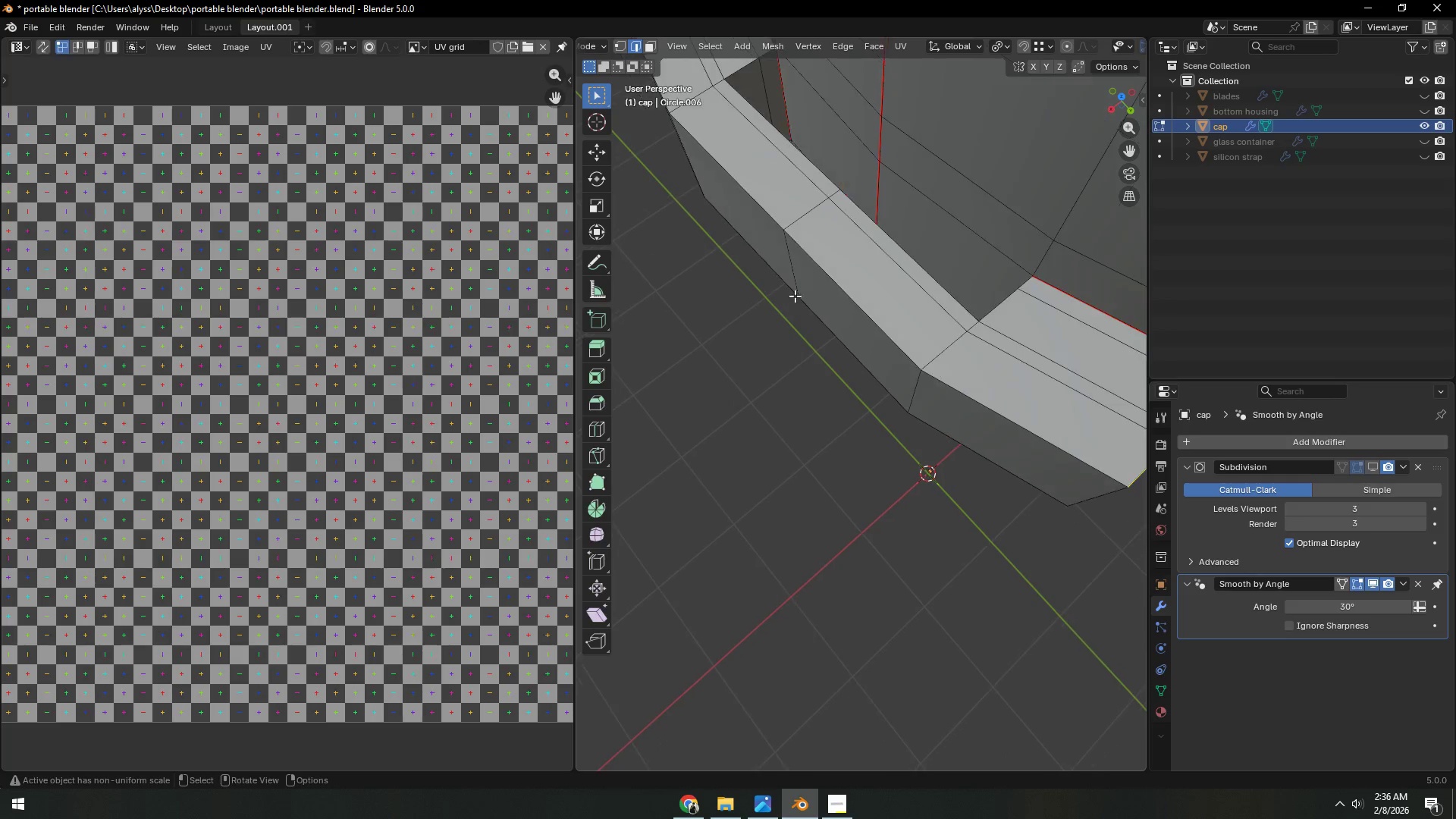 
hold_key(key=ShiftLeft, duration=1.62)
hold_key(key=AltLeft, duration=0.58)
left_click([778, 227])
 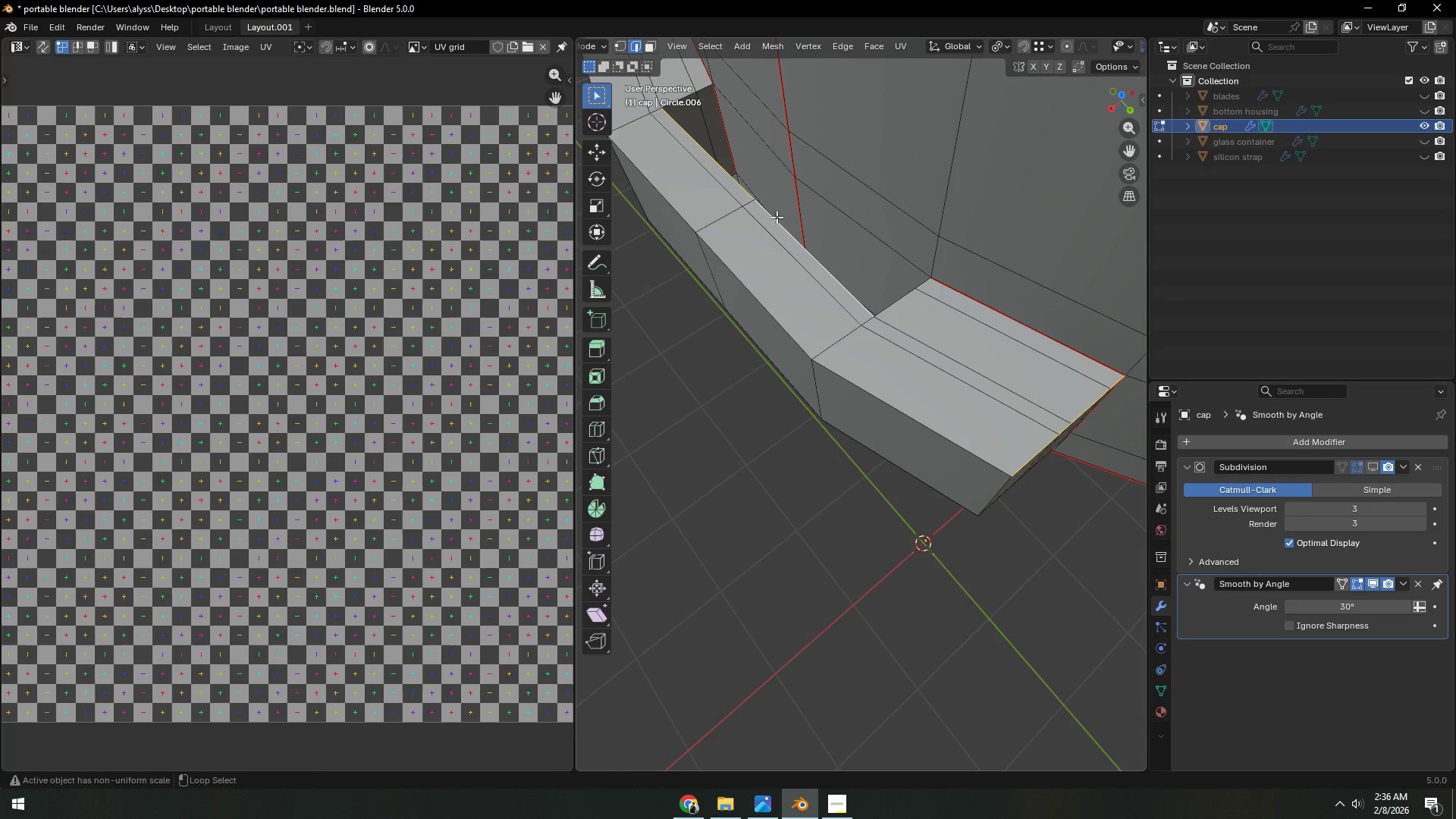 
hold_key(key=AltLeft, duration=0.78)
left_click([678, 99])
 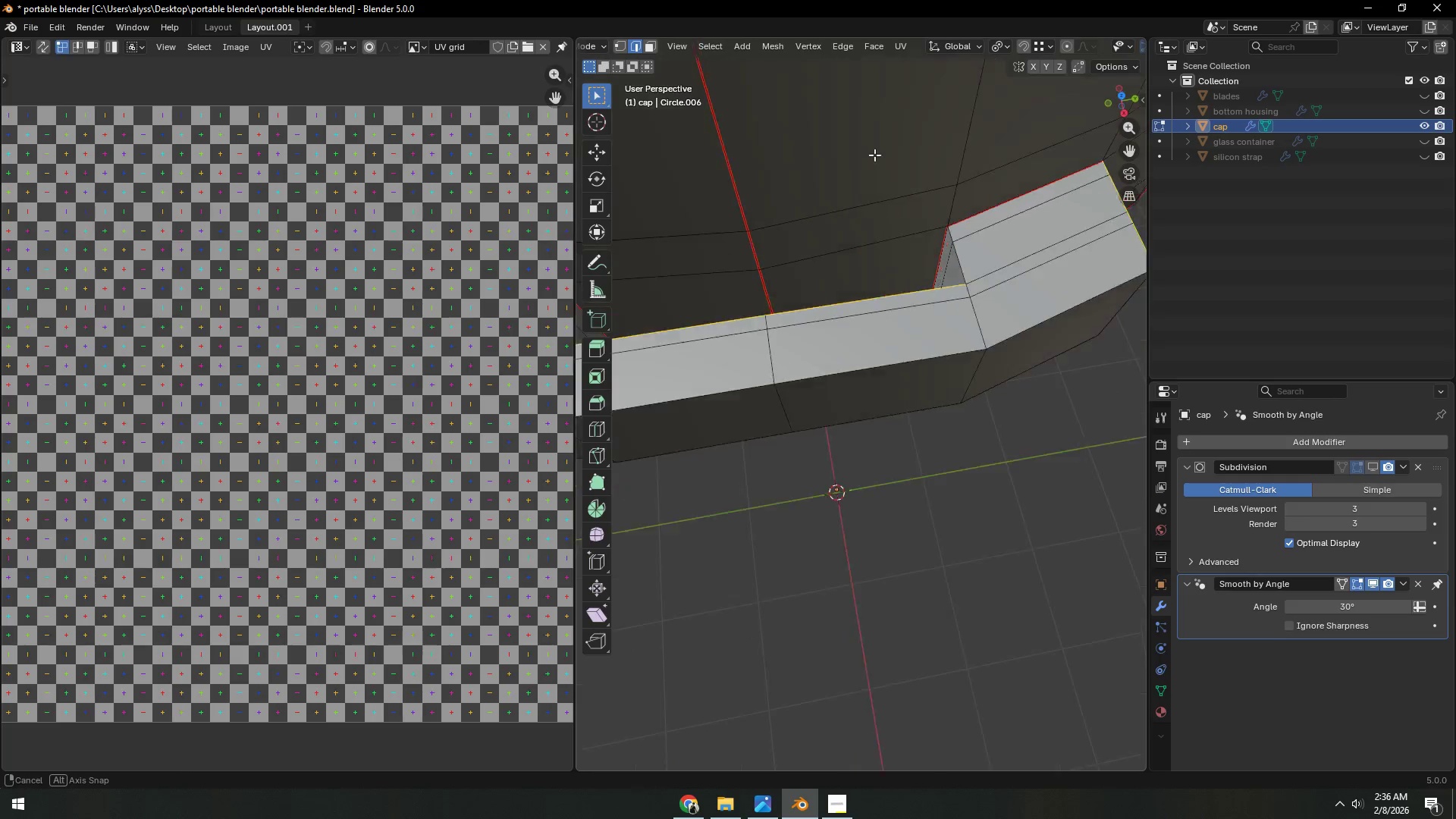 
hold_key(key=ShiftLeft, duration=1.03)
hold_key(key=AltLeft, duration=0.81)
left_click([959, 247])
 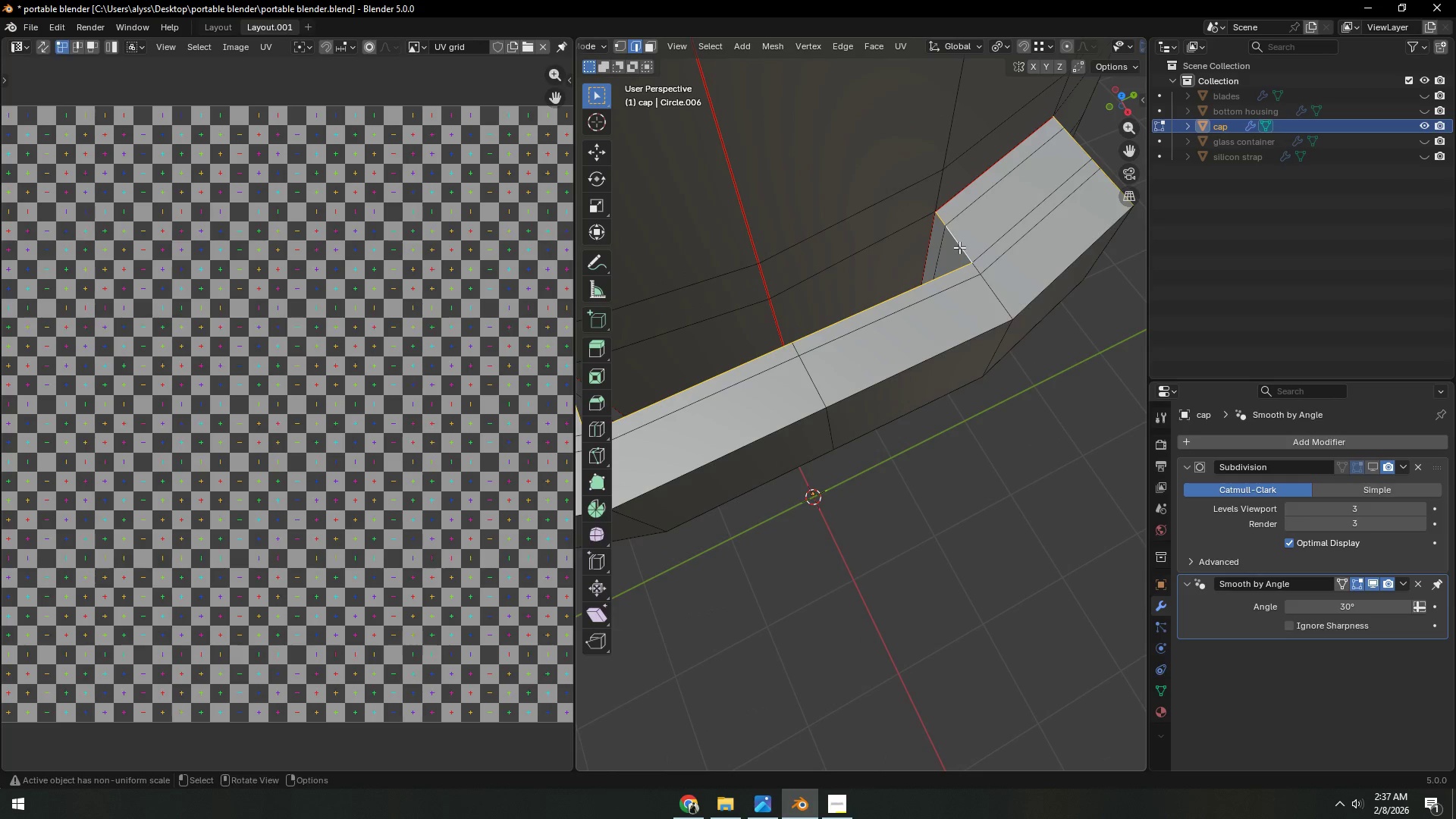 
key(Control+E)
 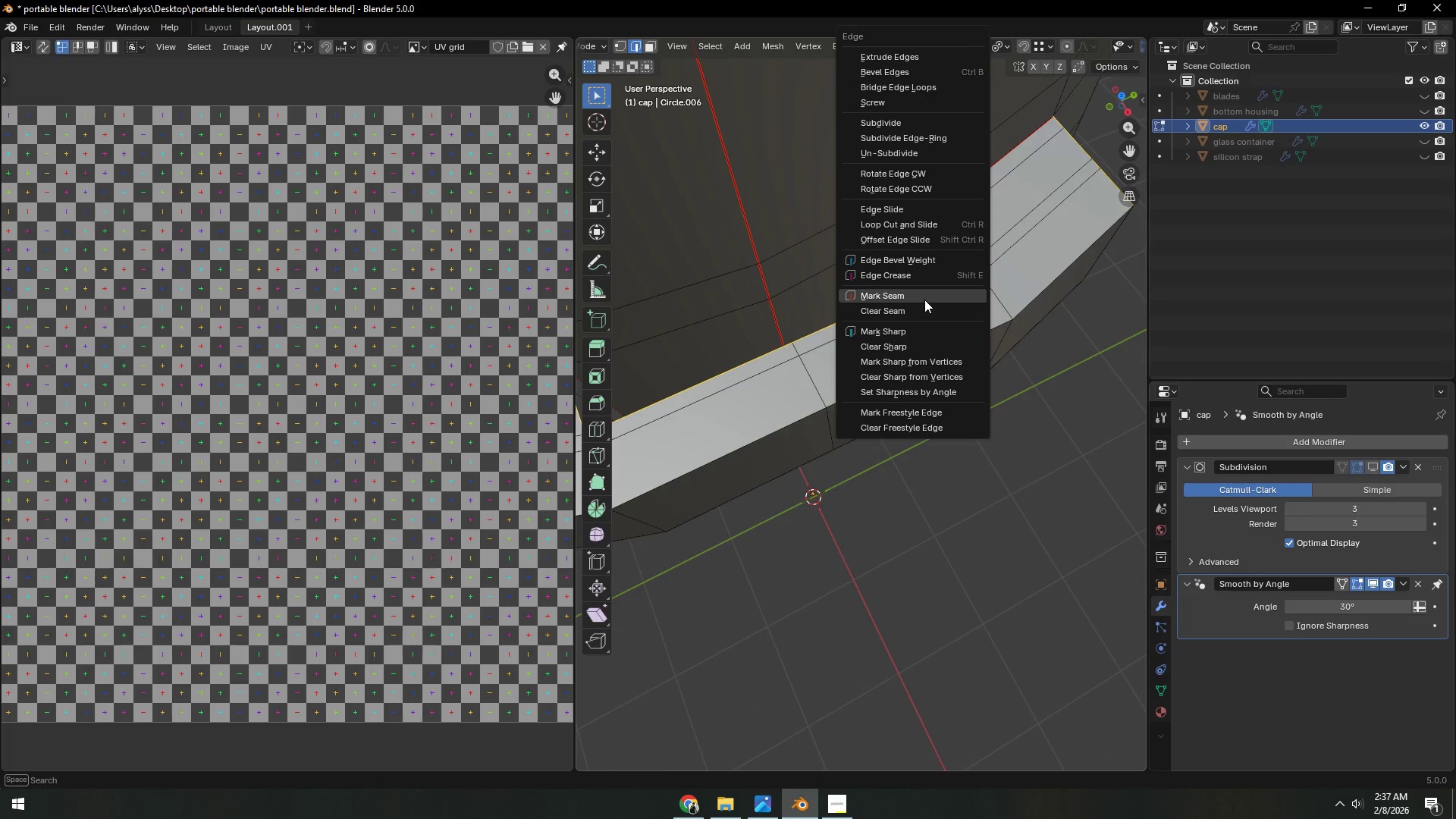 
left_click([924, 296])
 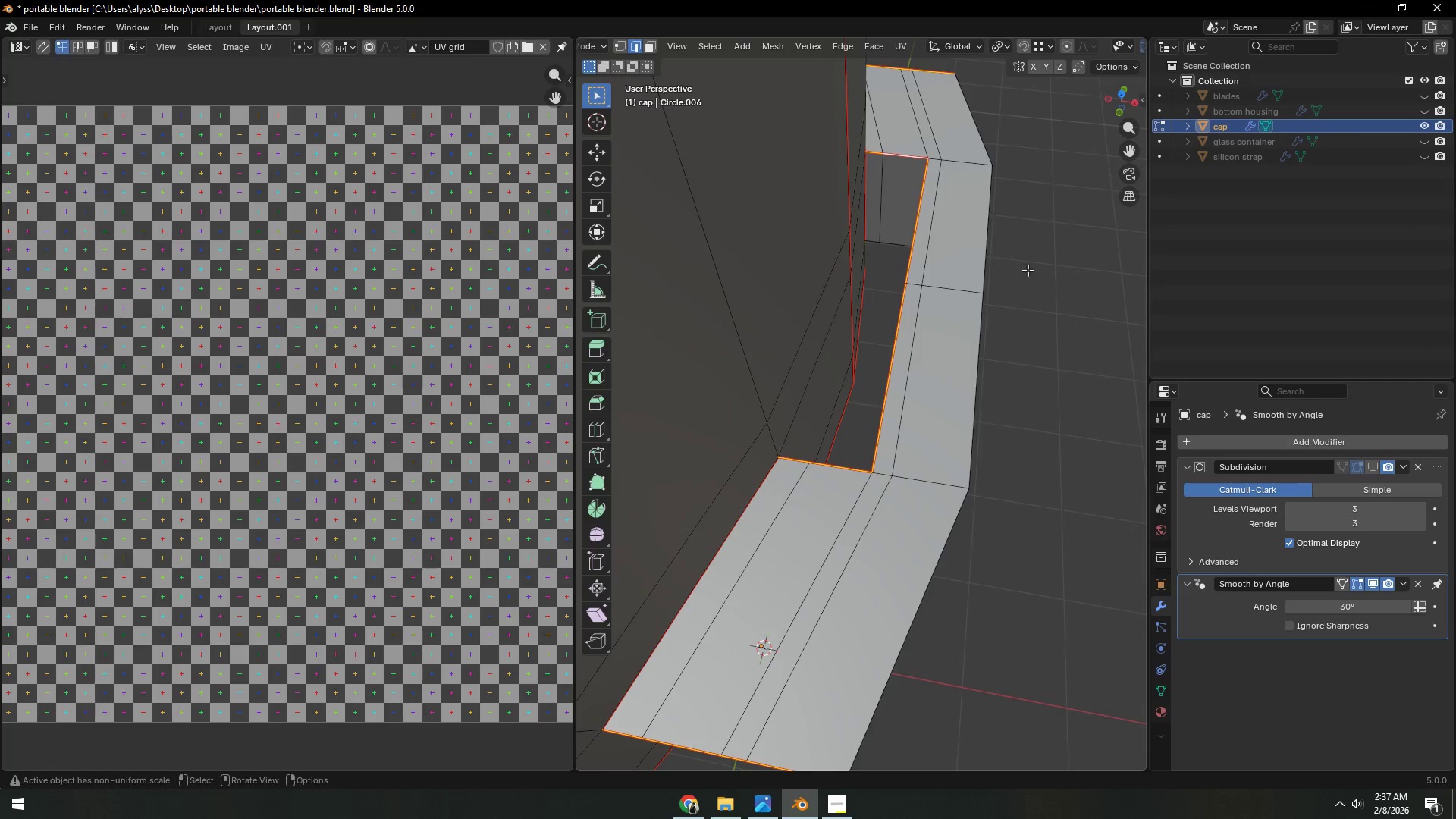 
scroll: coordinate [992, 268], scroll_direction: down, amount: 1.0
 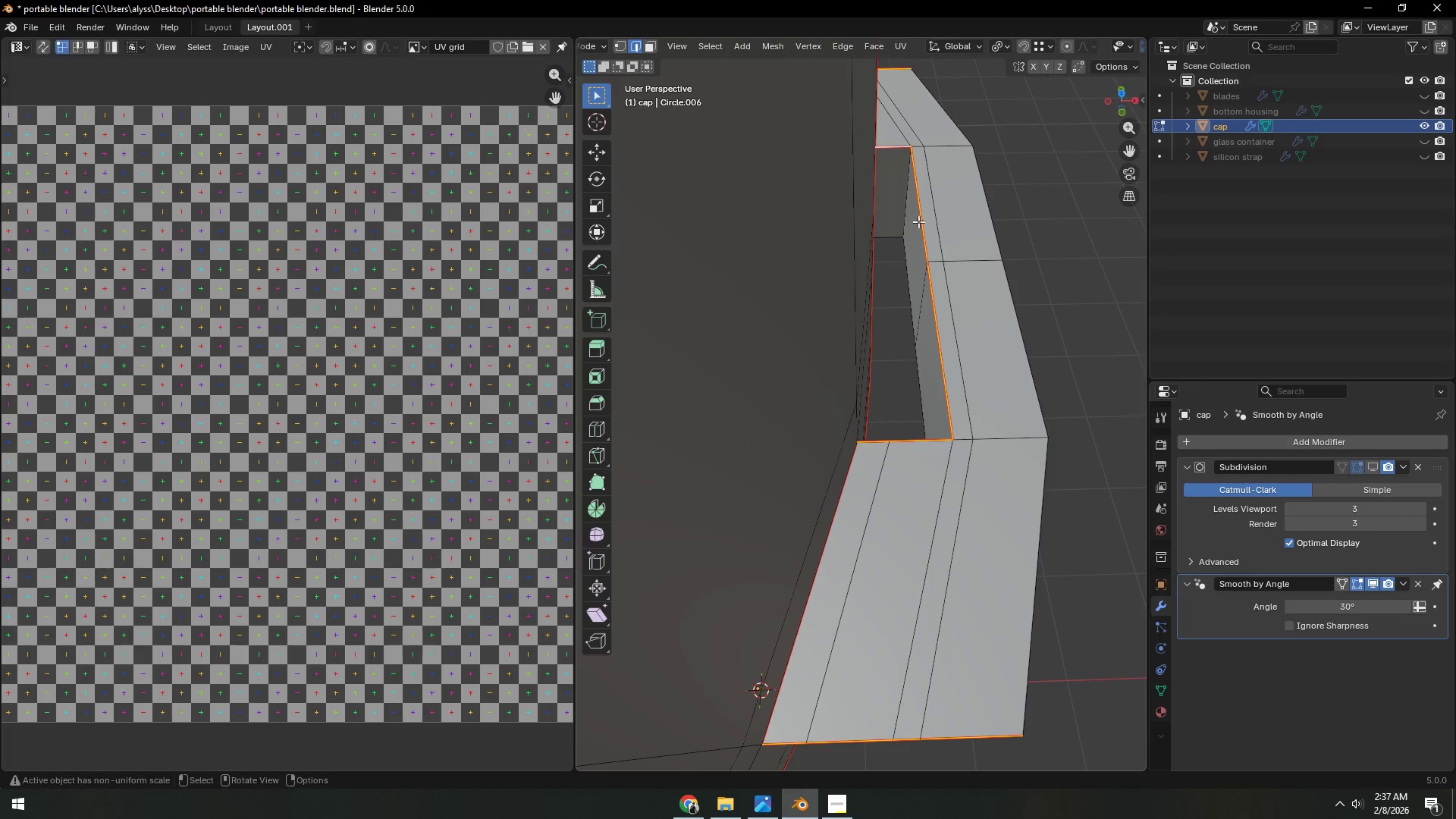 
left_click([899, 202])
 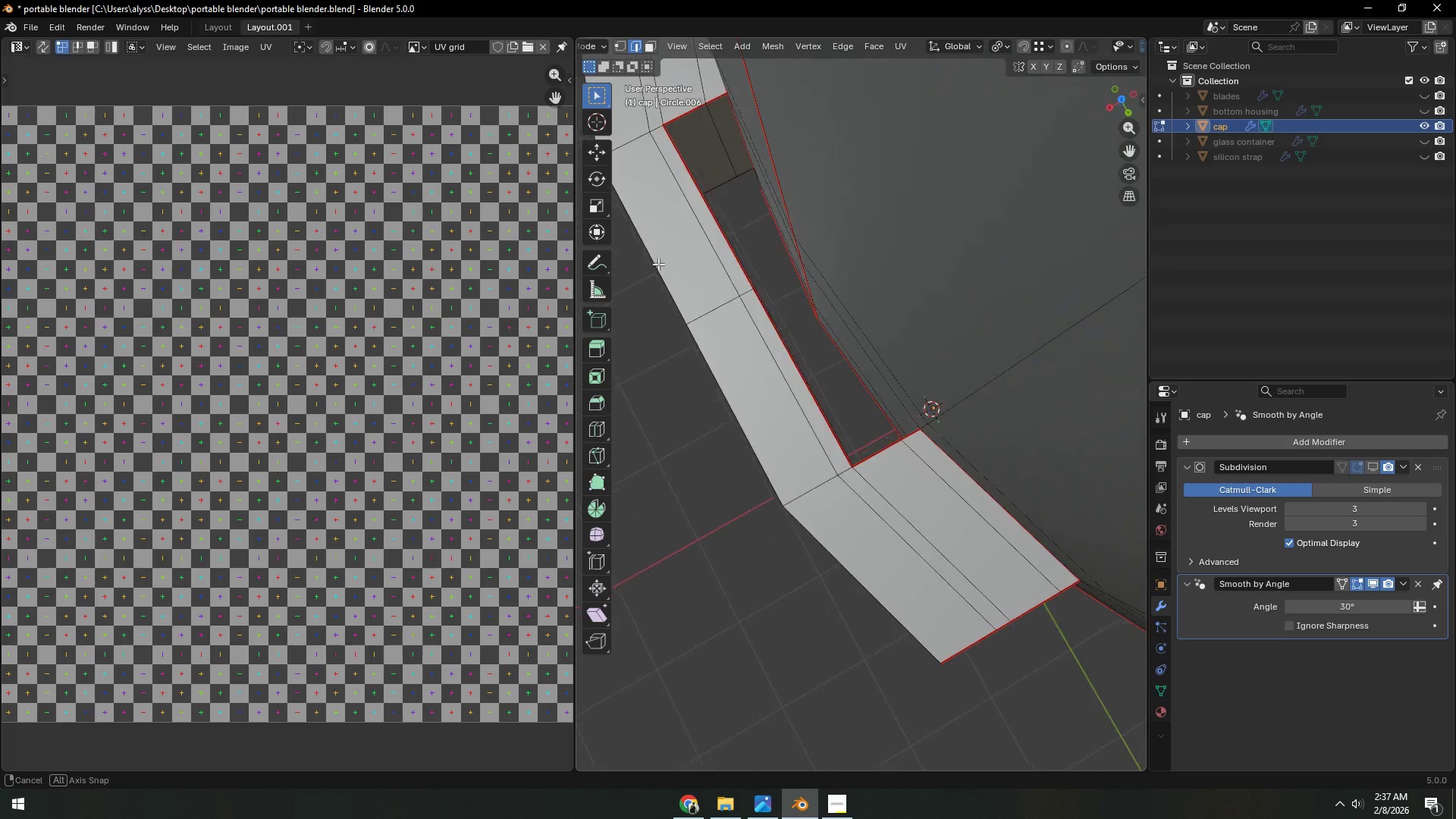 
hold_key(key=ShiftLeft, duration=0.59)
left_click([717, 164])
 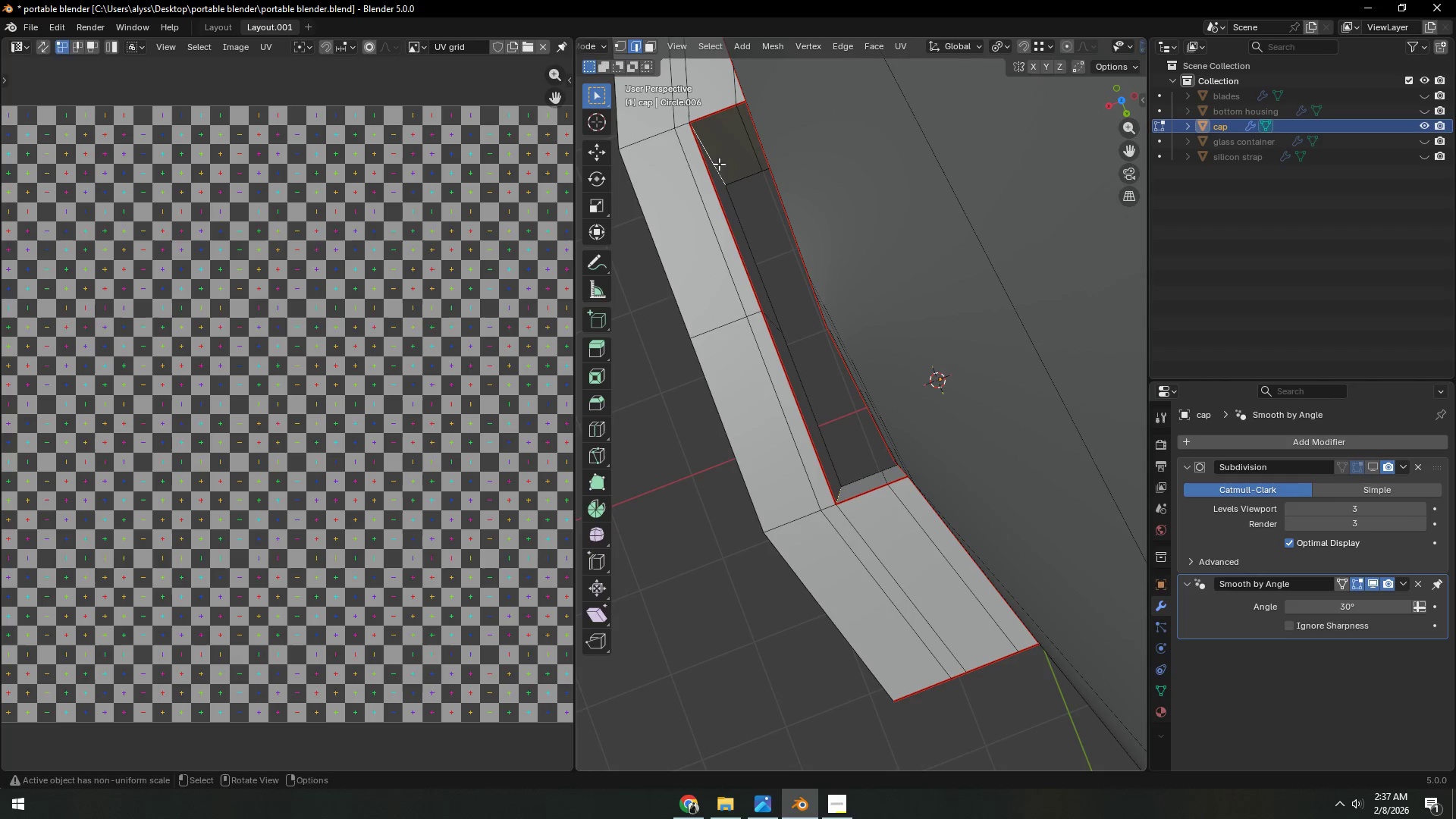 
key(Control+E)
 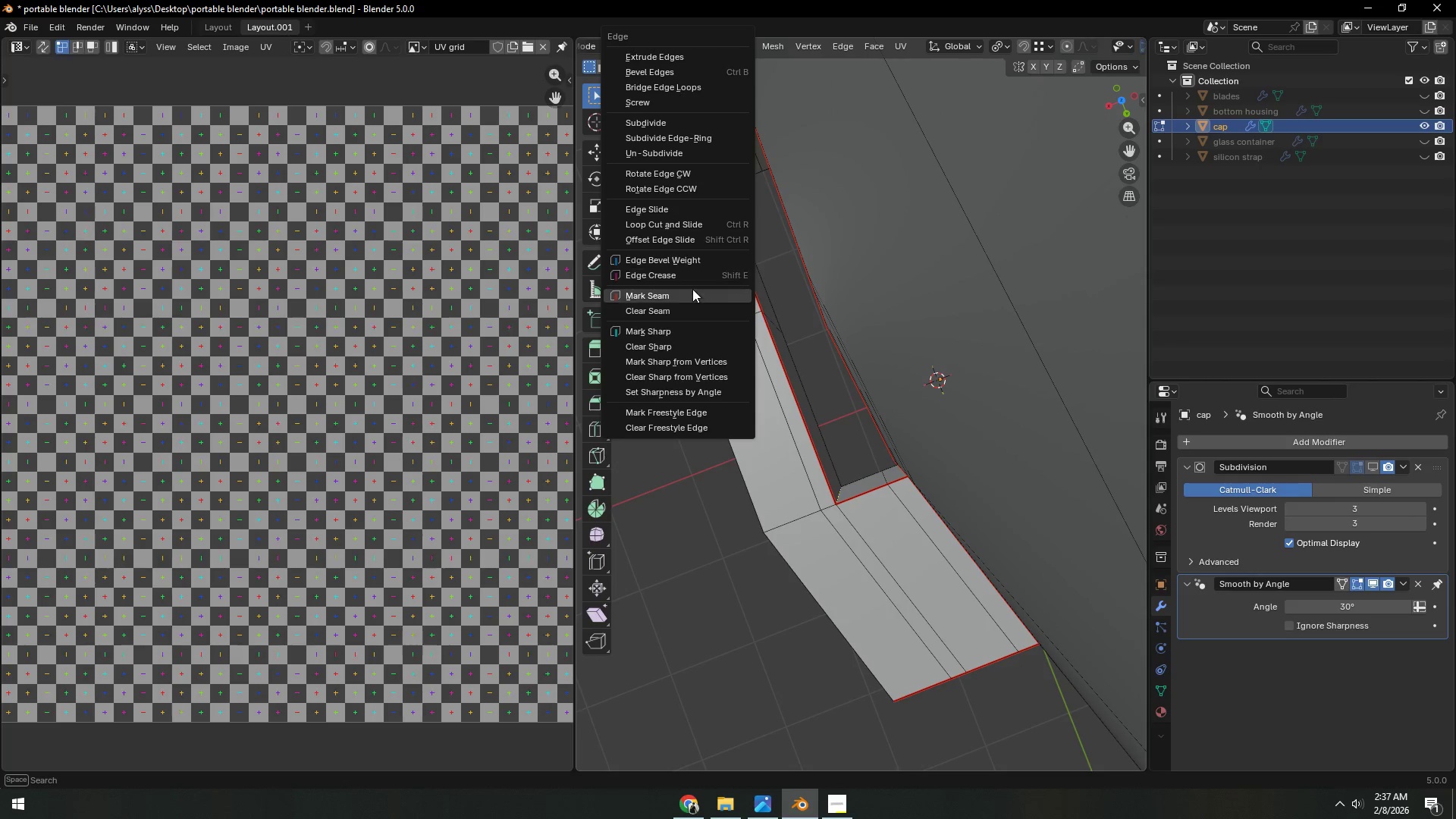 
left_click([692, 290])
 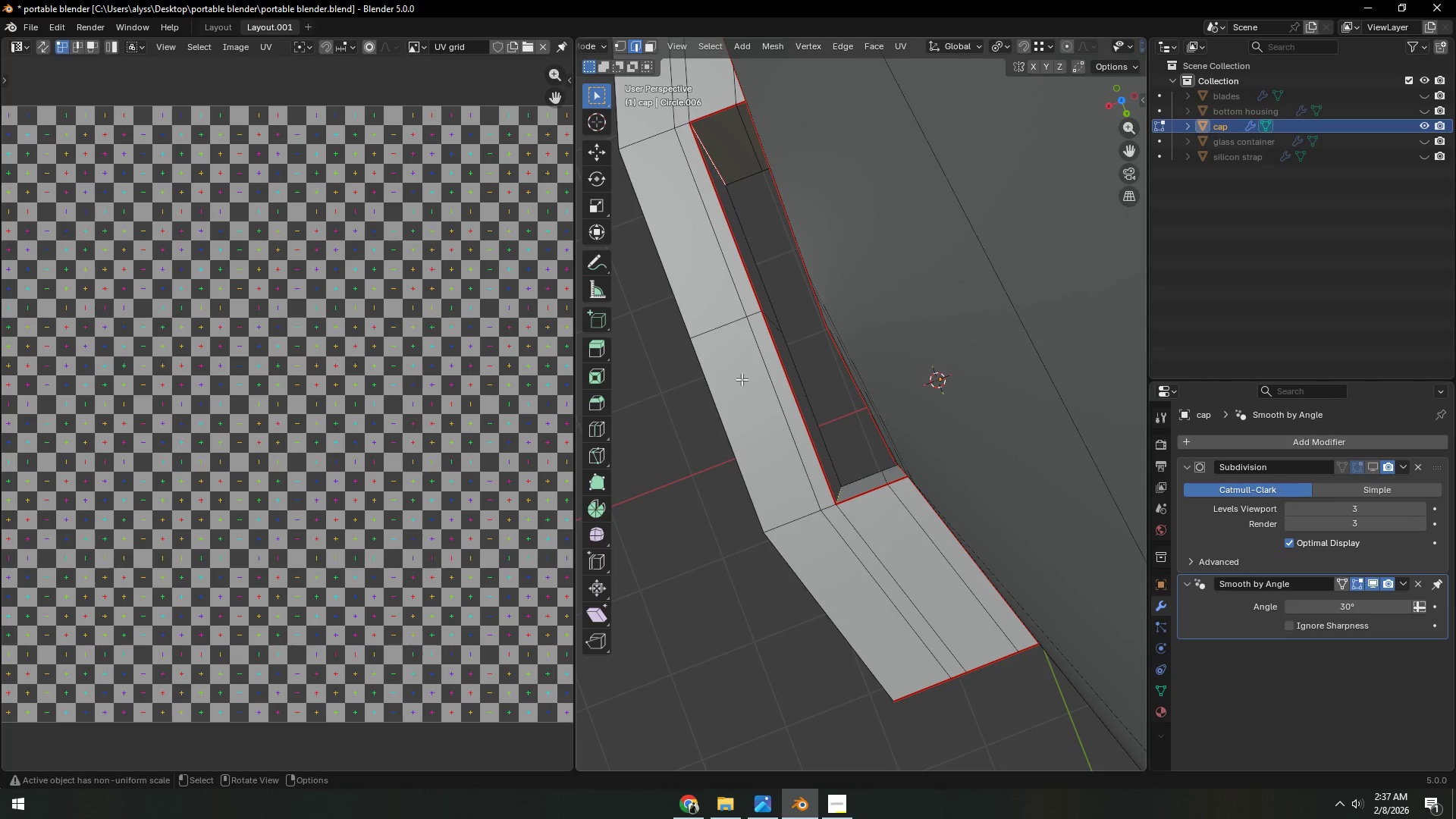 
scroll: coordinate [795, 485], scroll_direction: down, amount: 3.0
 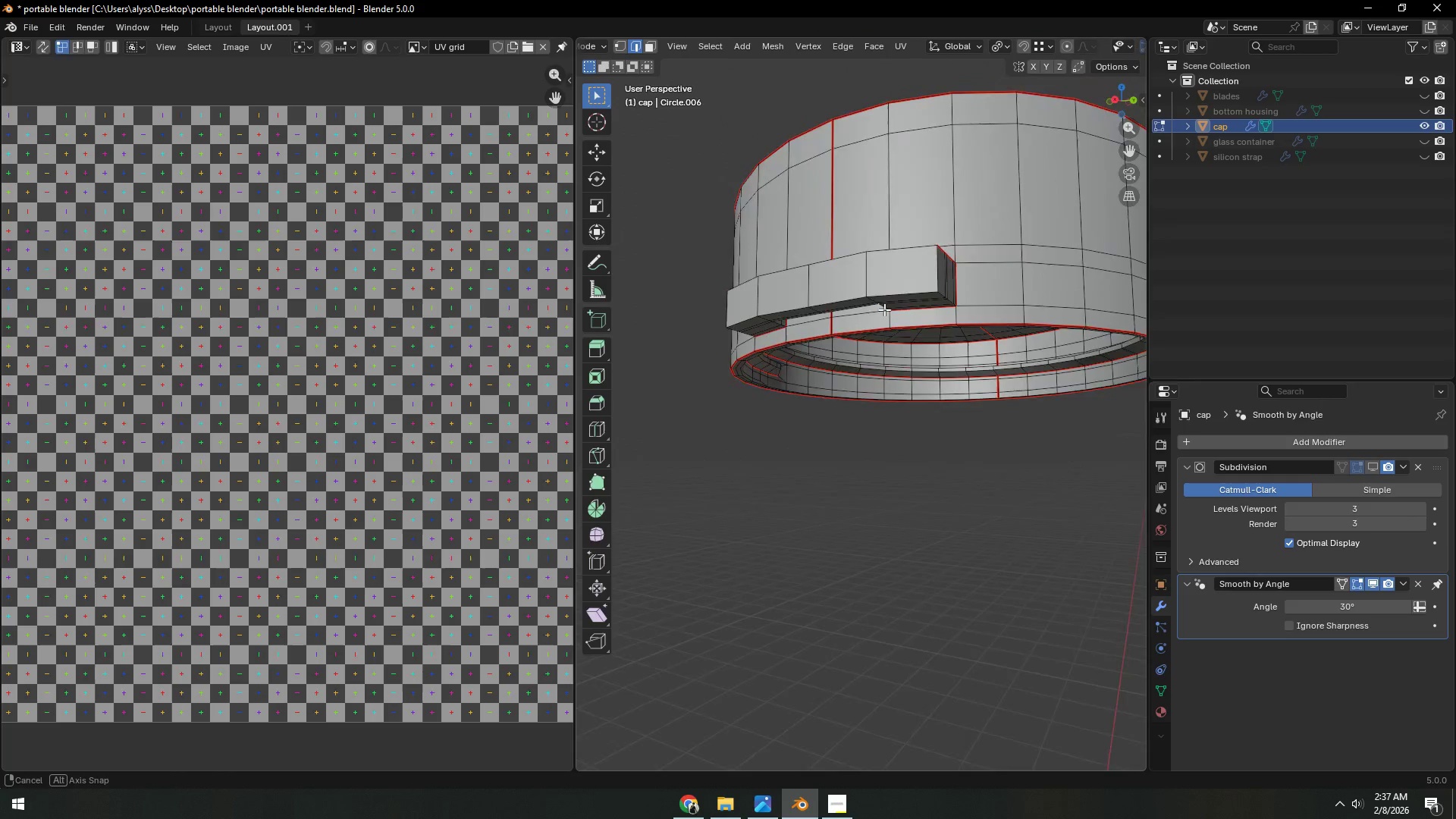 
key(Shift+ShiftLeft)
 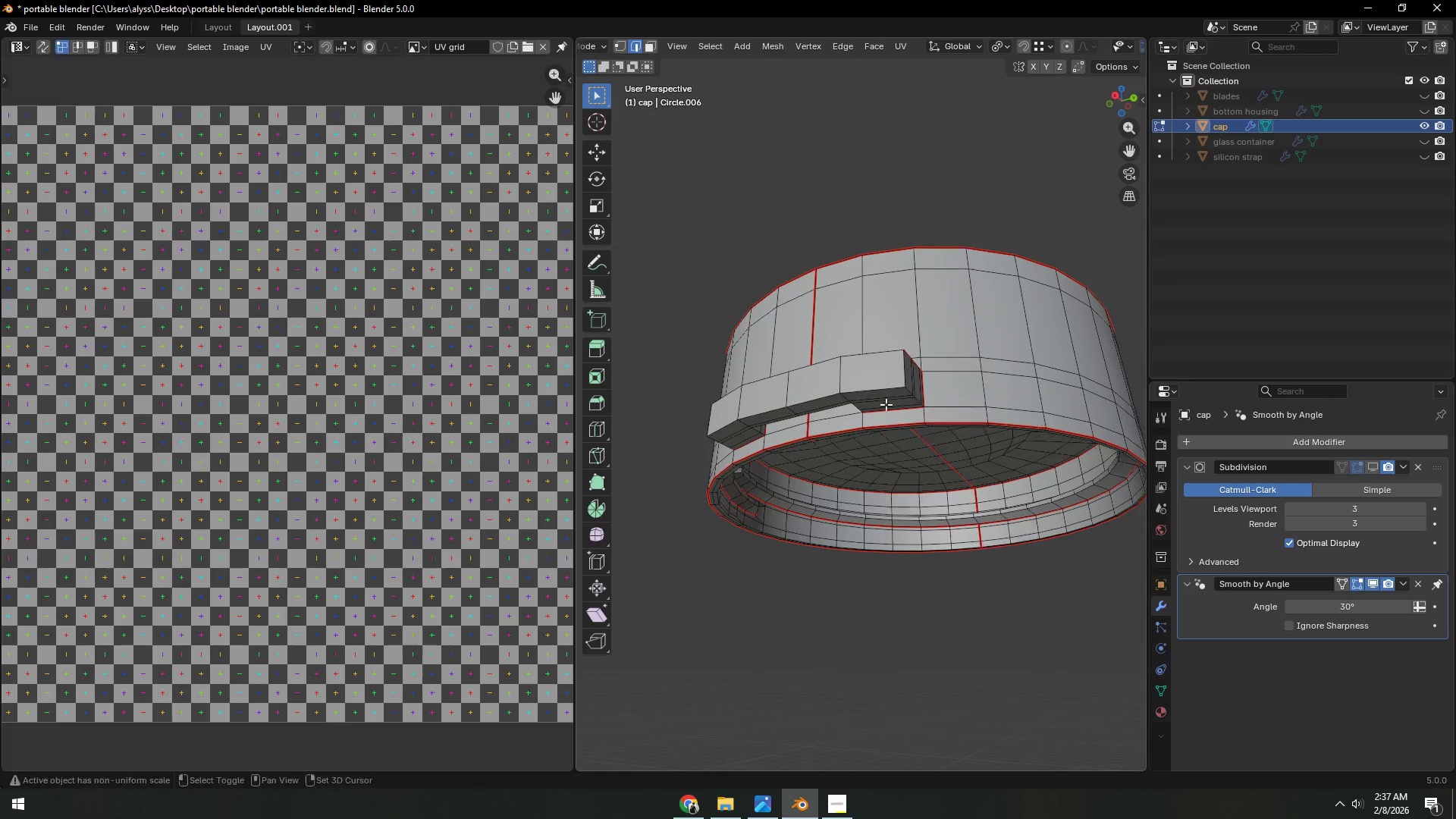 
key(Alt+AltLeft)
 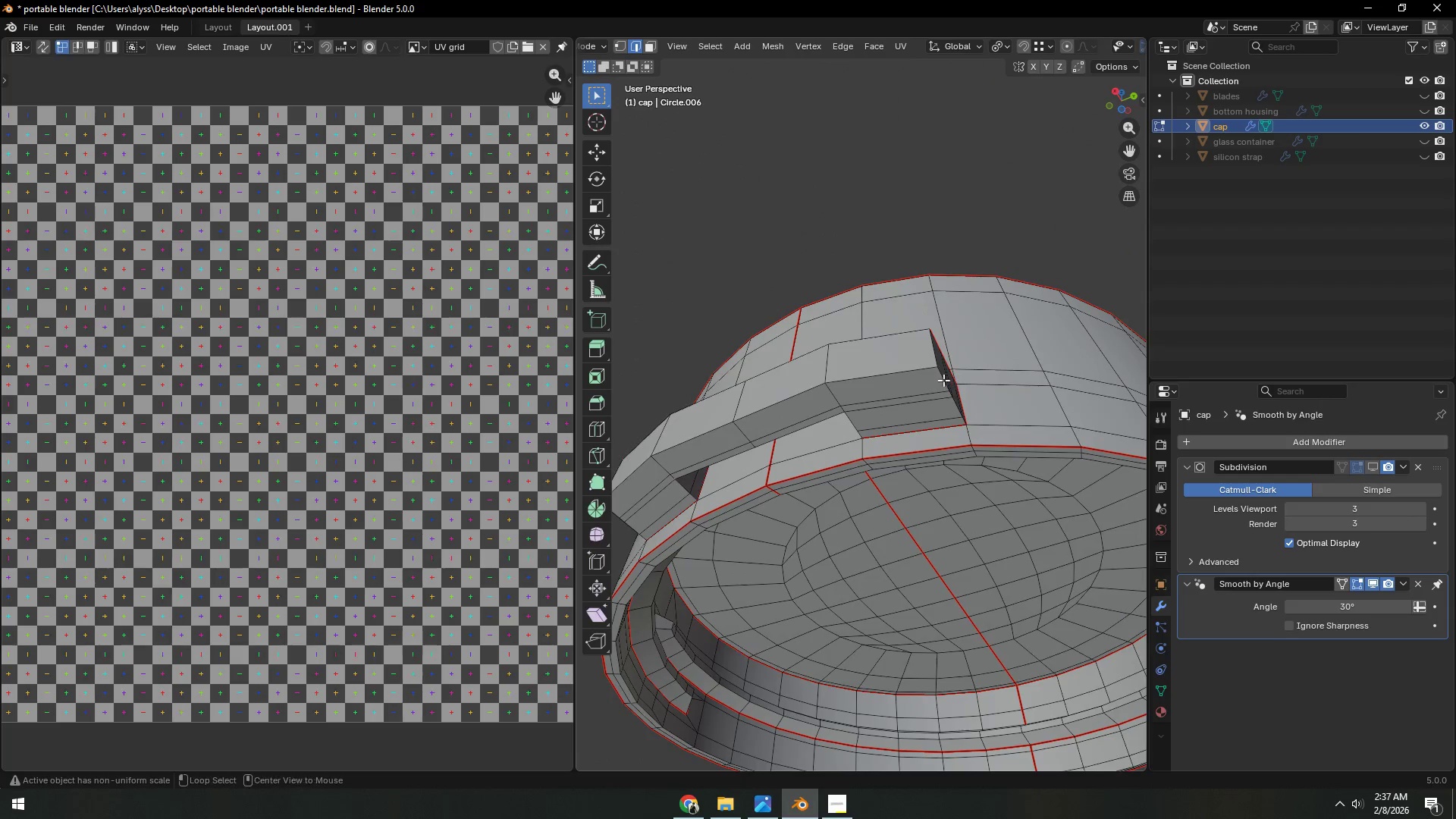 
scroll: coordinate [897, 354], scroll_direction: up, amount: 2.0
 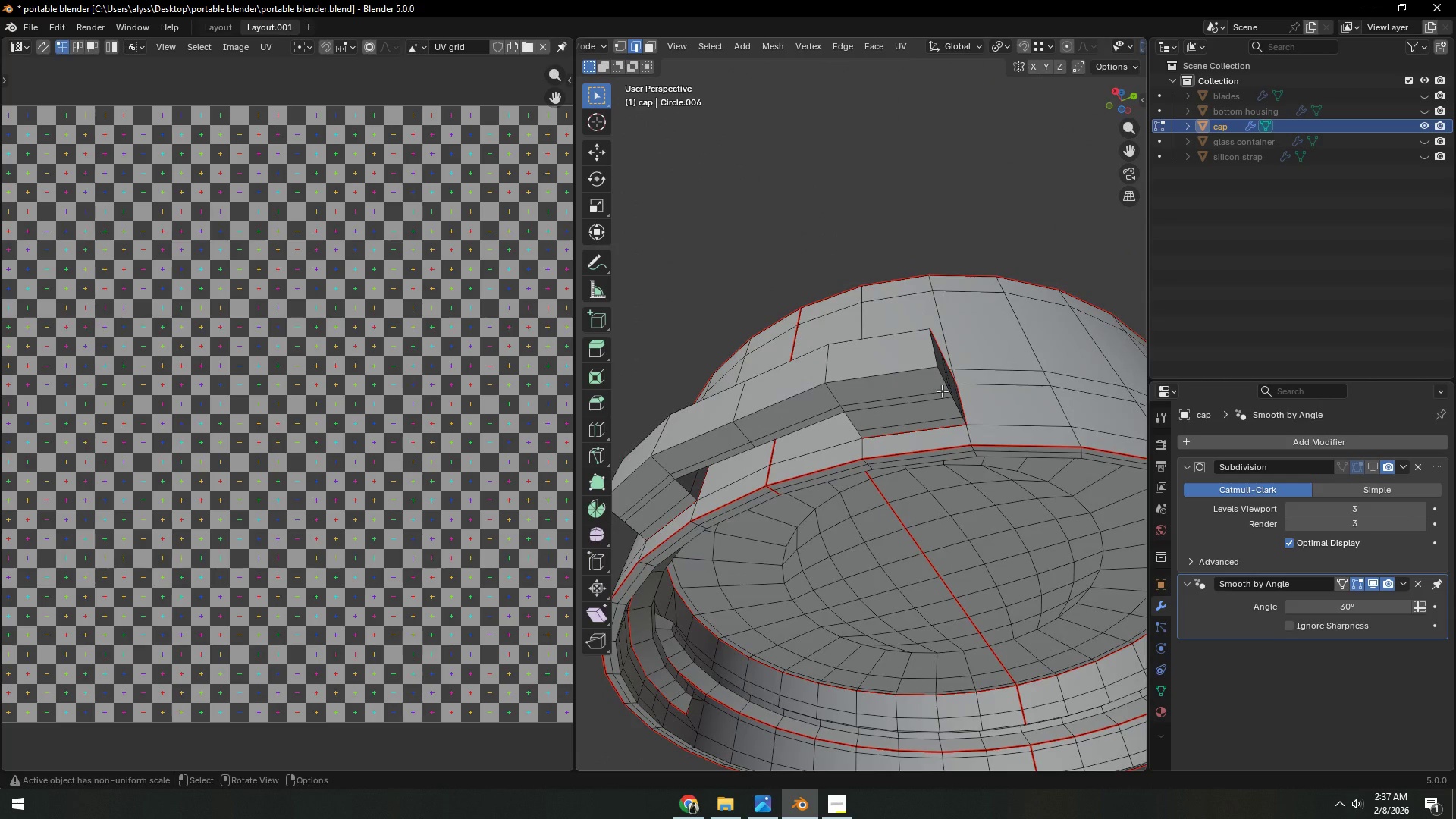 
left_click([943, 379])
 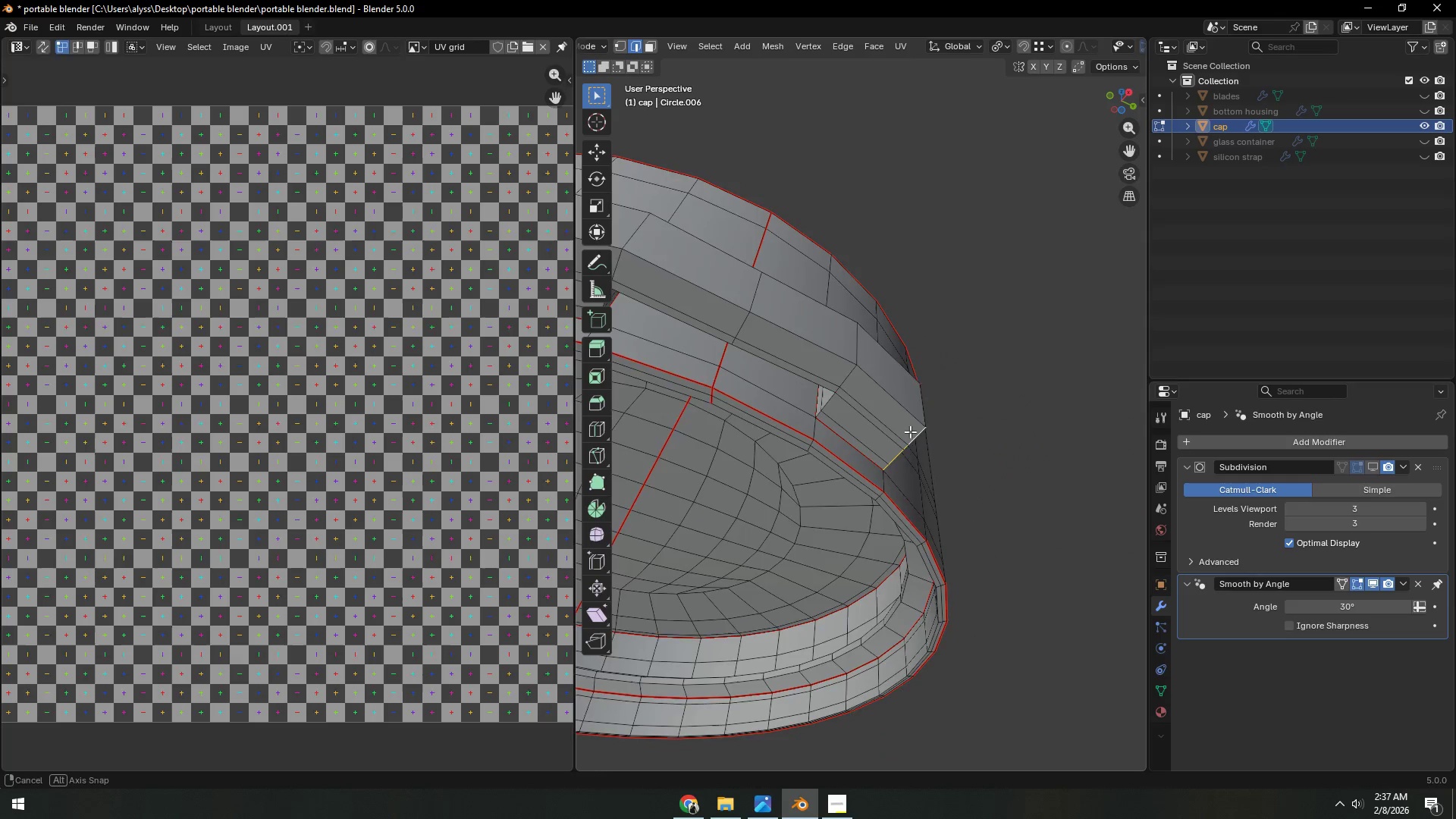 
hold_key(key=ShiftLeft, duration=1.22)
hold_key(key=AltLeft, duration=0.44)
left_click([623, 299])
 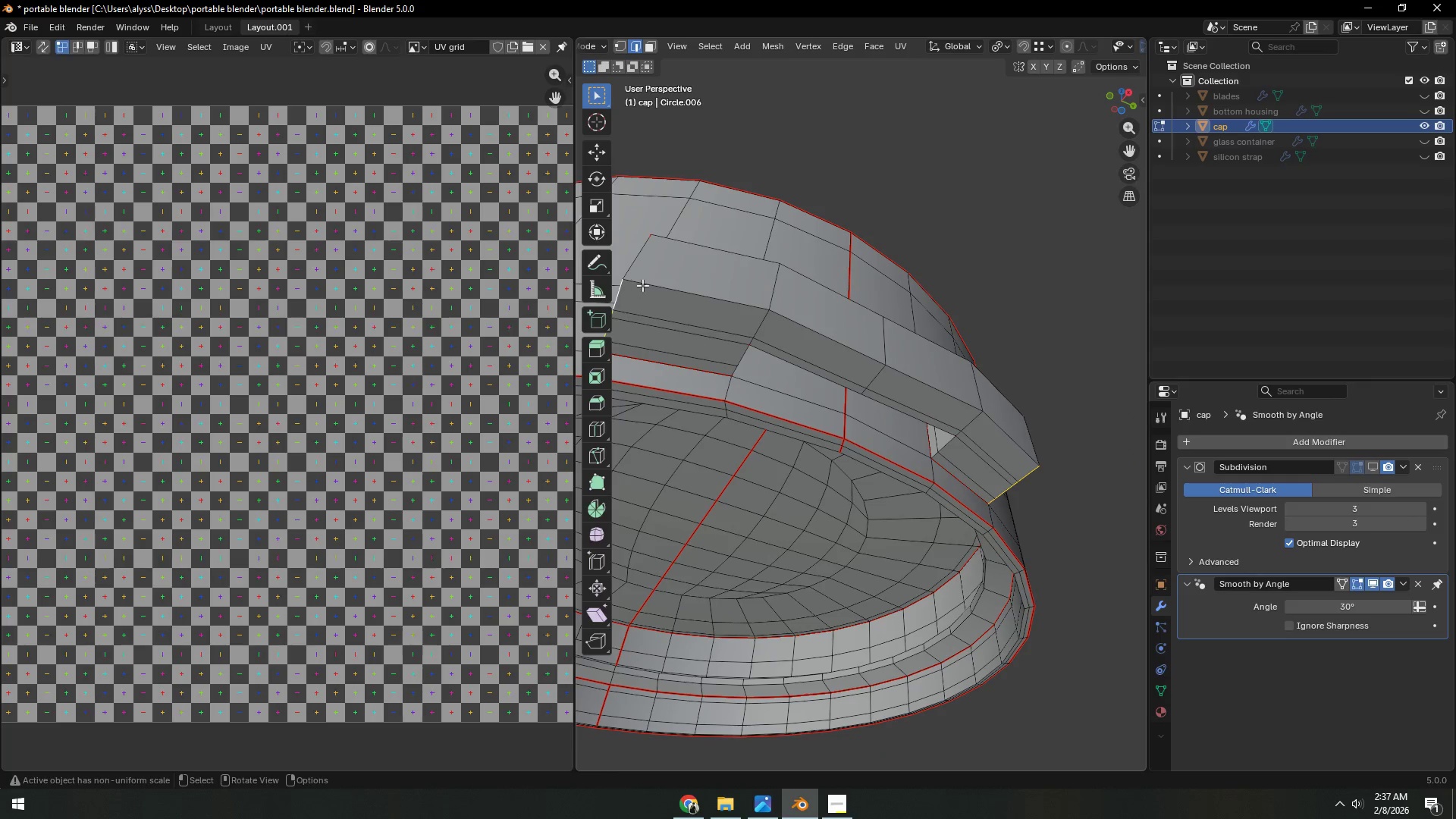 
key(Backquote)
 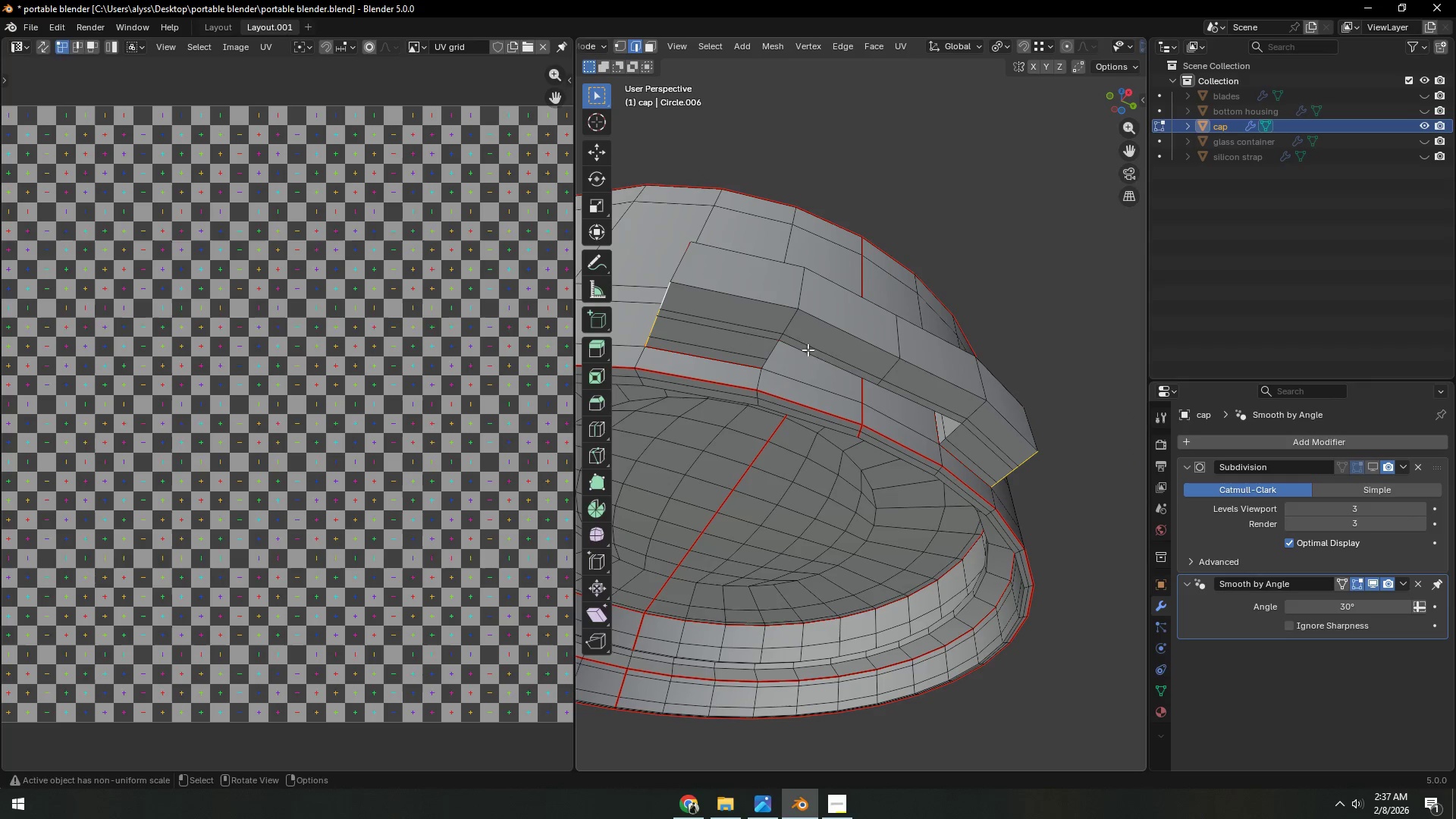 
key(Control+E)
 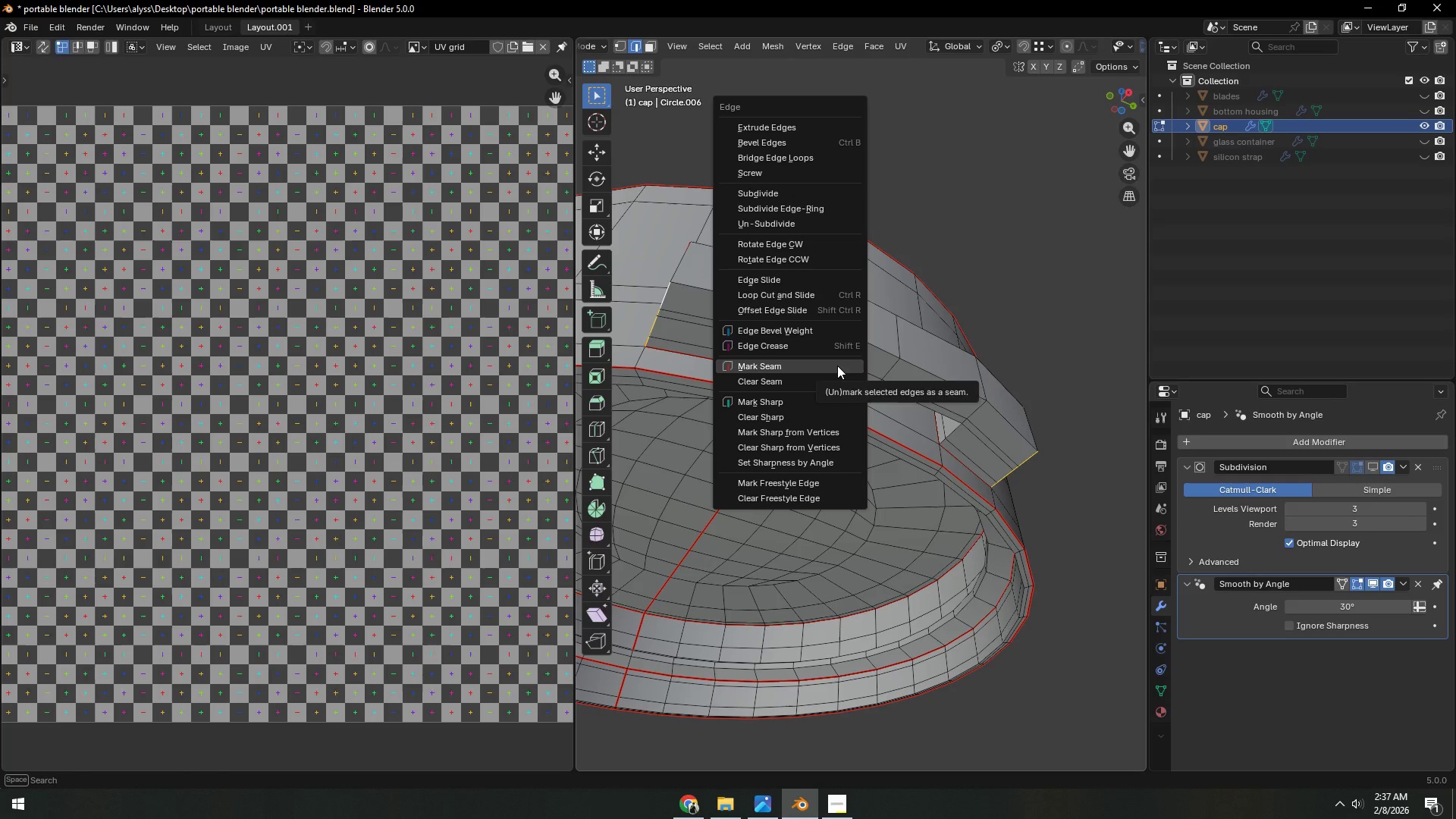 
left_click([837, 366])
 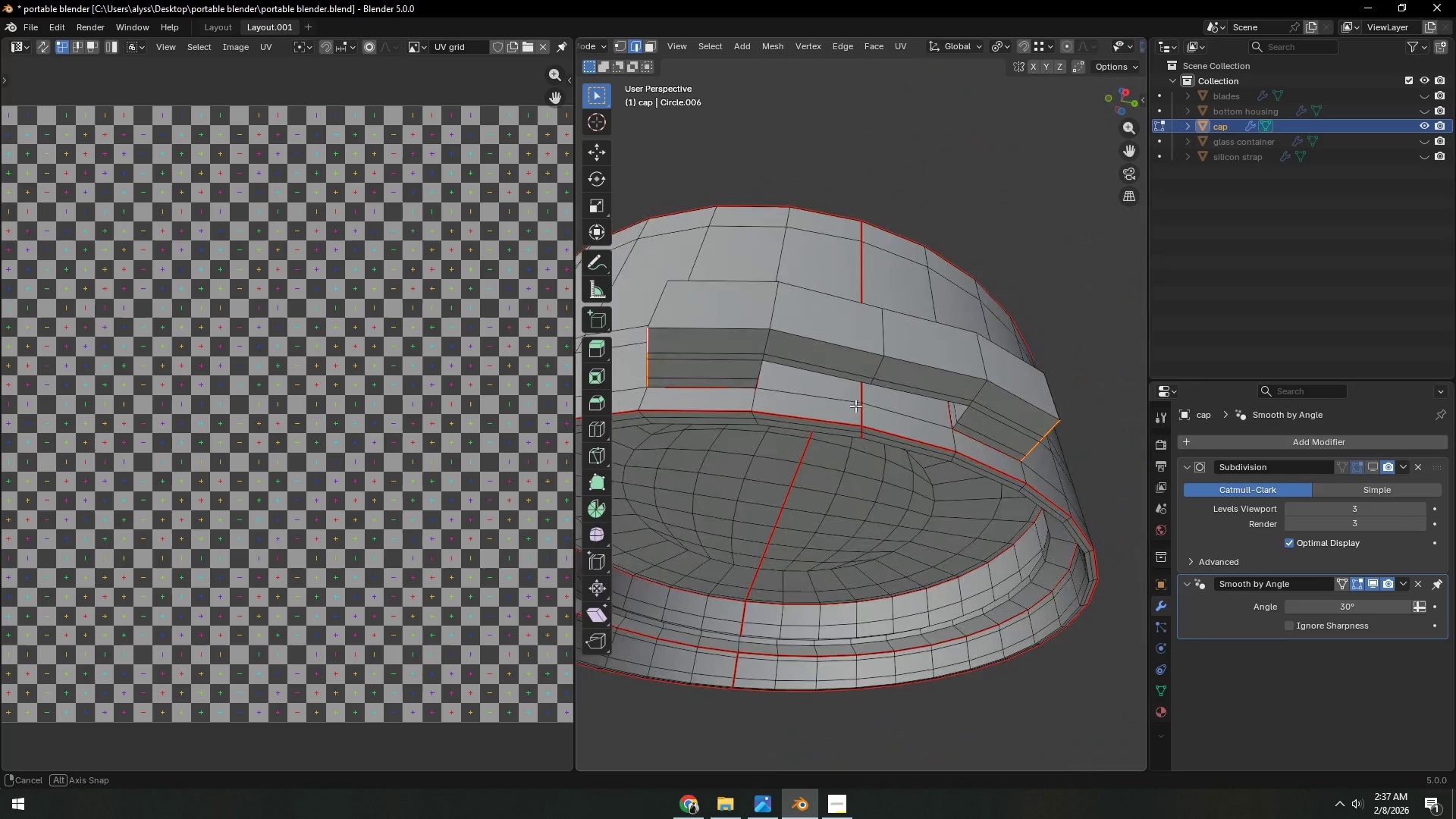 
wait(7.52)
 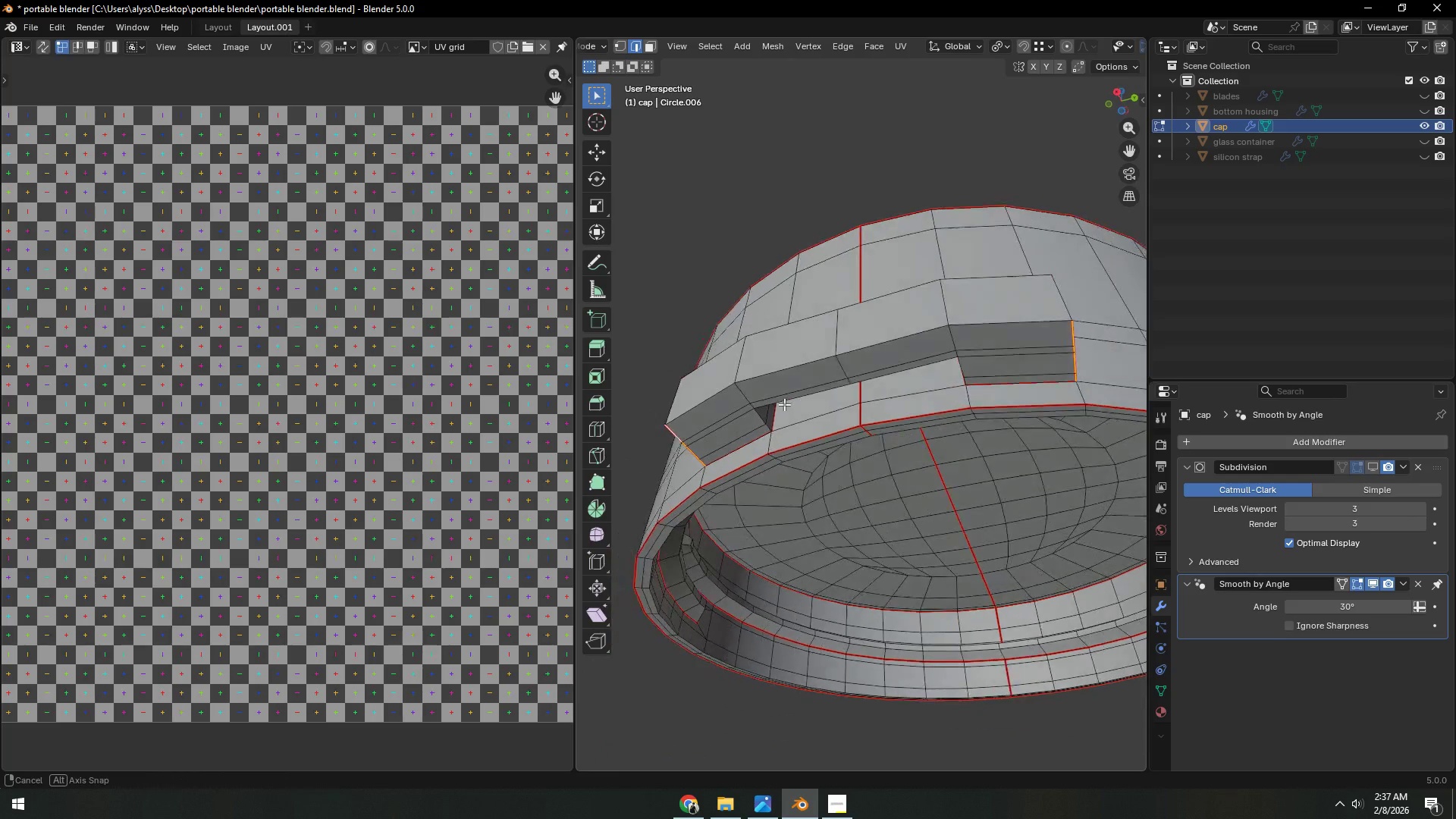 
scroll: coordinate [963, 460], scroll_direction: up, amount: 2.0
 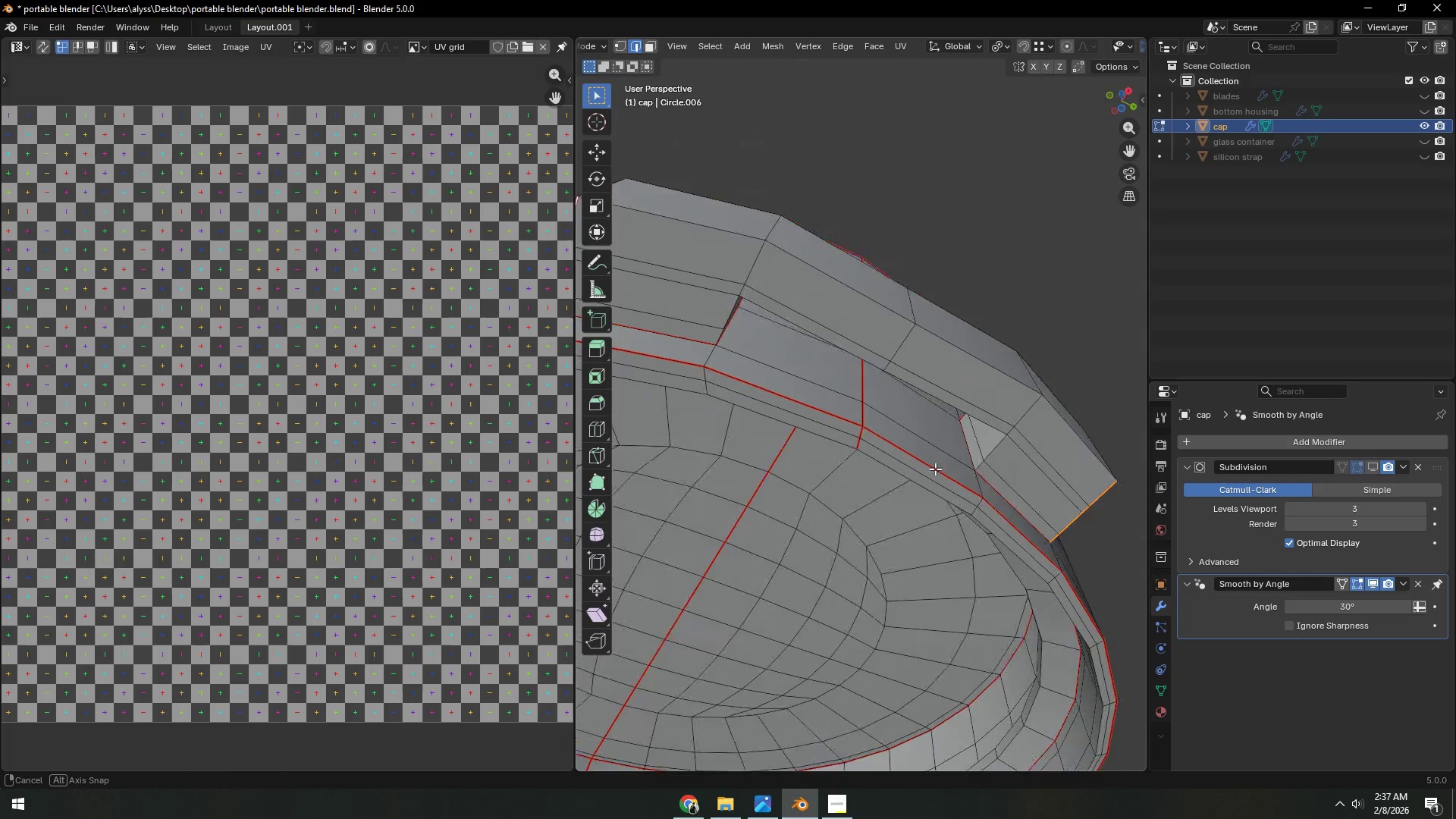 
type(au)
 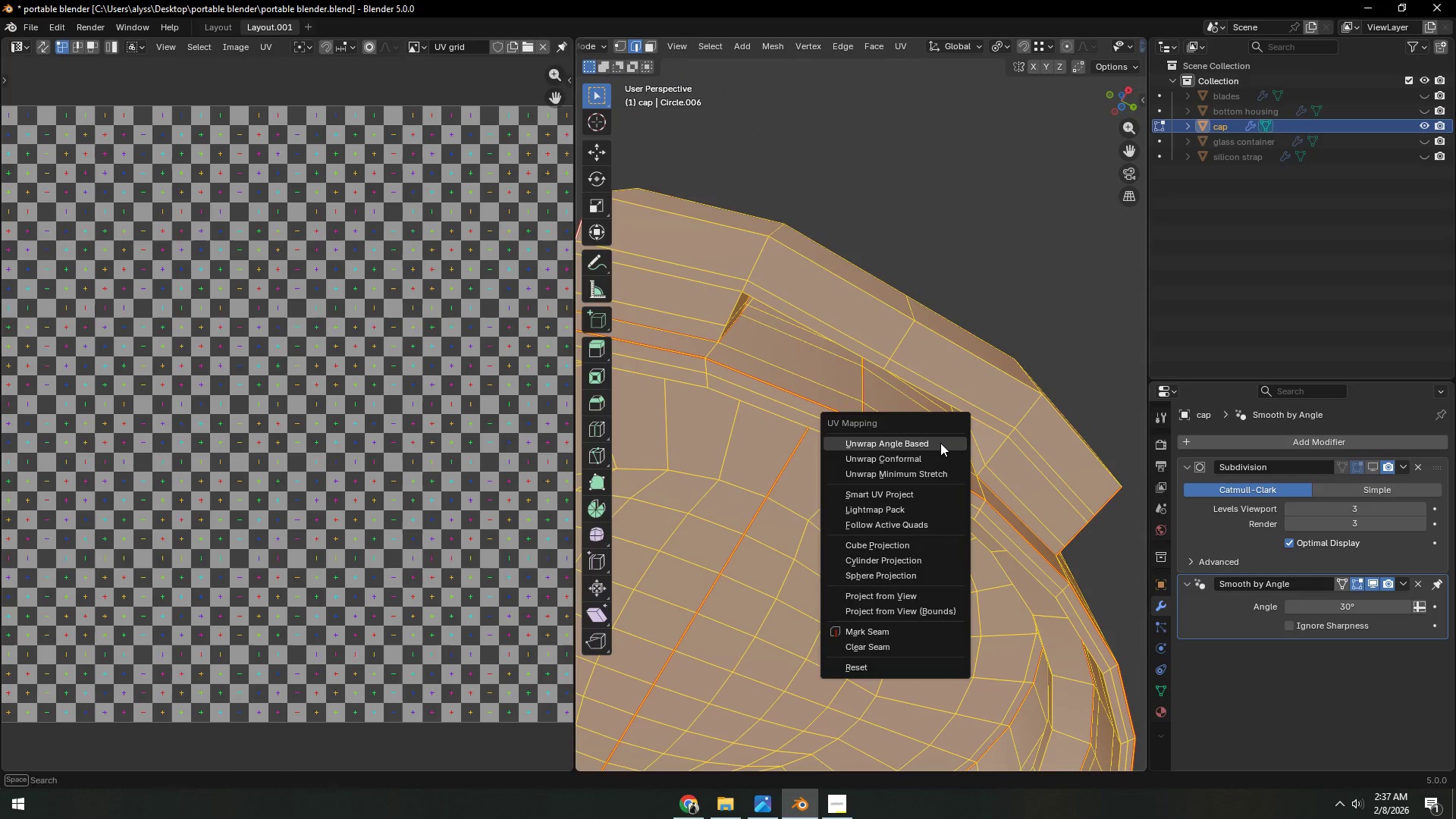 
left_click([940, 443])
 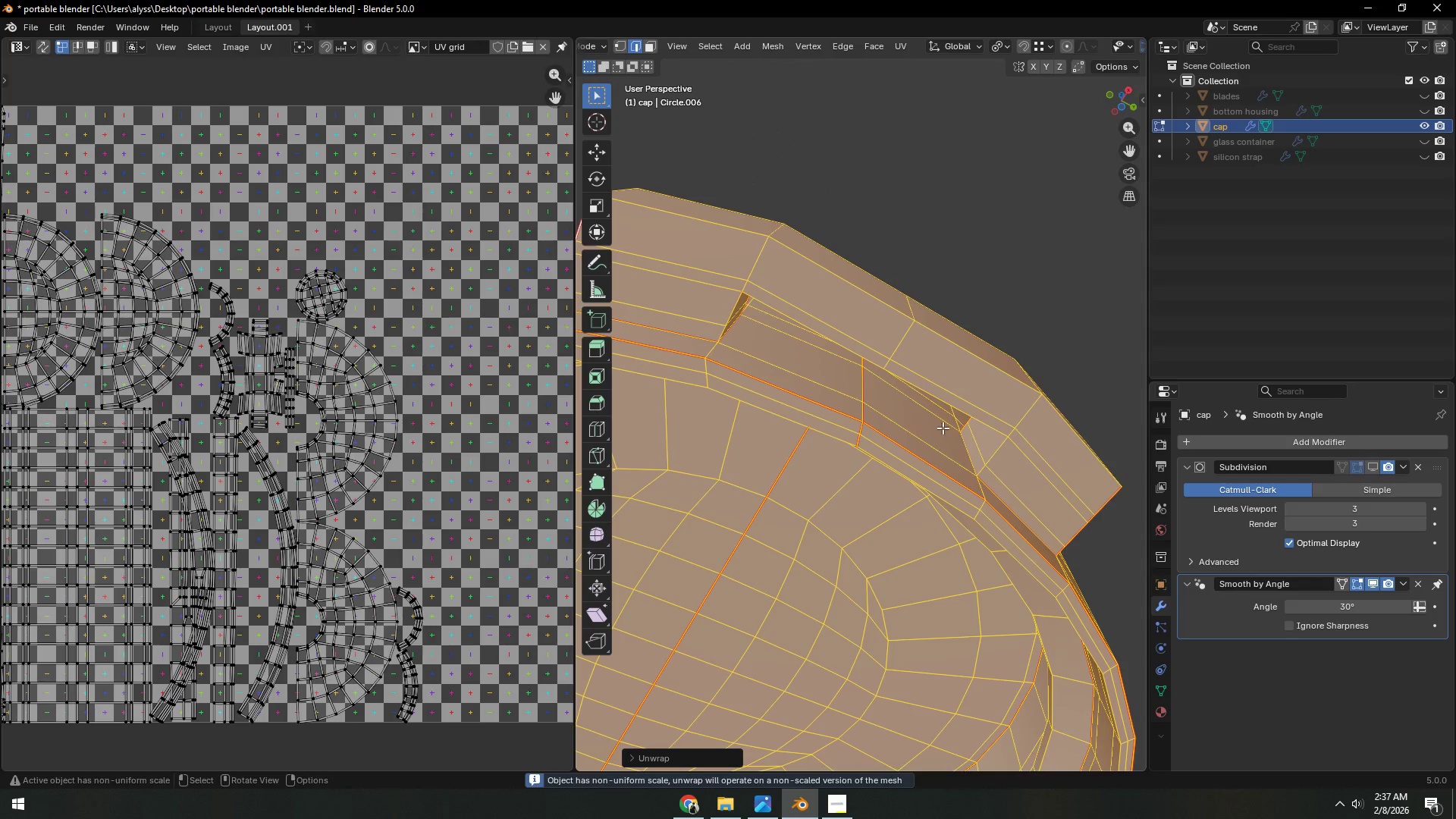 
scroll: coordinate [943, 424], scroll_direction: down, amount: 1.0
 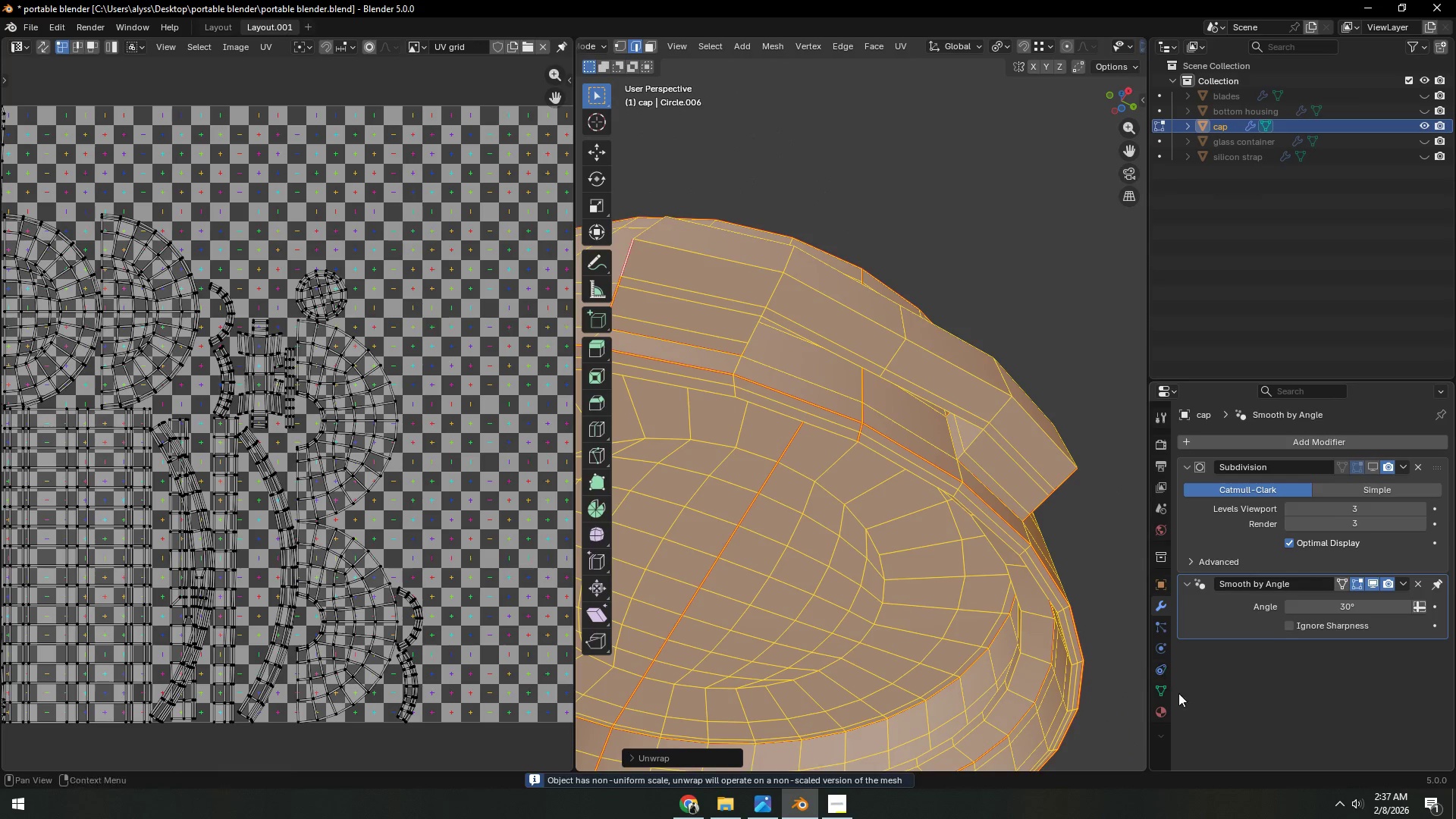 
left_click([1161, 714])
 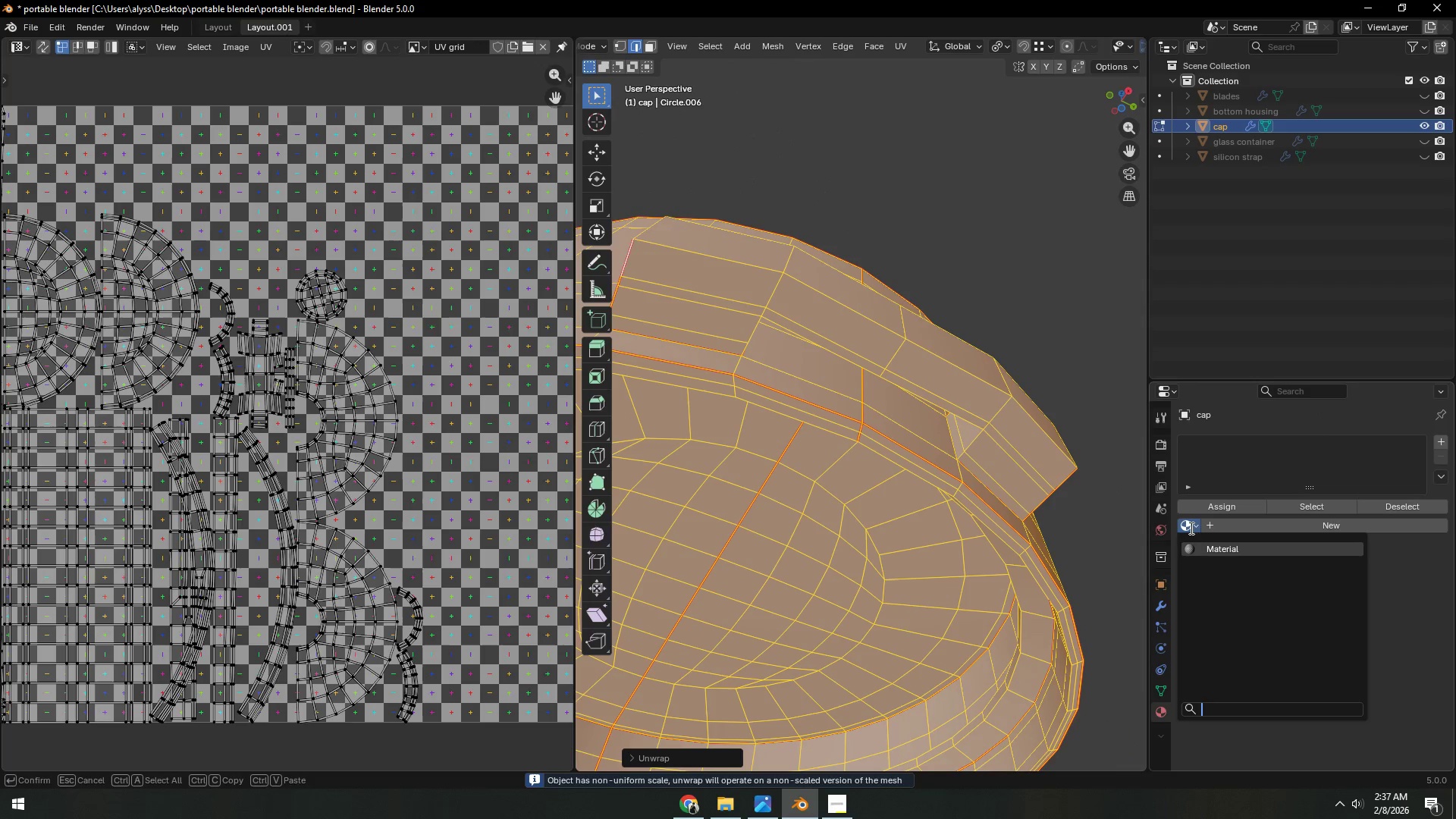 
left_click([1207, 550])
 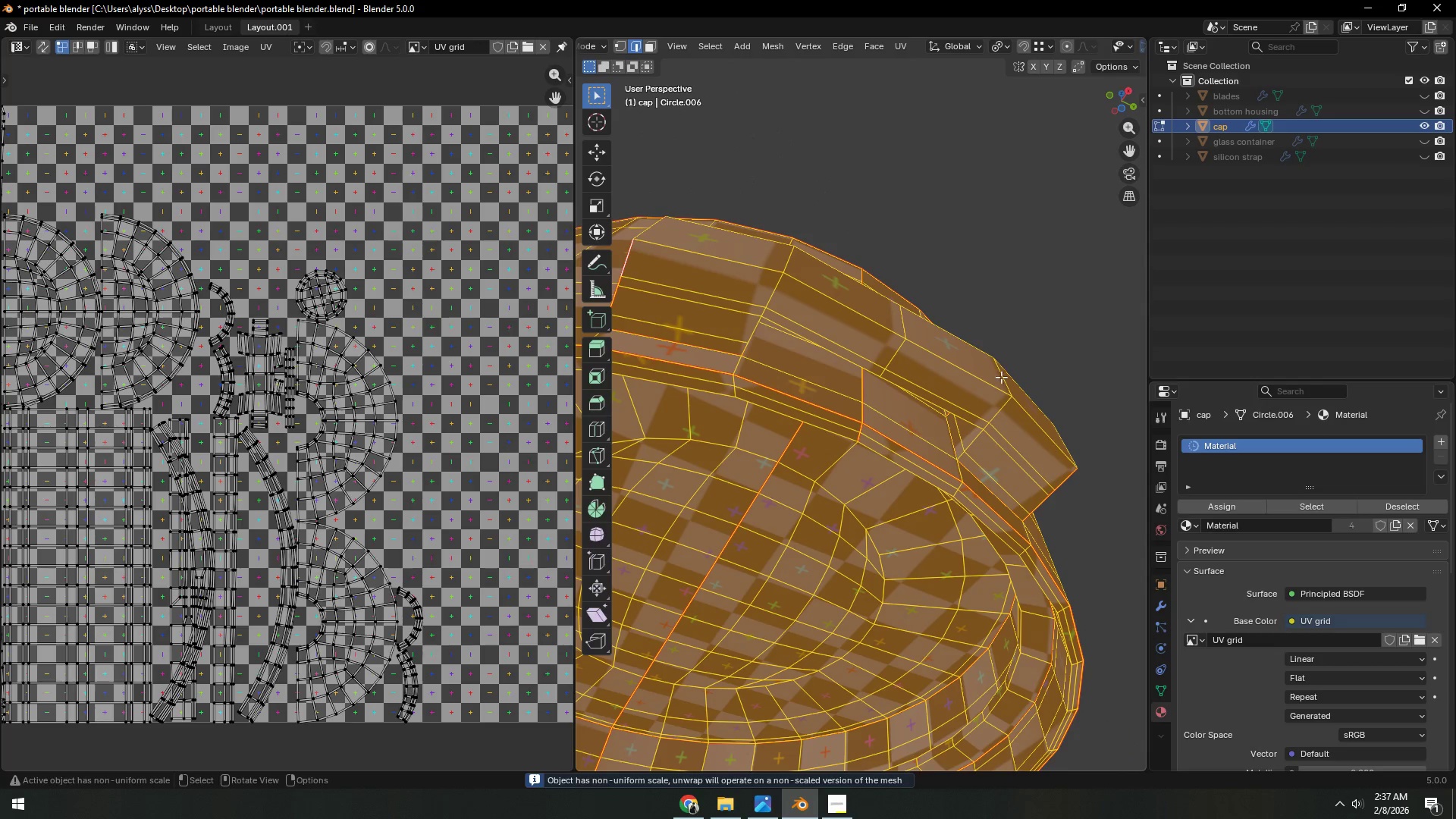 
left_click([972, 227])
 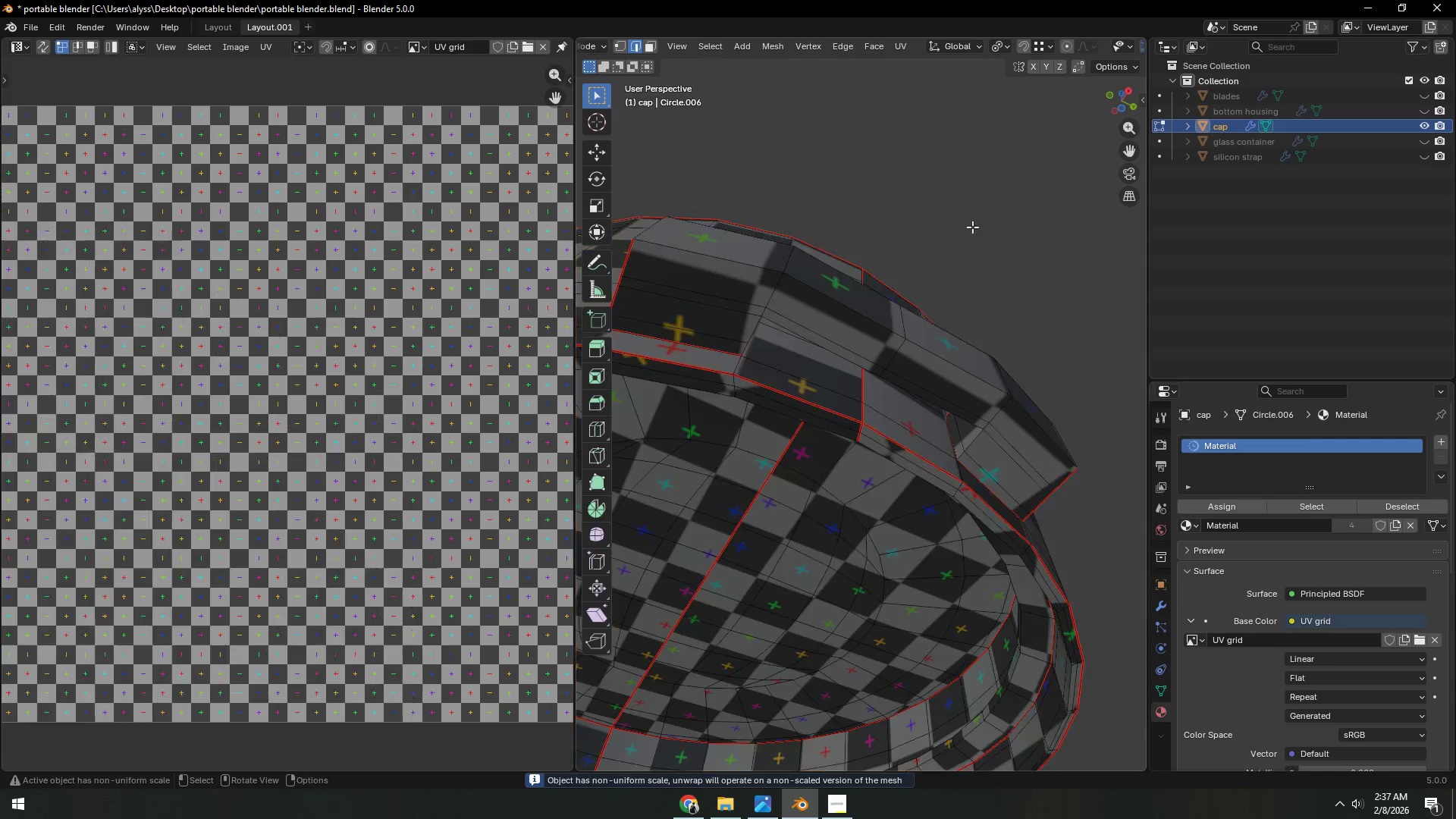 
key(Tab)
 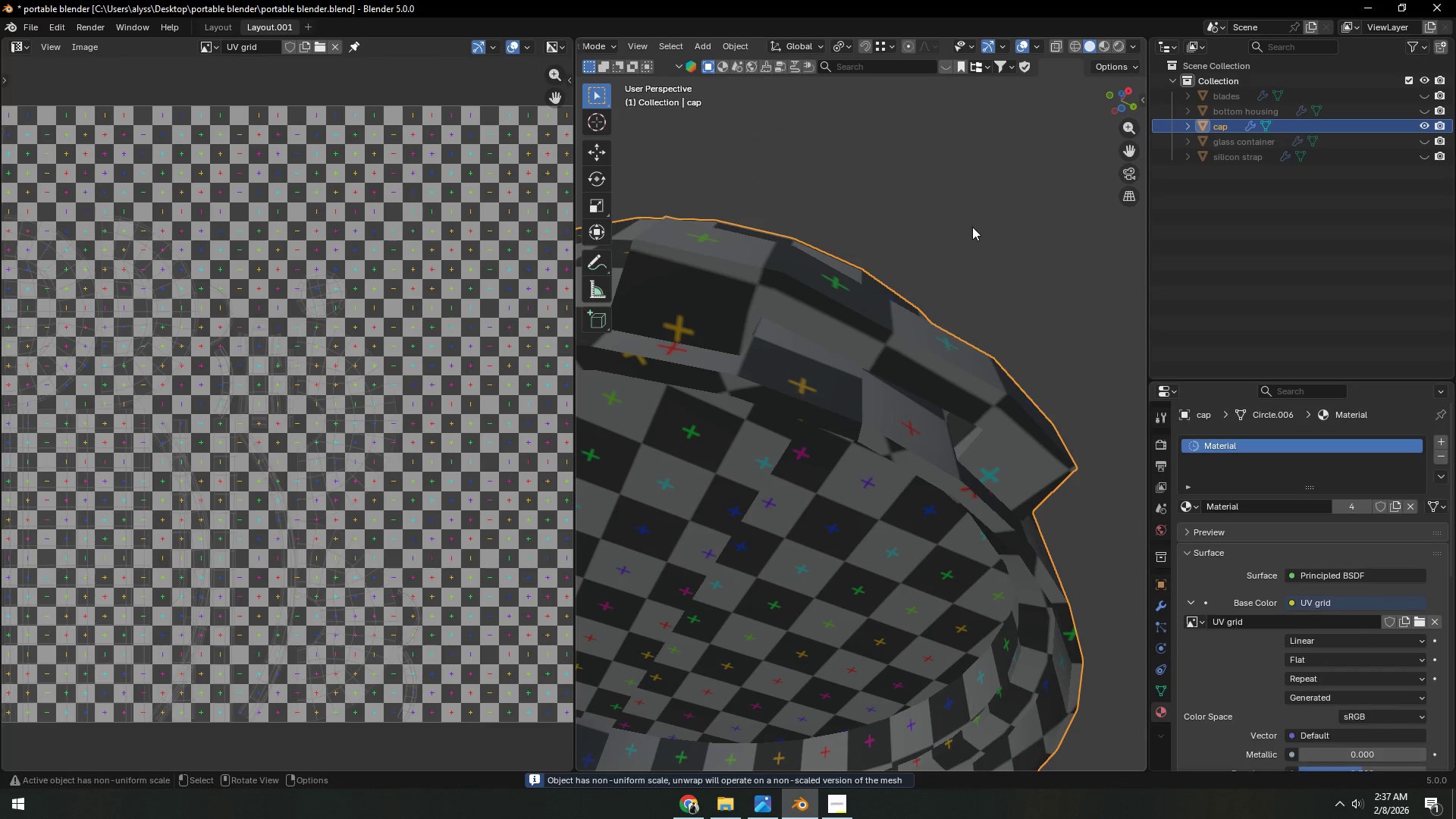 
scroll: coordinate [931, 393], scroll_direction: down, amount: 7.0
 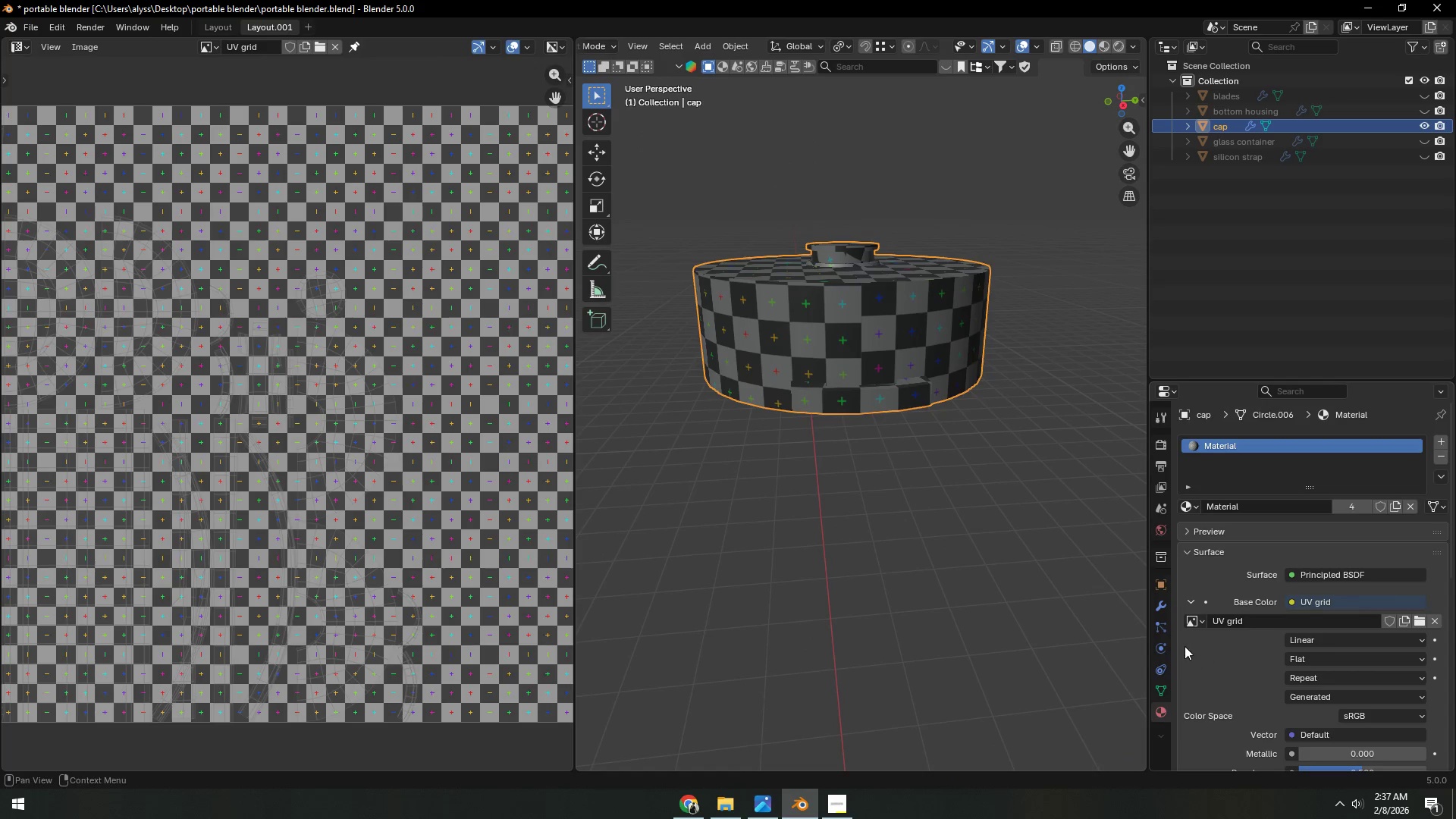 
left_click([1159, 610])
 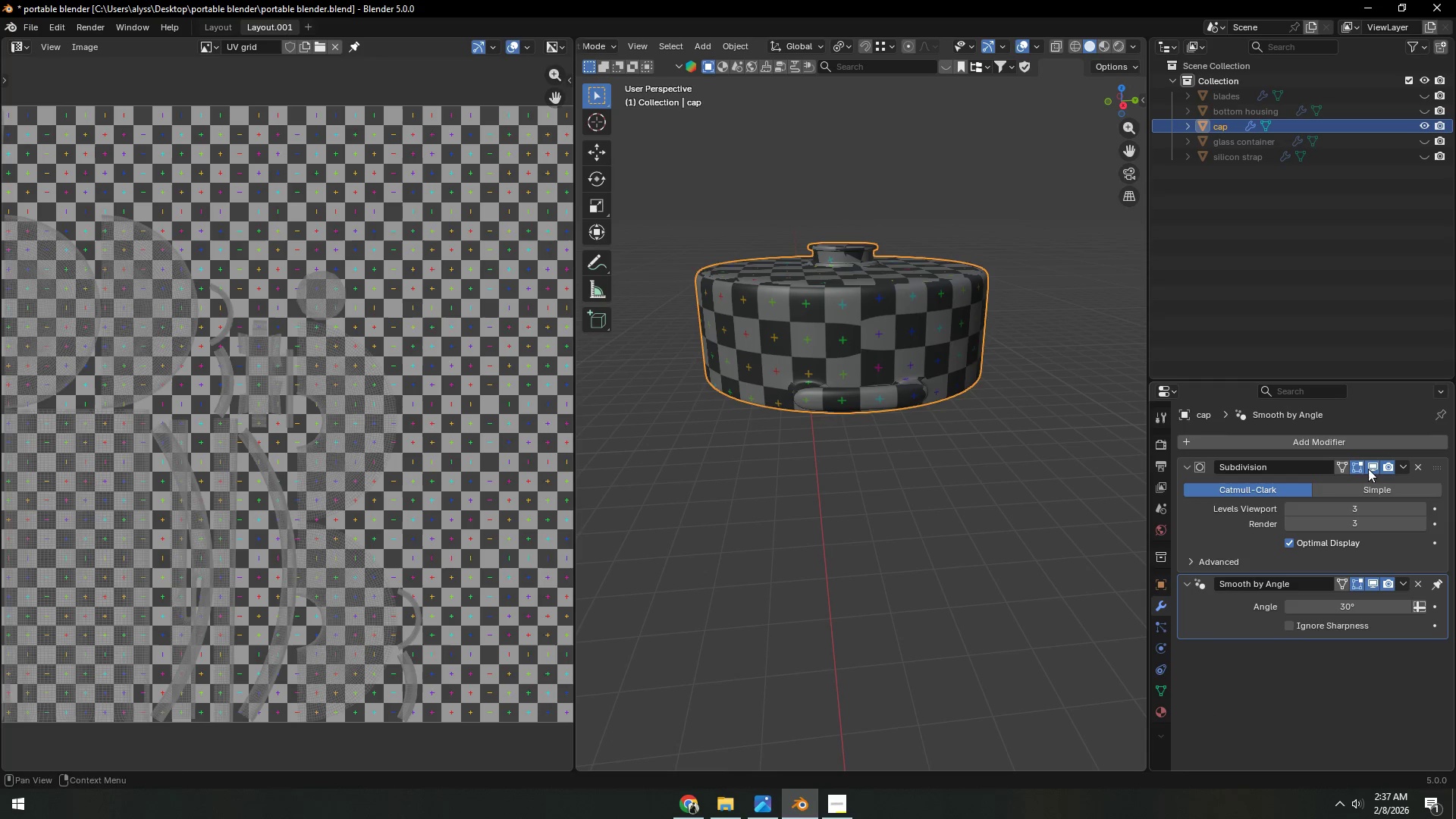 
double_click([965, 486])
 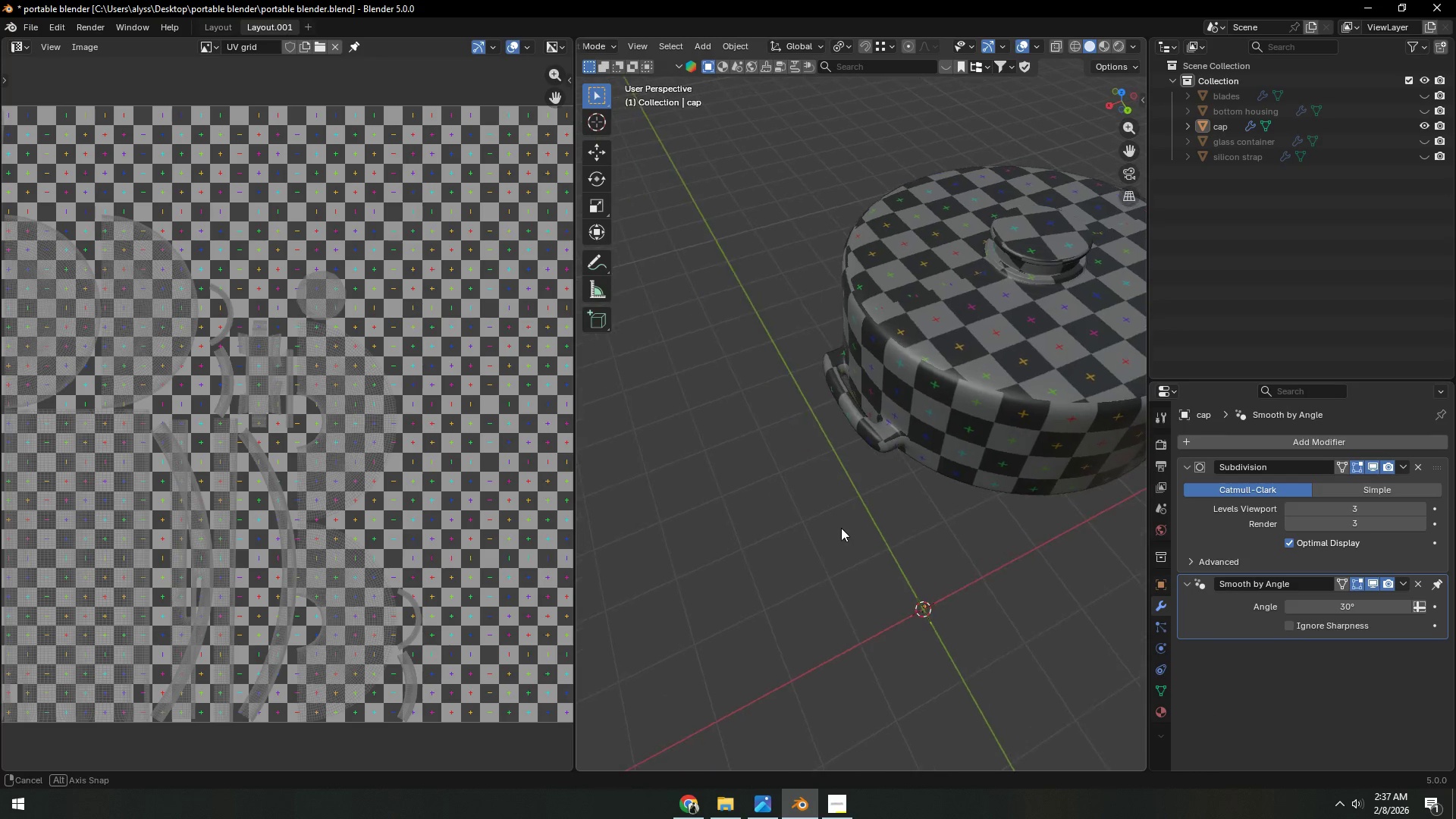 
key(Control+S)
 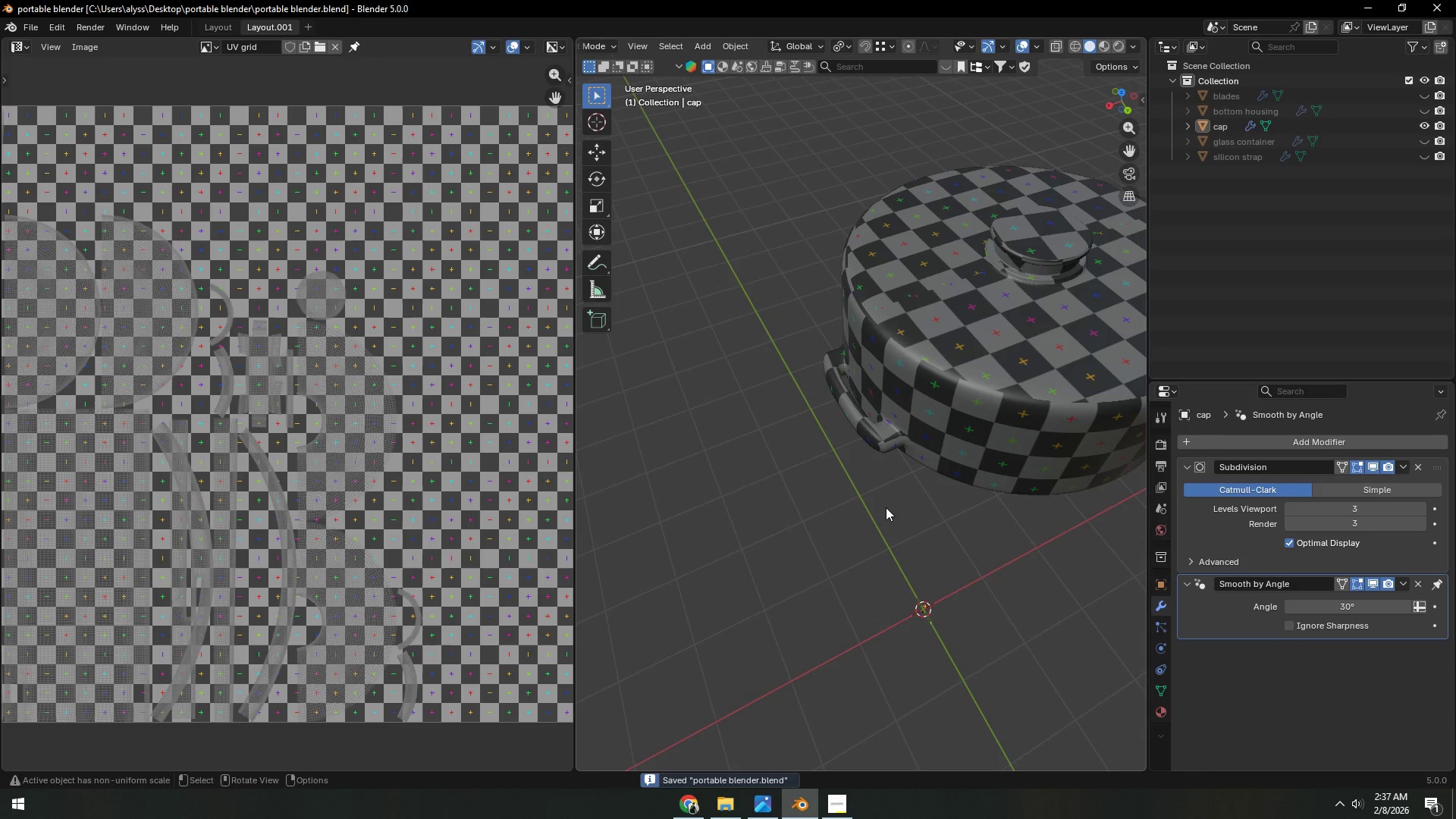 
scroll: coordinate [886, 507], scroll_direction: down, amount: 3.0
 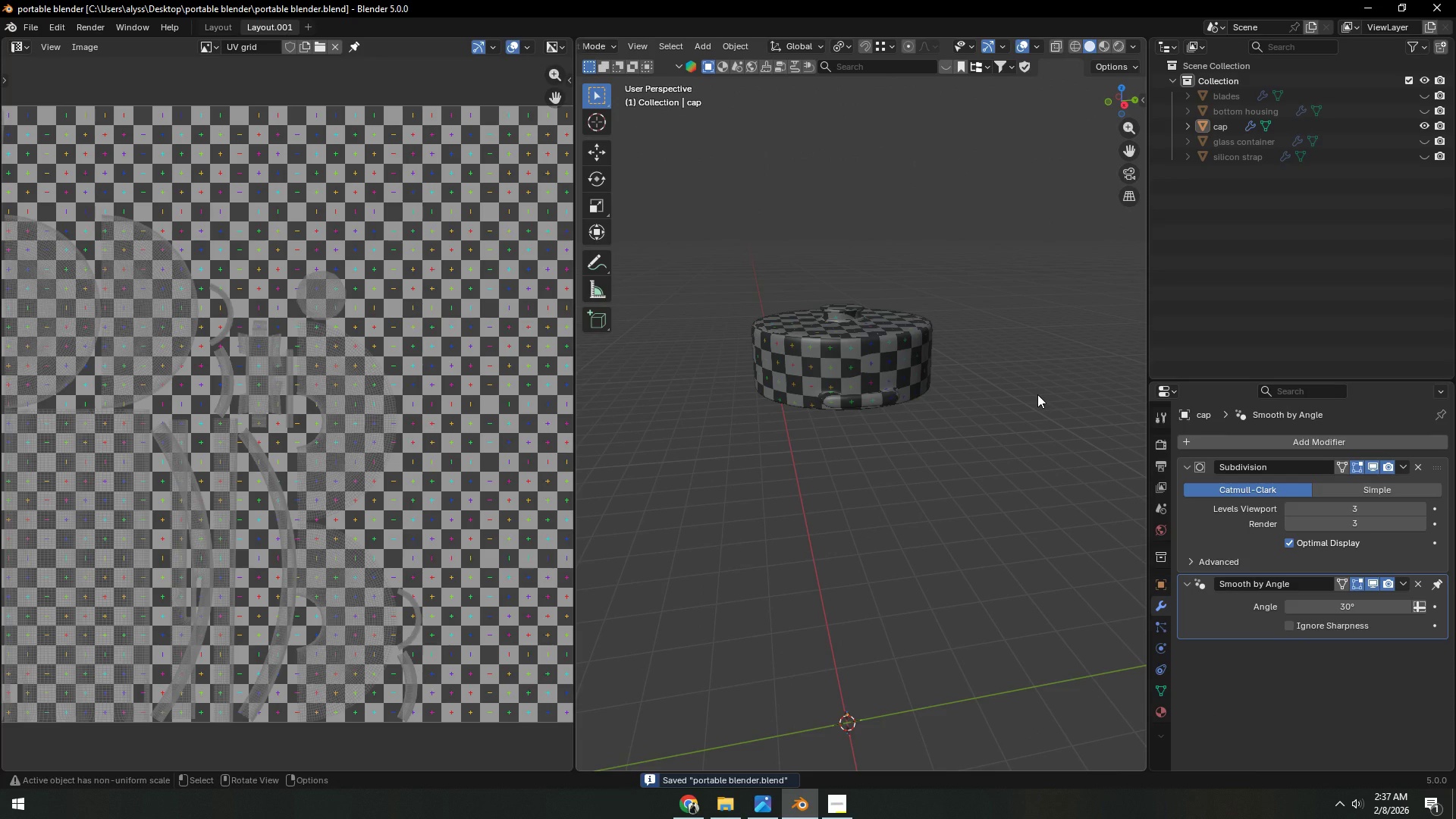 
key(Alt+H)
 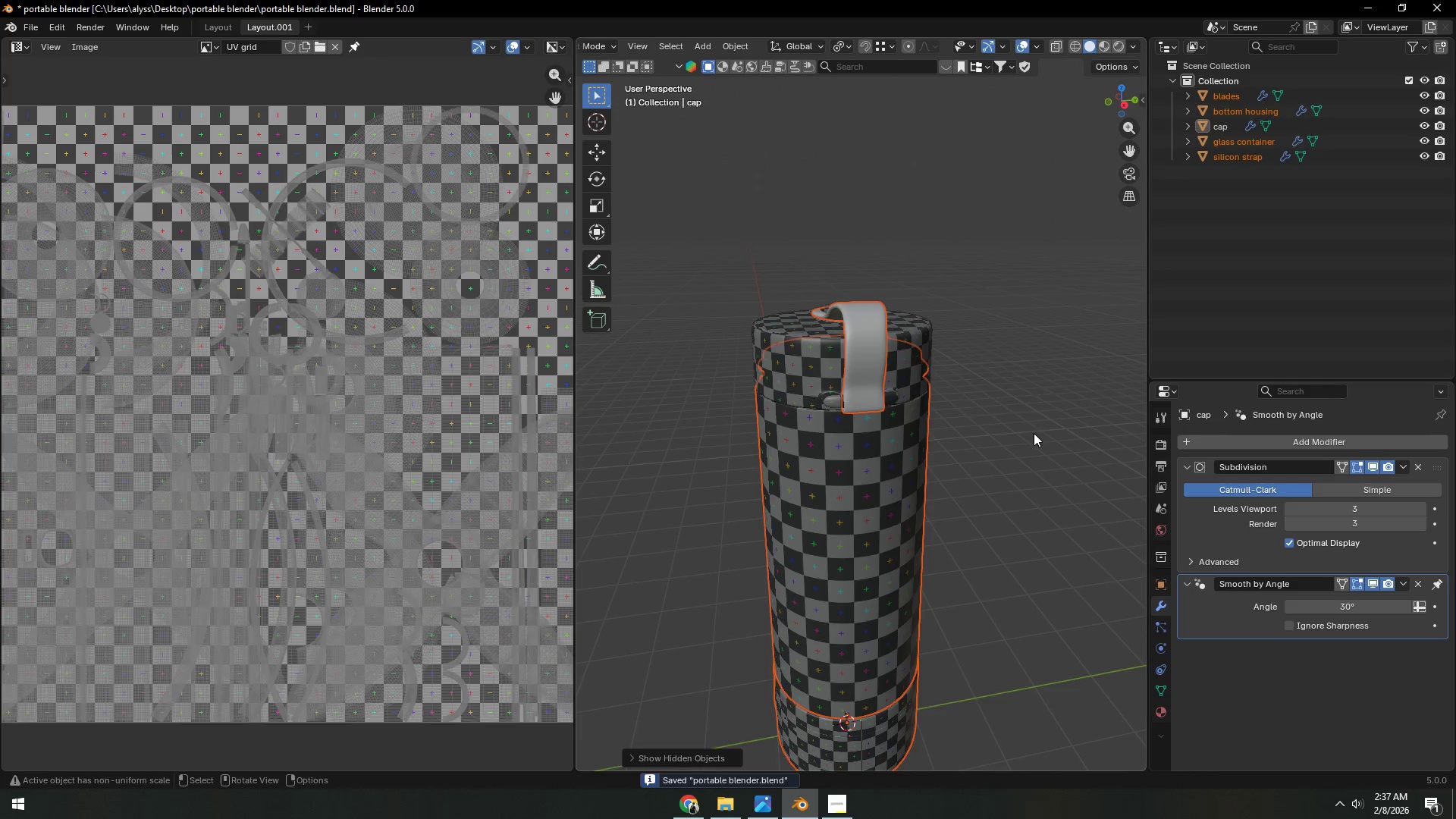 
left_click([1034, 433])
 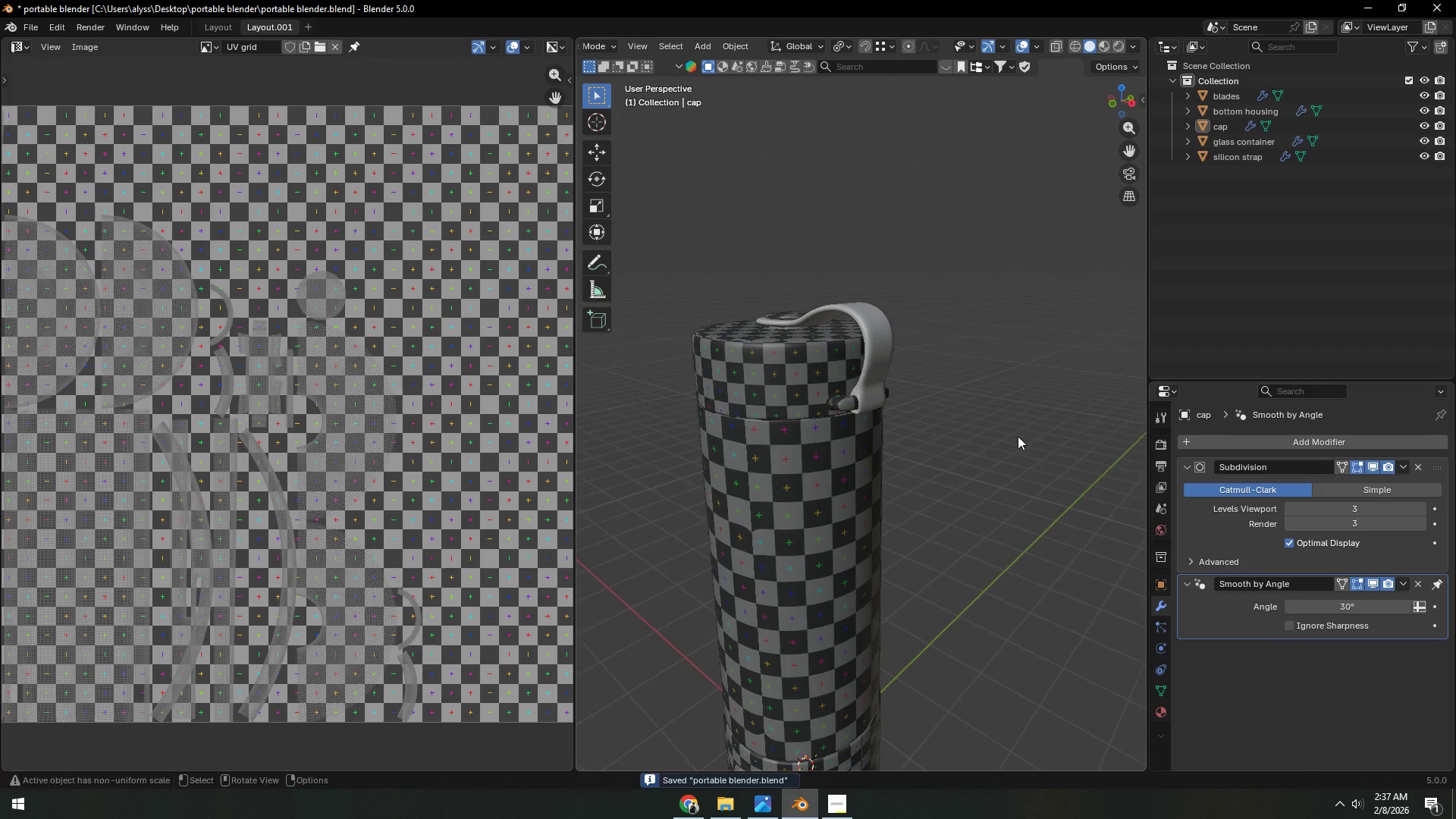 
scroll: coordinate [943, 497], scroll_direction: down, amount: 5.0
 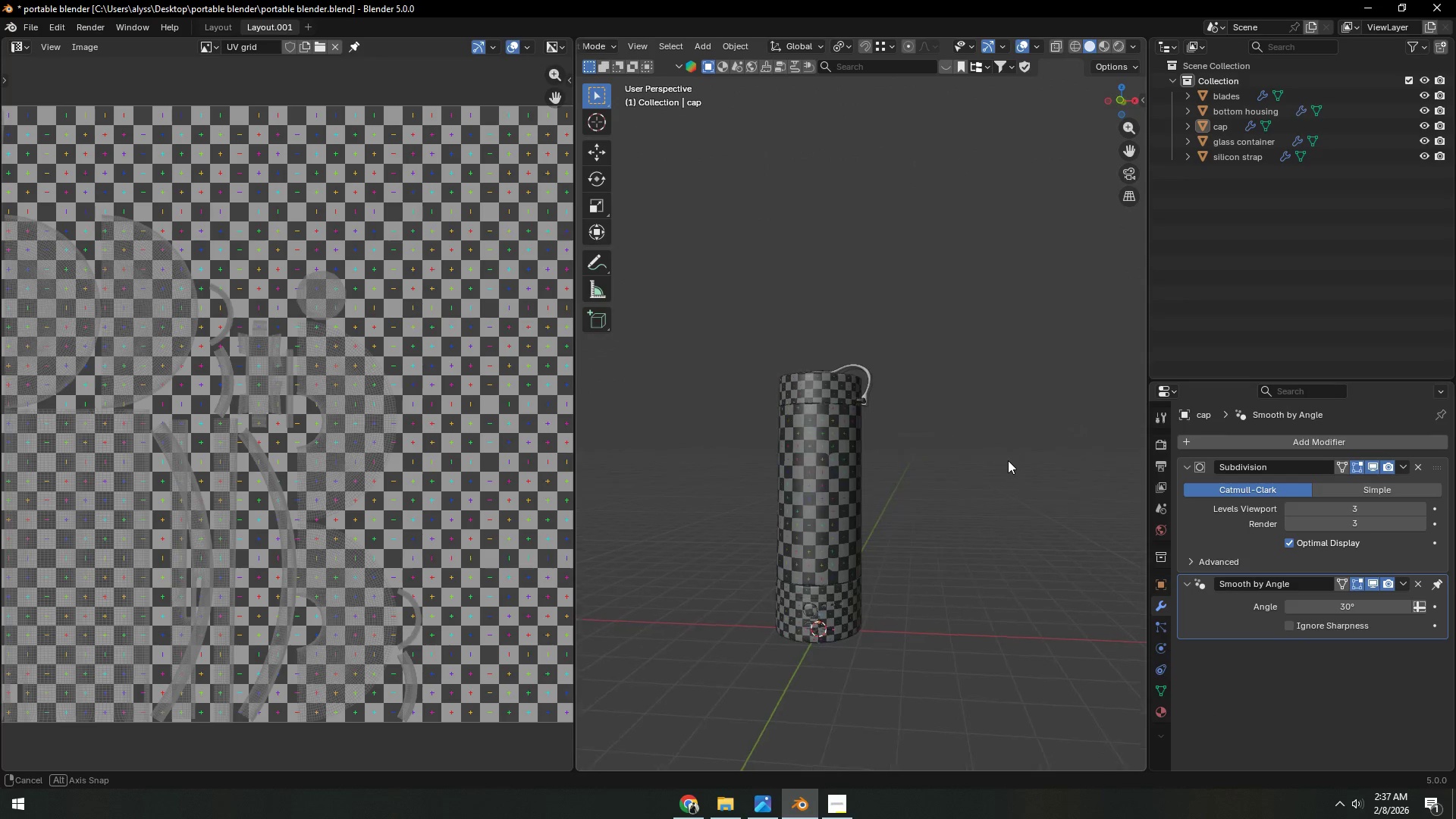 
key(Control+S)
 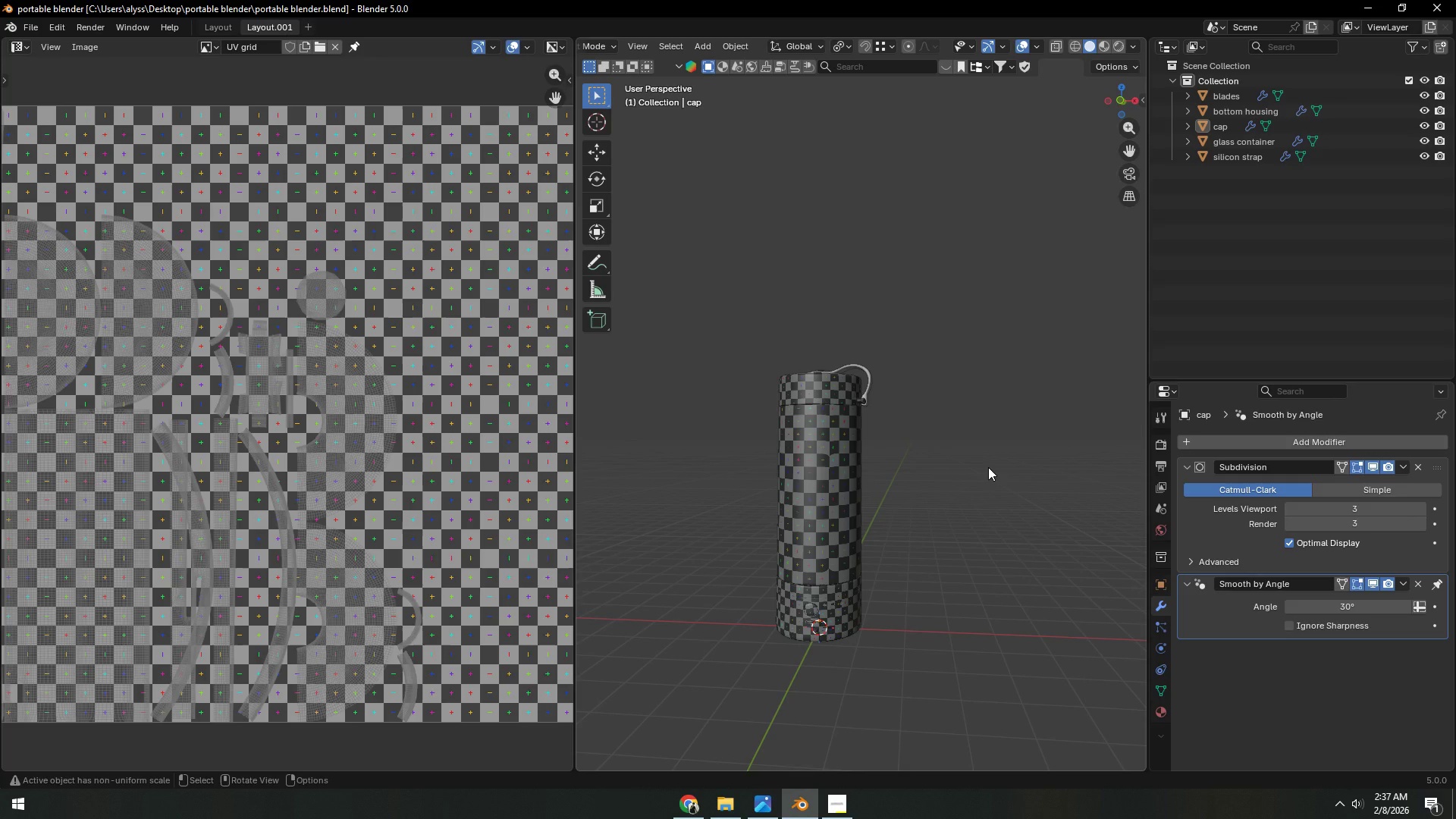 
wait(11.45)
 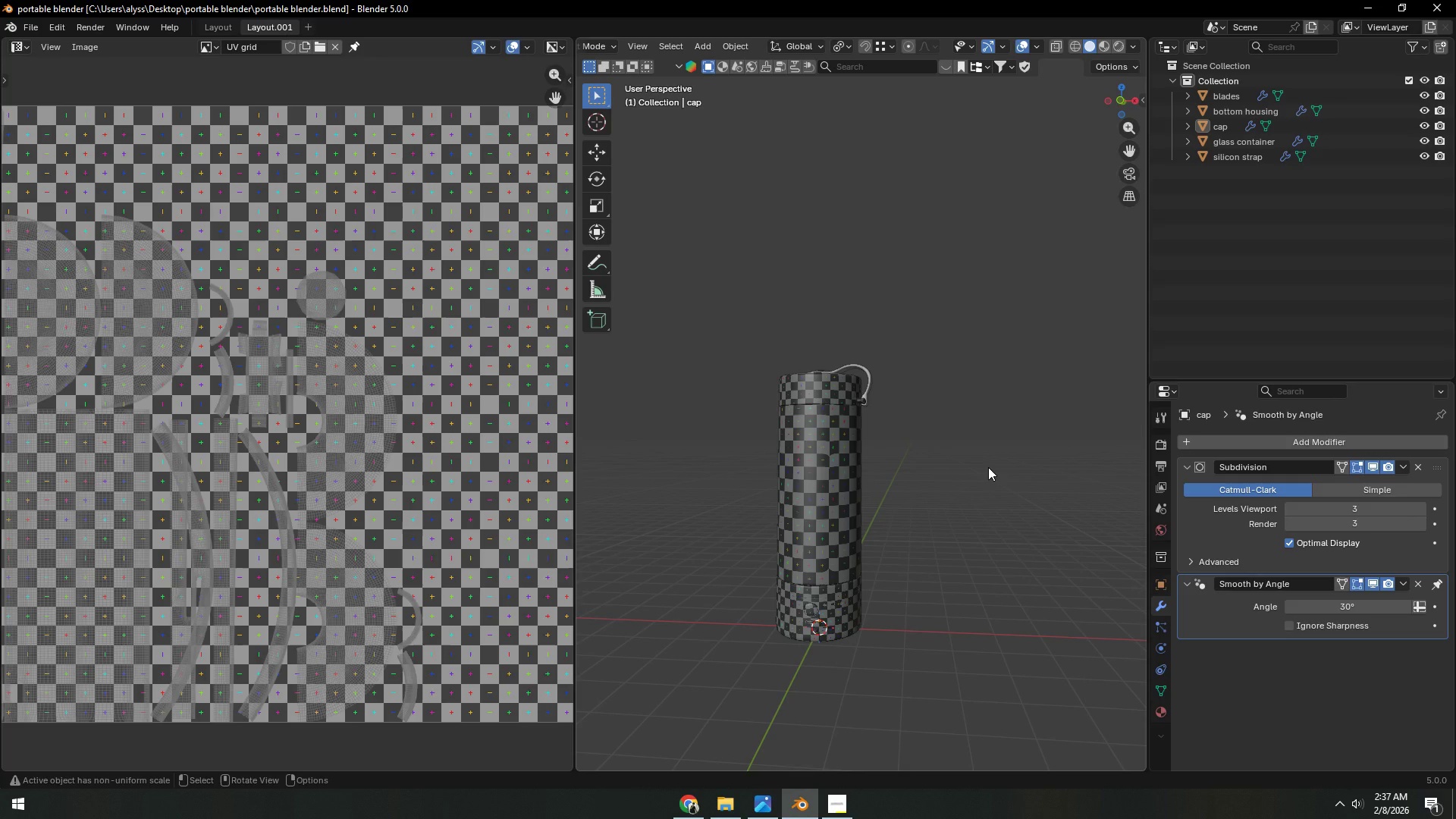 
scroll: coordinate [353, 540], scroll_direction: down, amount: 3.0
 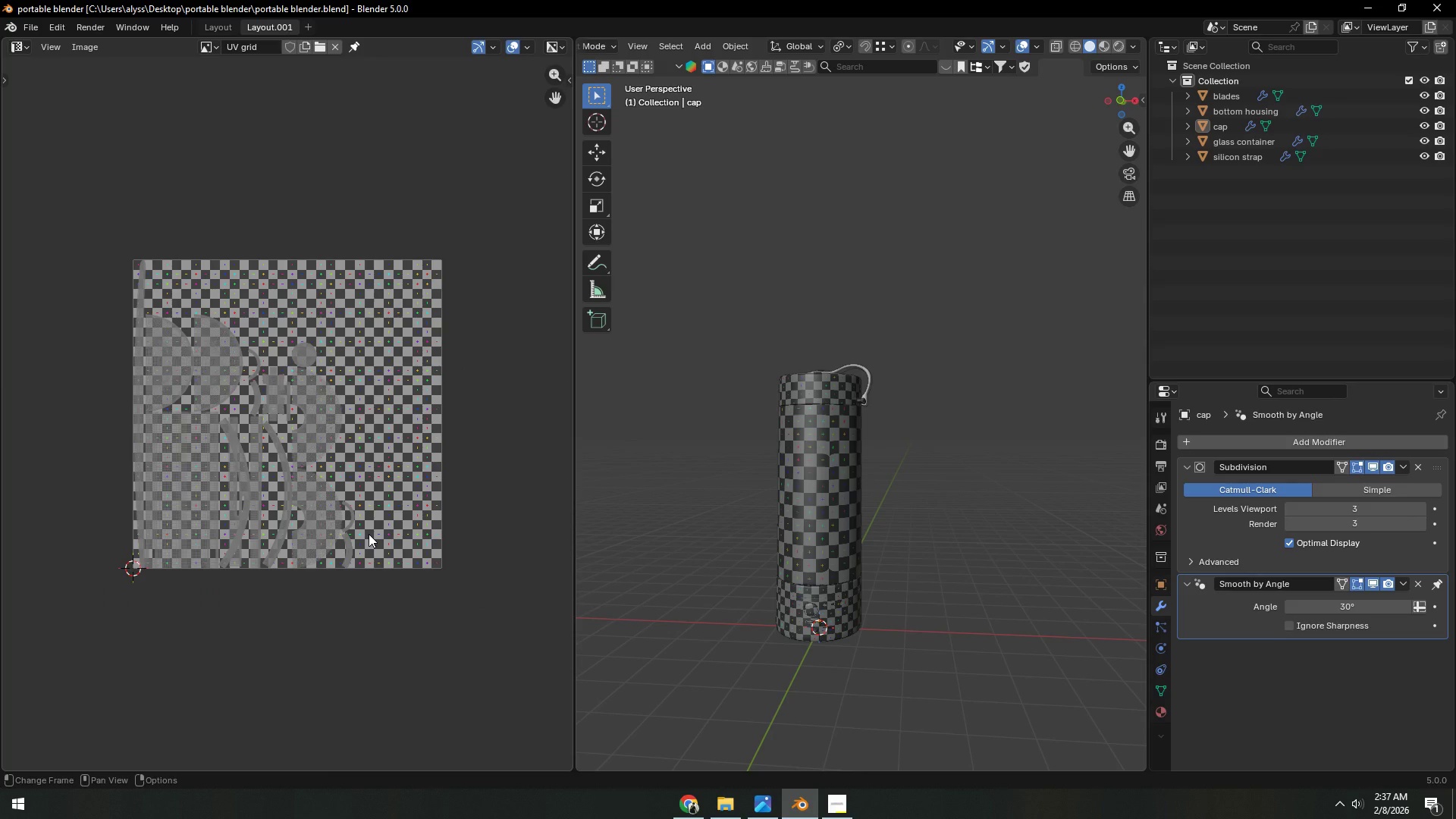 
scroll: coordinate [837, 524], scroll_direction: up, amount: 11.0
 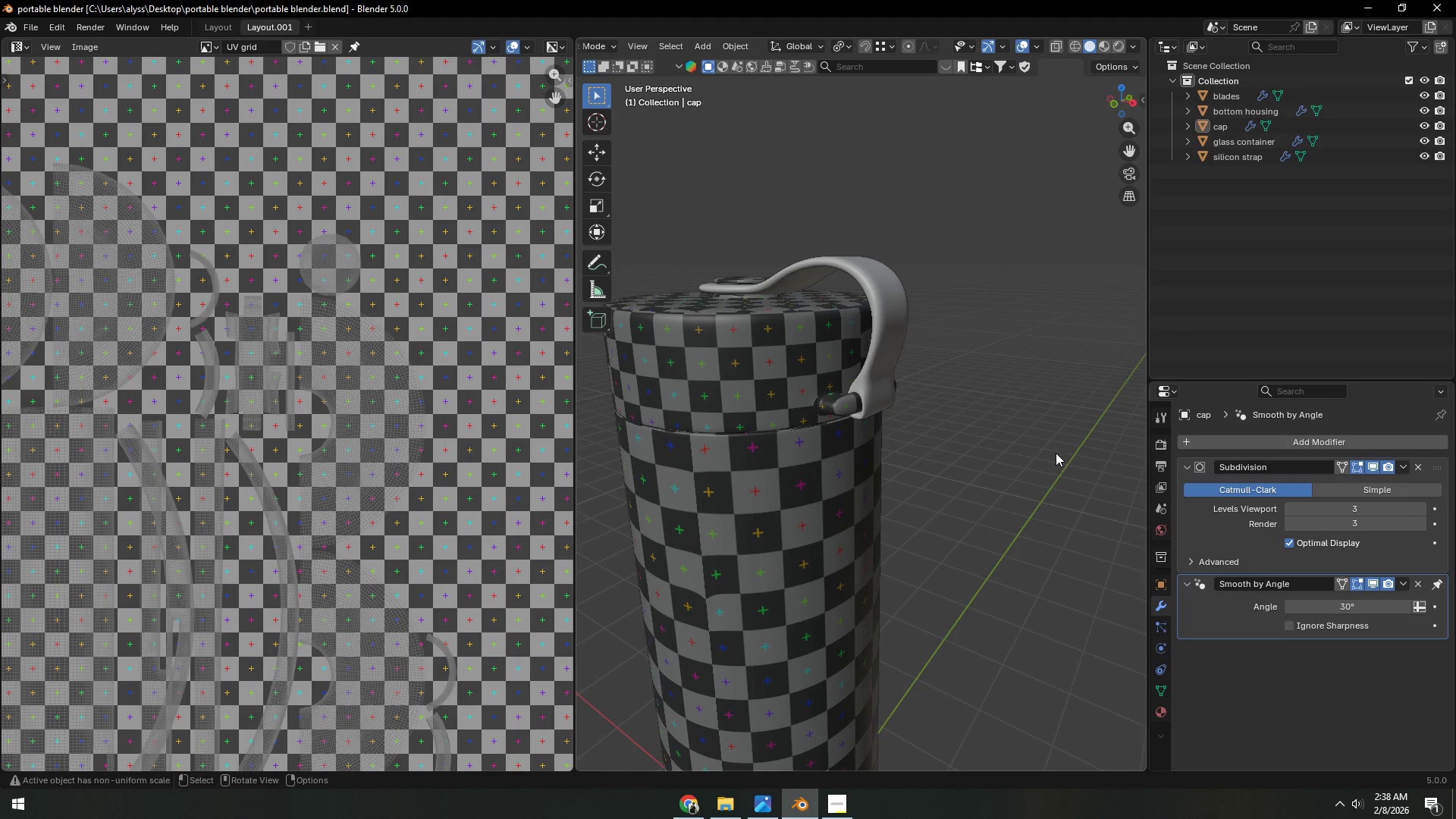 
left_click([891, 331])
 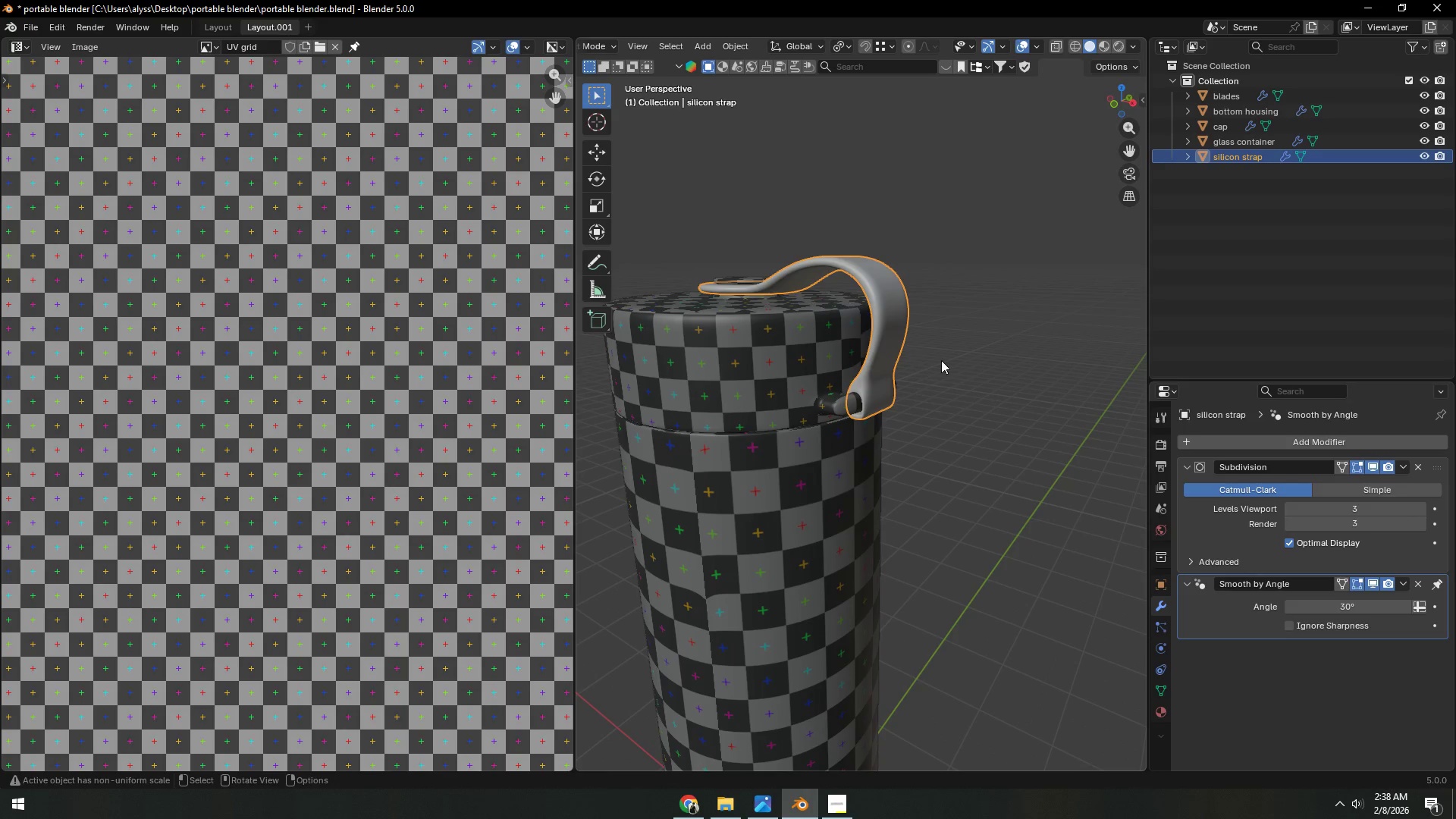 
key(Shift+H)
 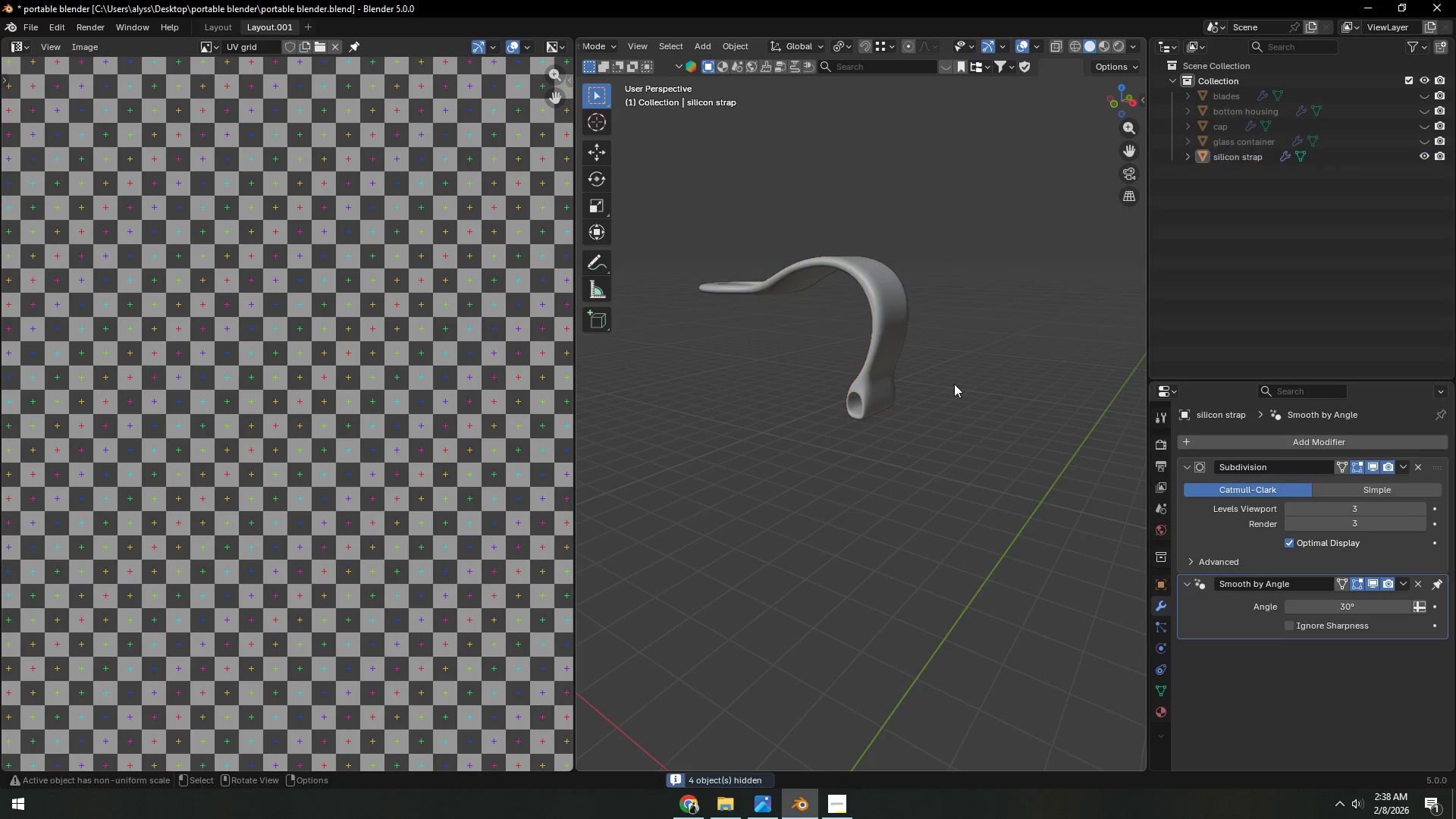 
double_click([896, 349])
 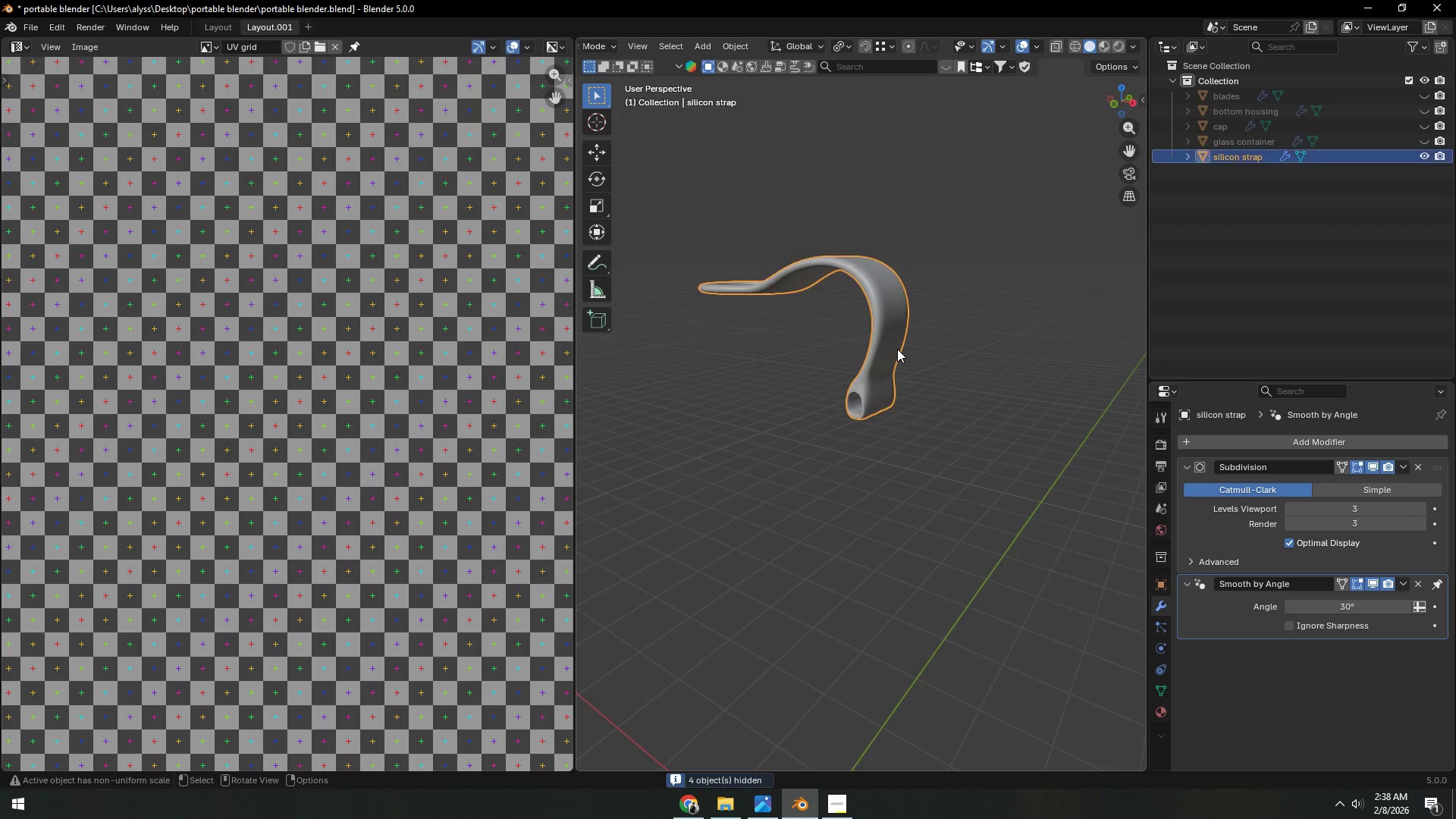 
key(Tab)
 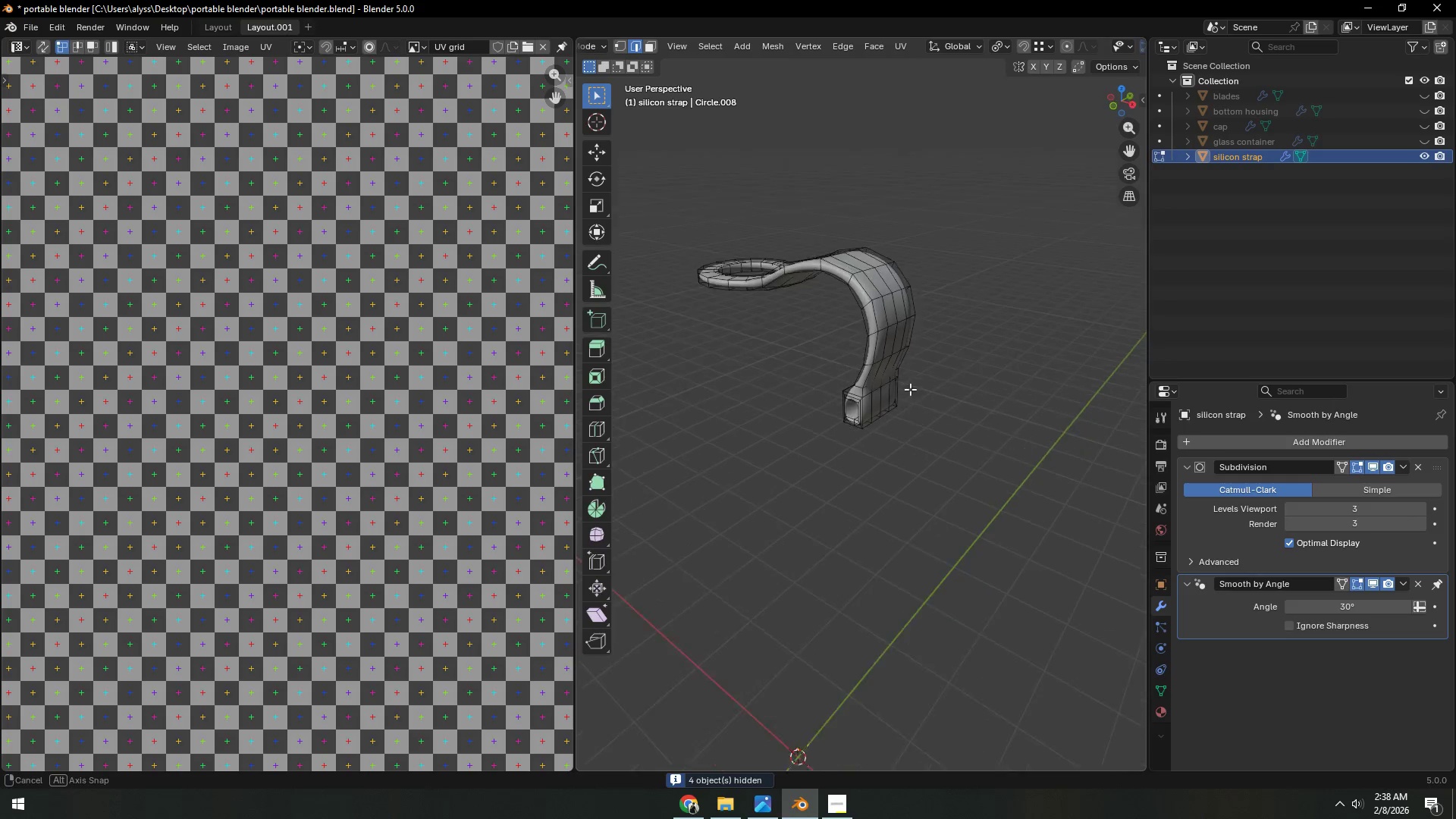 
left_click([1009, 388])
 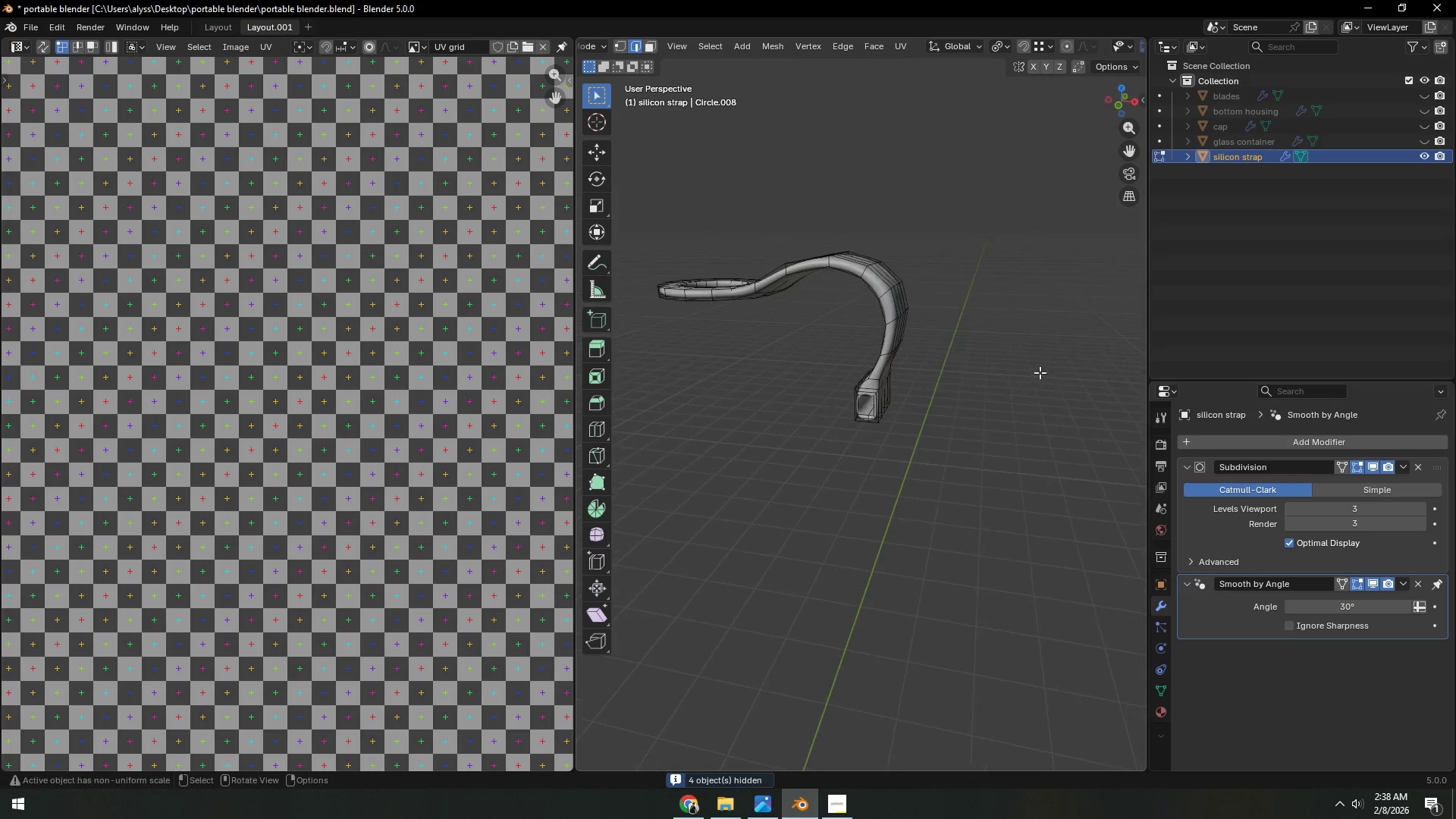 
key(Shift+ShiftLeft)
 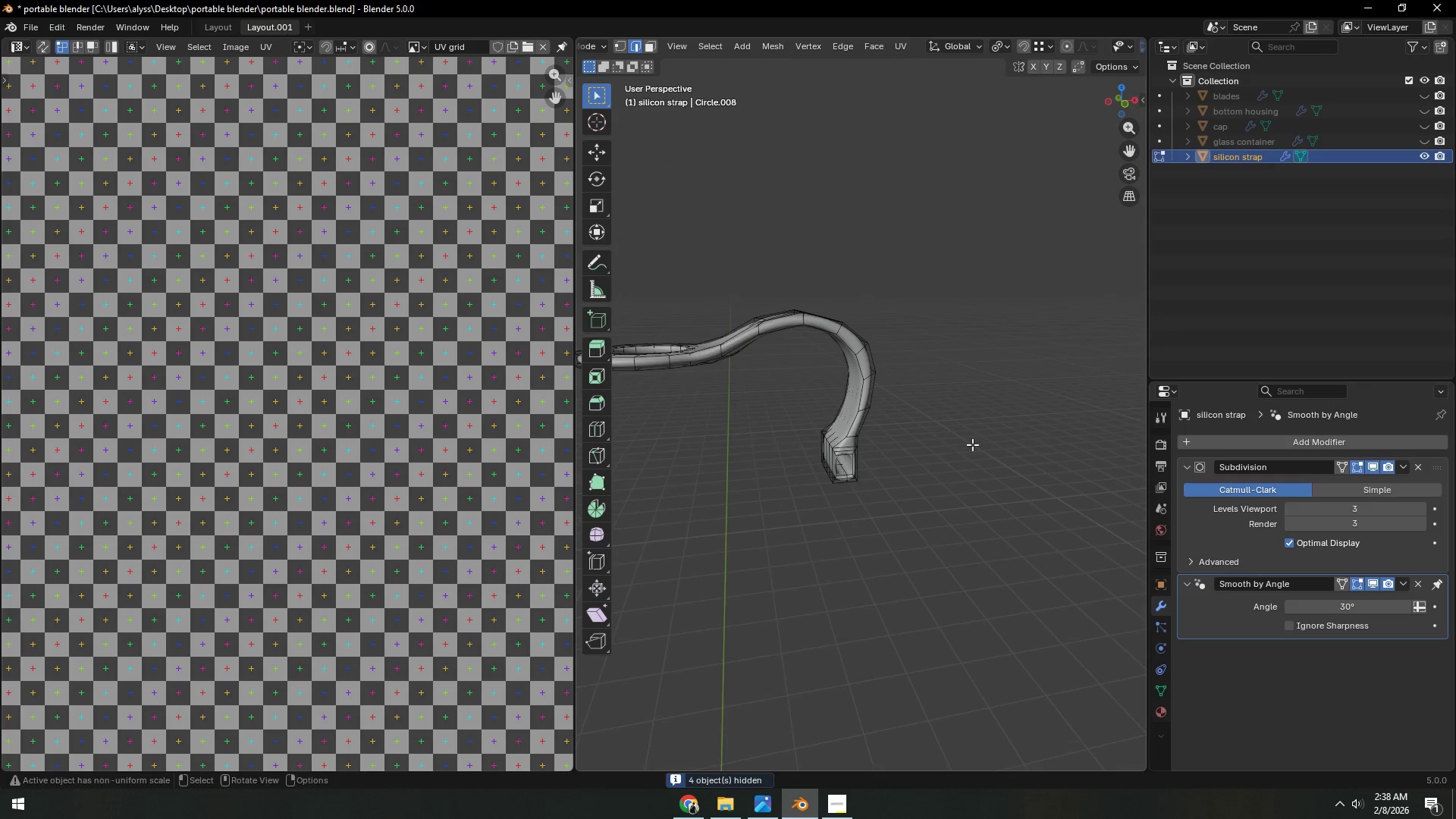 
scroll: coordinate [972, 444], scroll_direction: up, amount: 3.0
 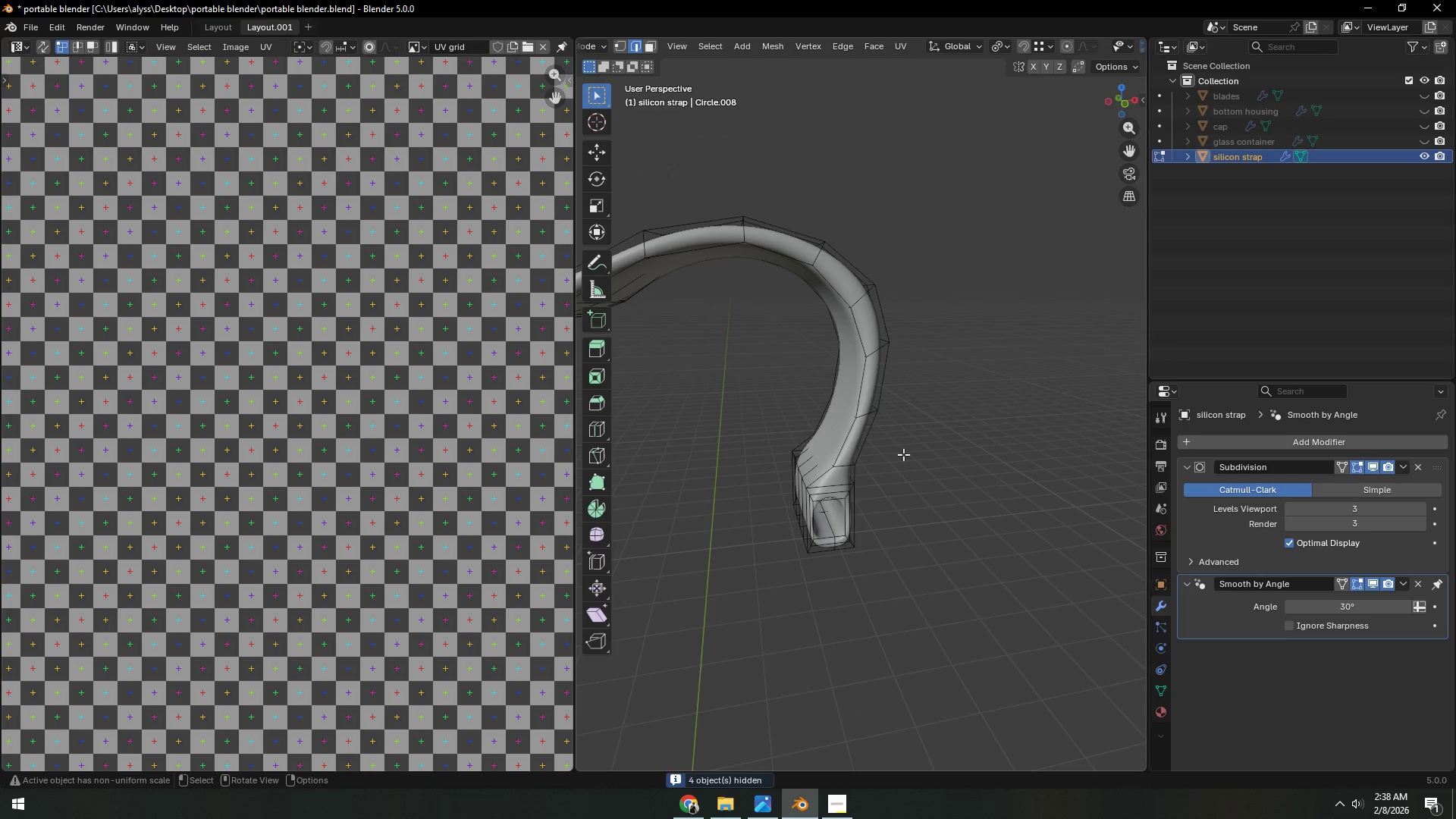 
hold_key(key=AltLeft, duration=0.62)
left_click([847, 441])
 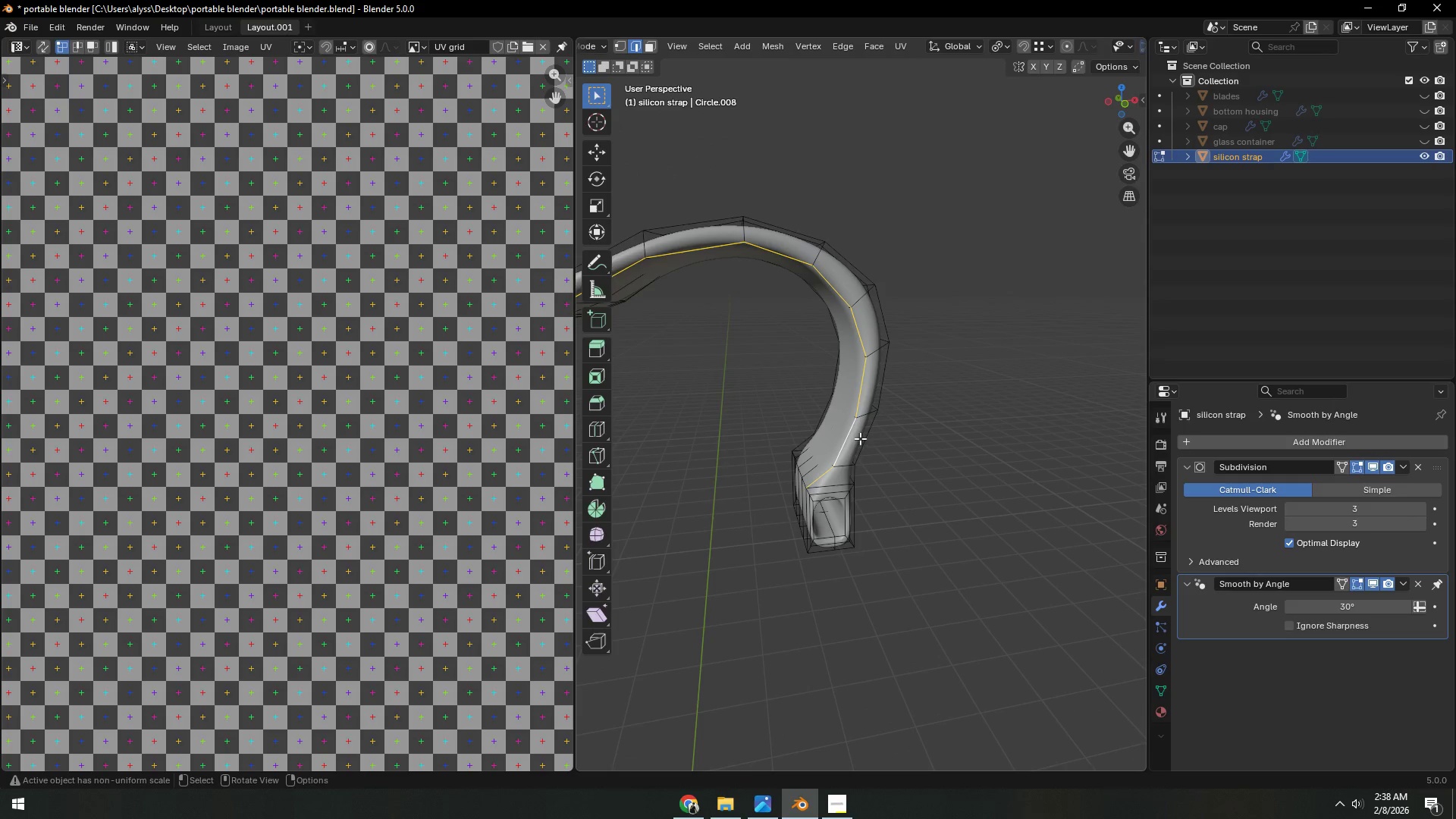 
scroll: coordinate [920, 432], scroll_direction: down, amount: 2.0
 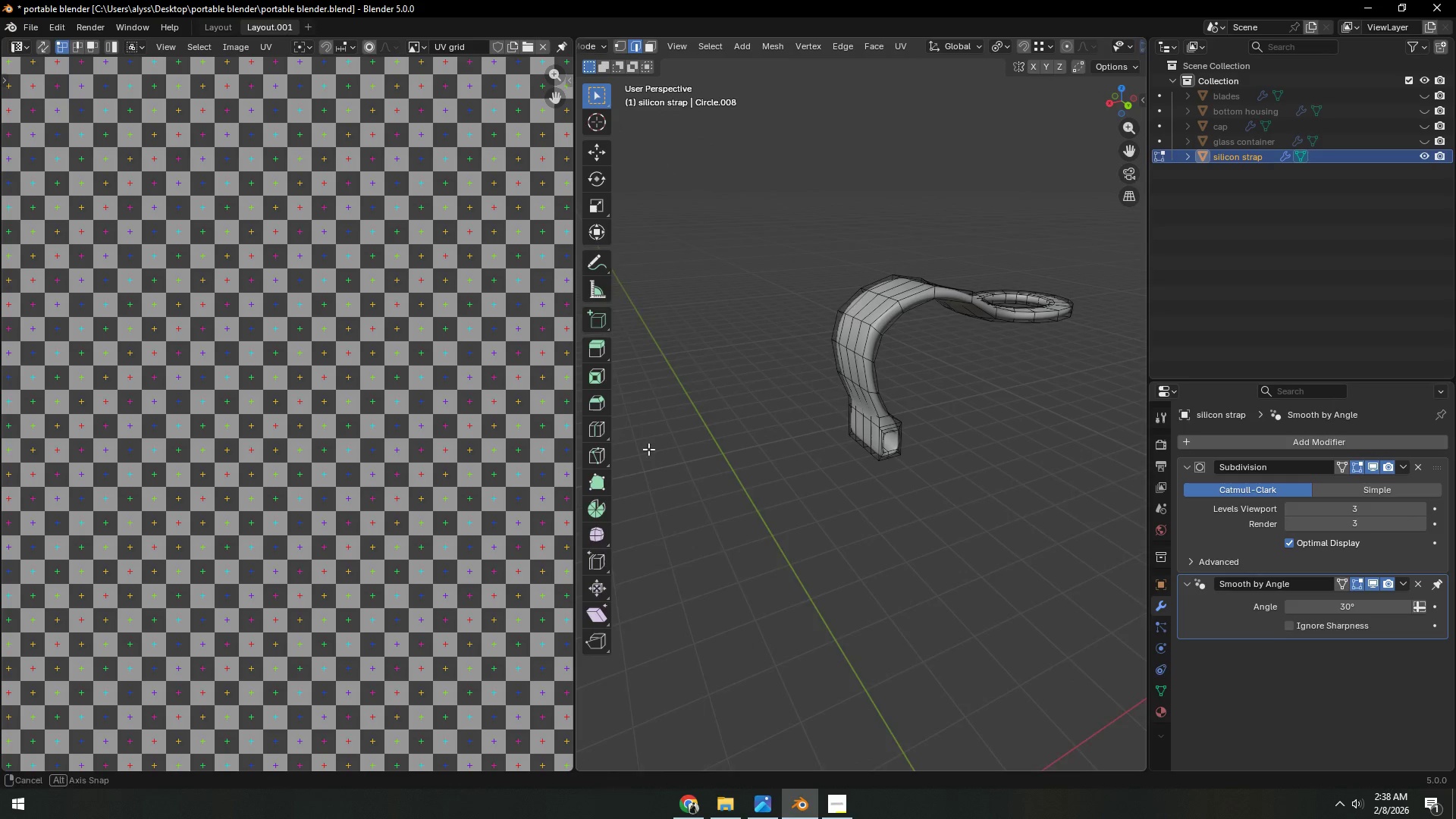 
scroll: coordinate [886, 416], scroll_direction: up, amount: 3.0
 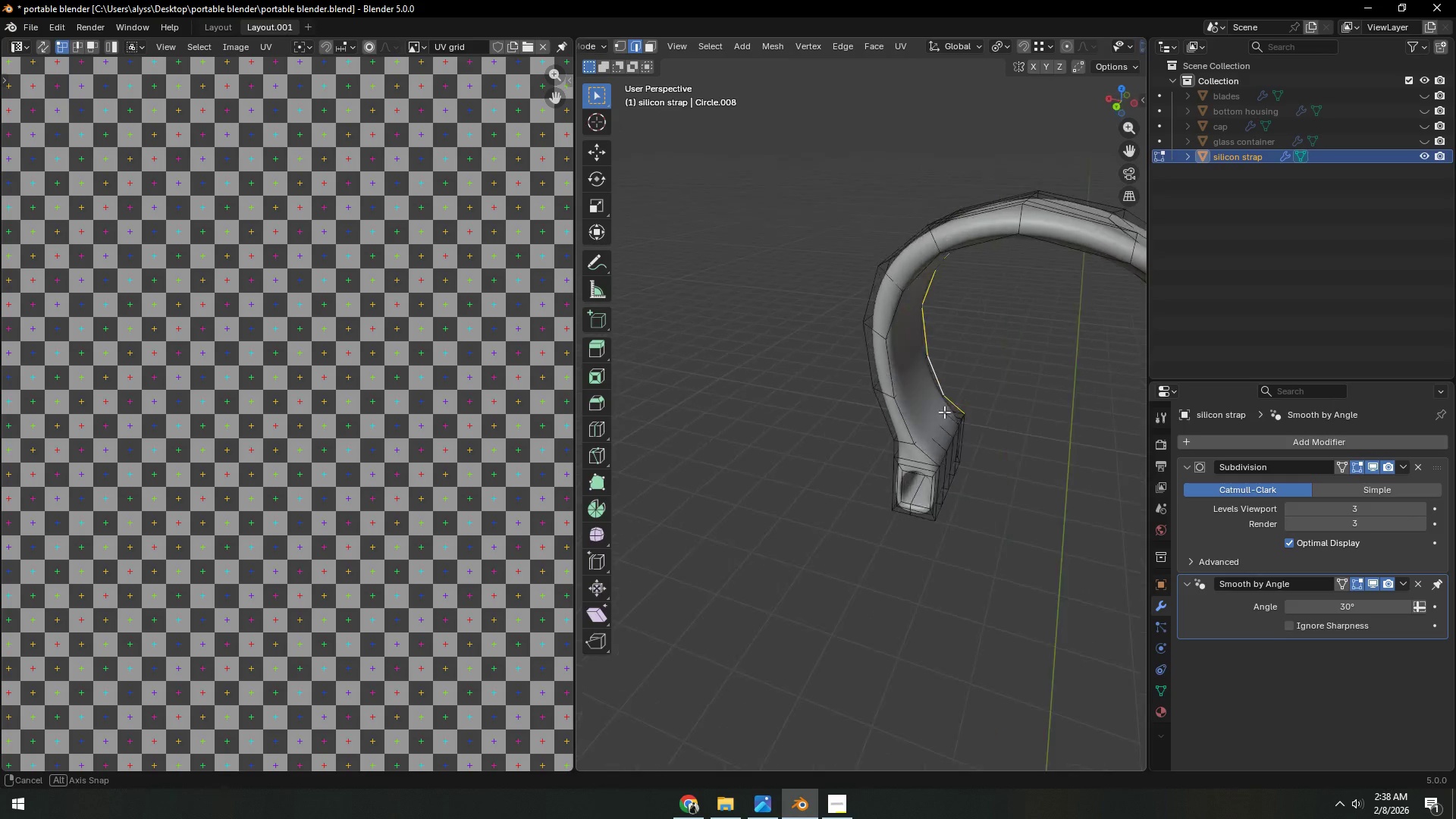 
hold_key(key=ShiftLeft, duration=1.03)
hold_key(key=AltLeft, duration=0.83)
left_click([893, 322])
 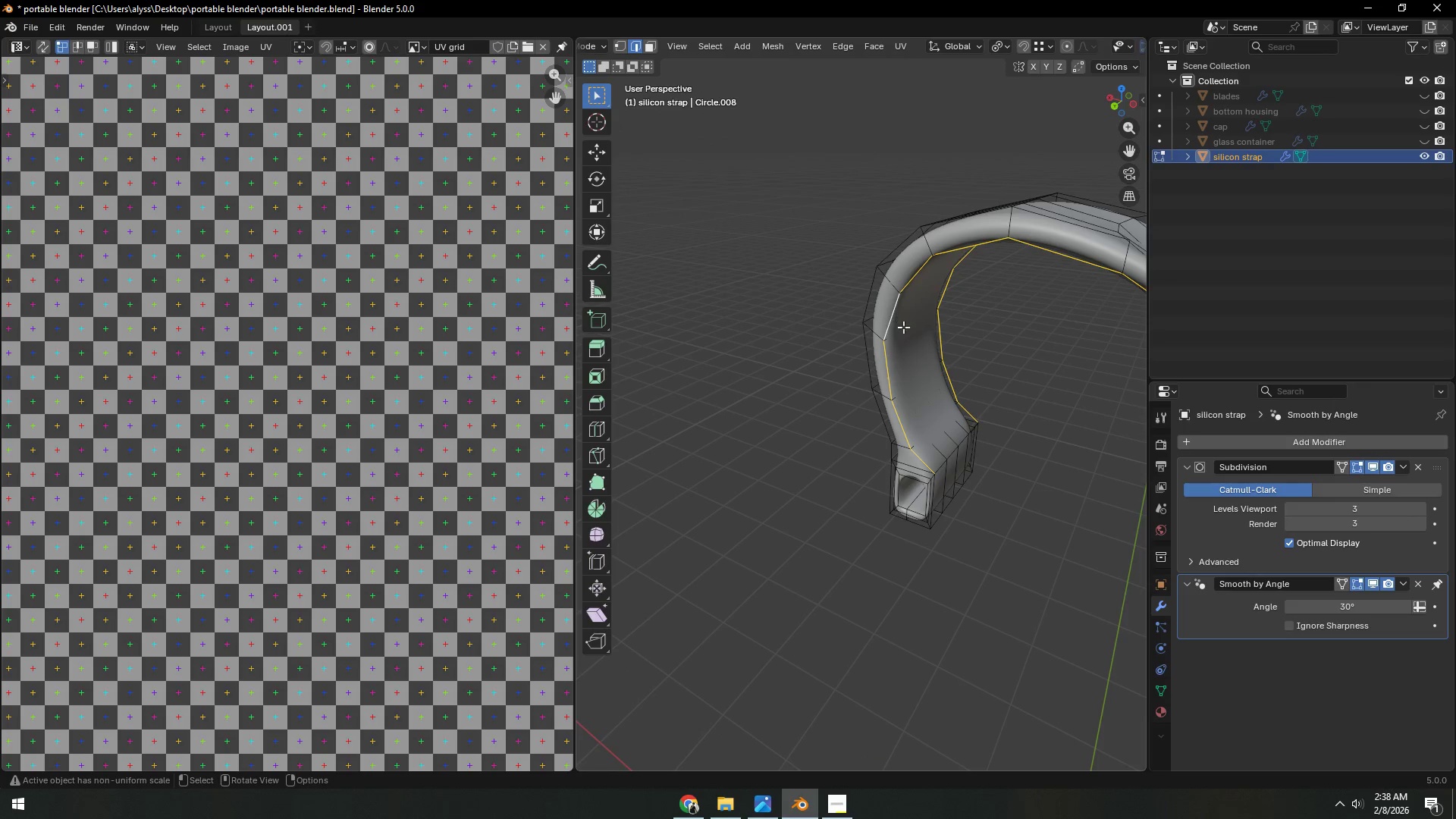 
key(Control+E)
 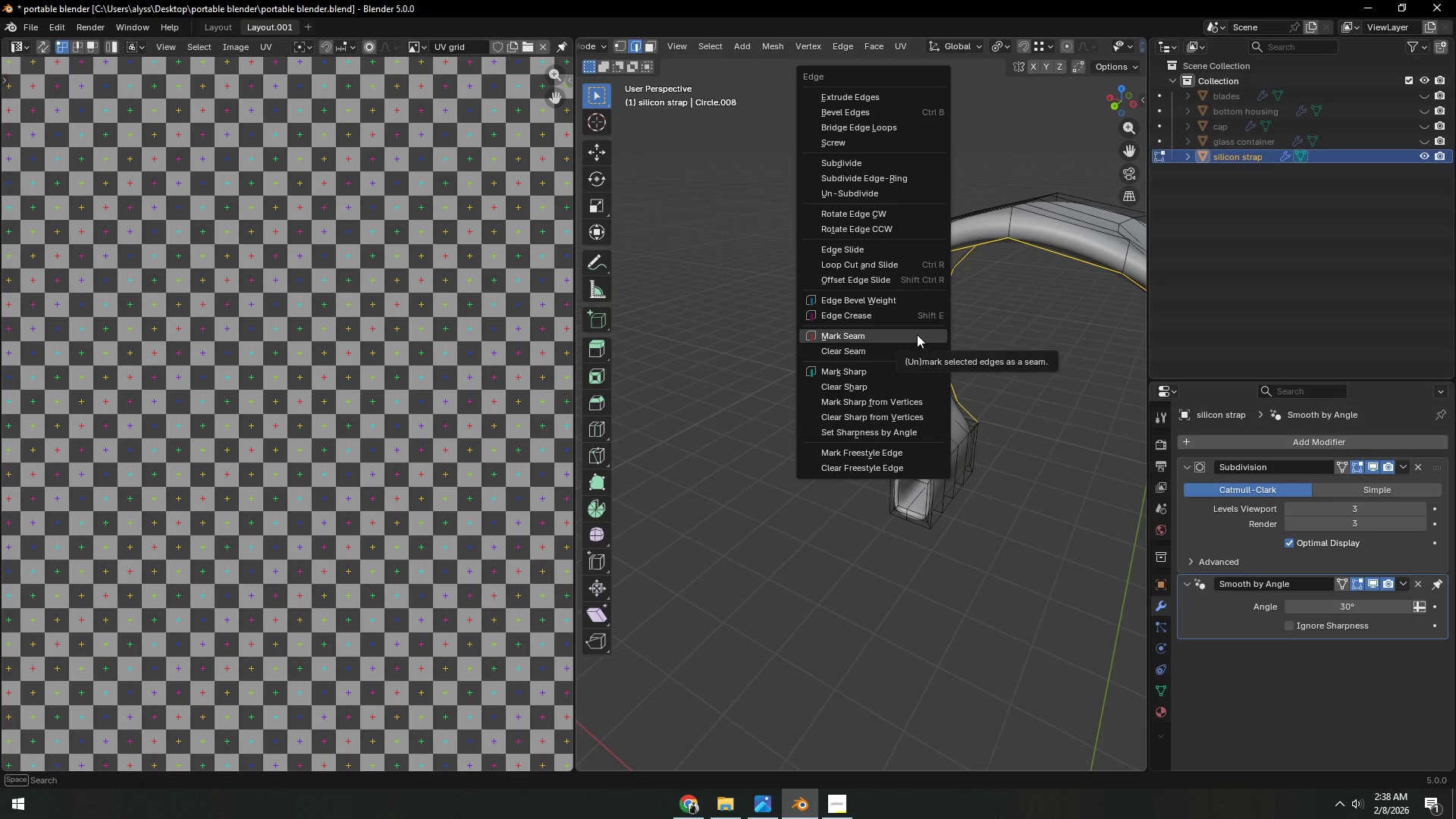 
left_click([917, 334])
 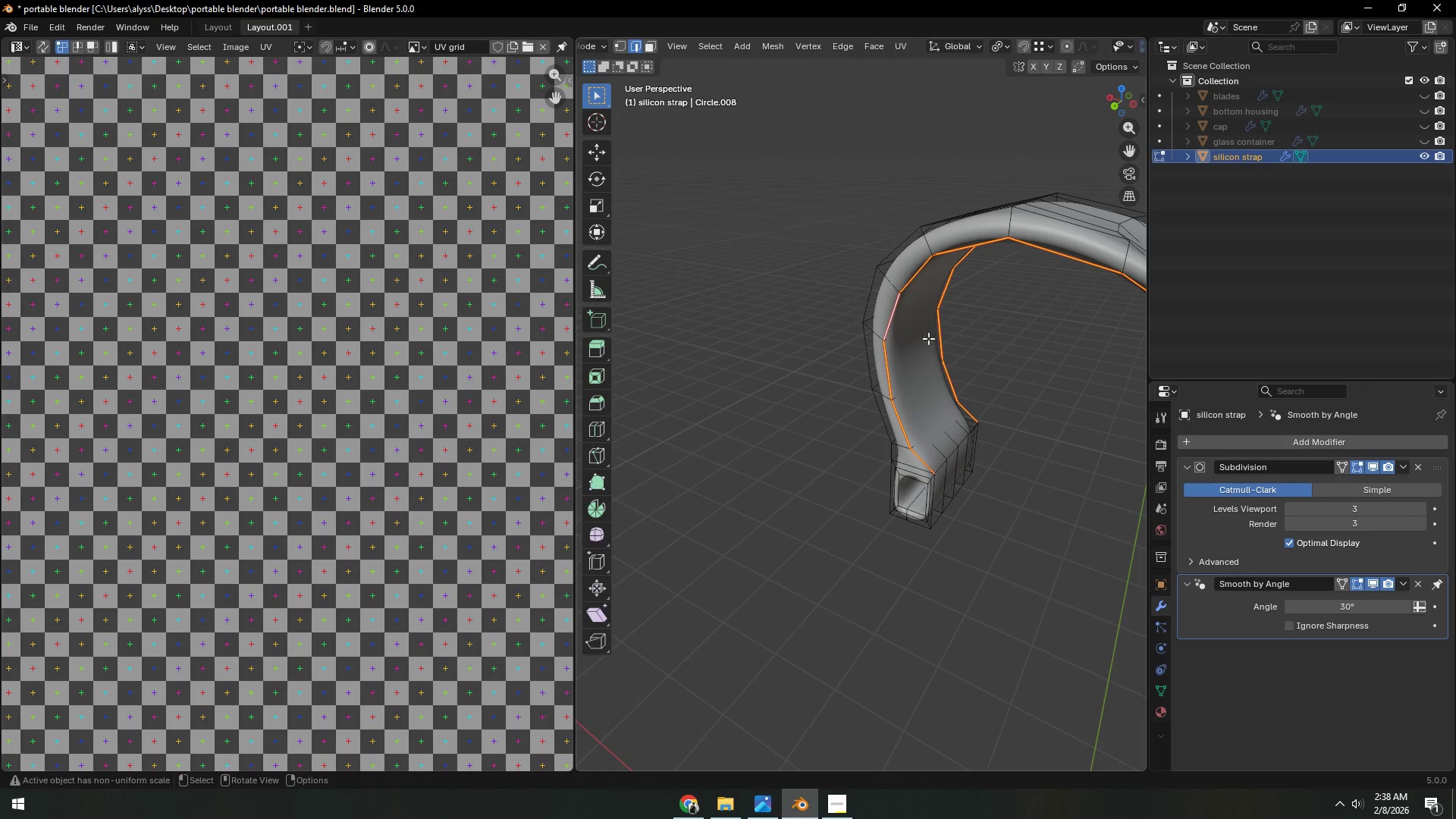 
hold_key(key=ShiftLeft, duration=0.38)
 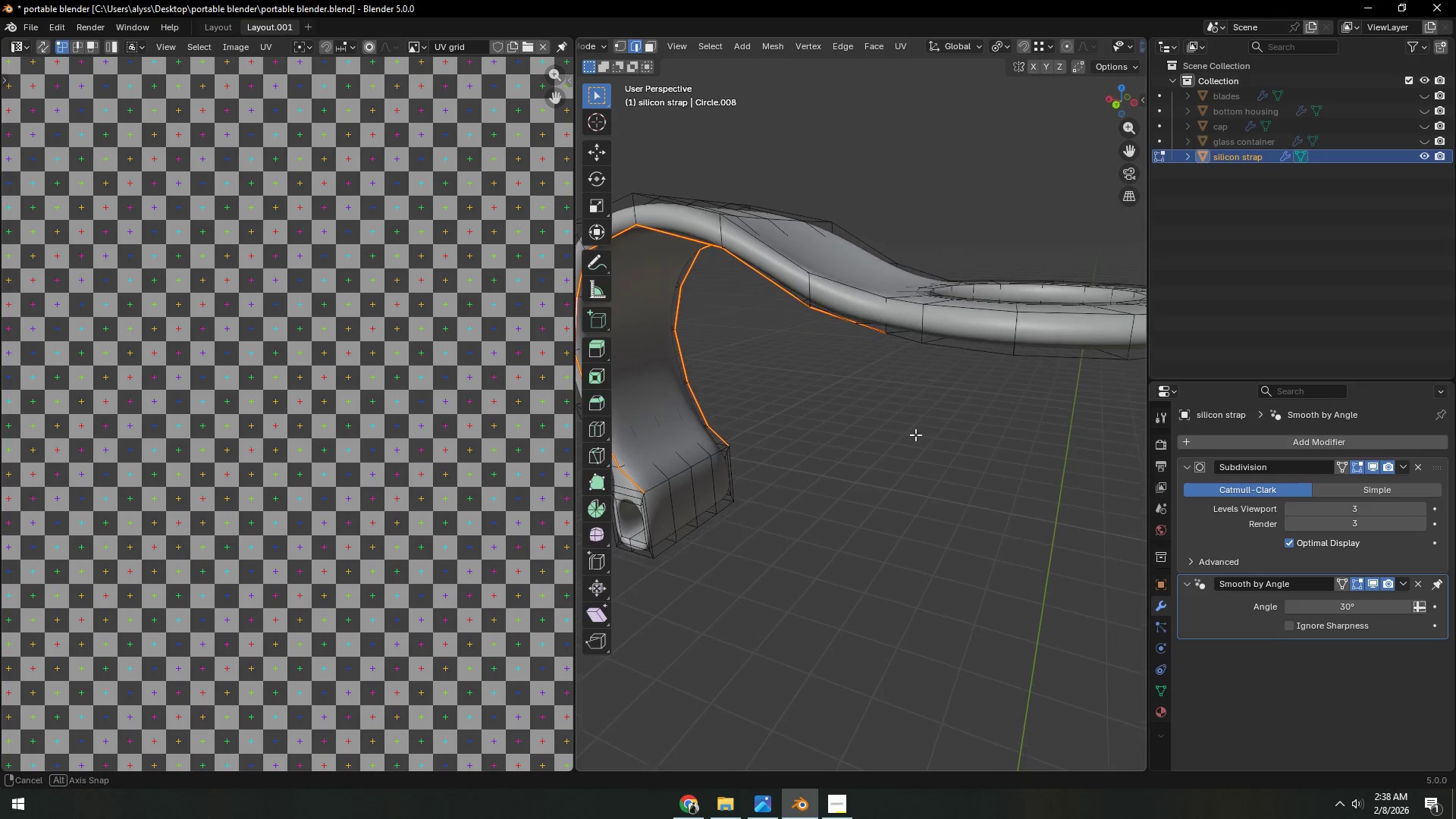 
hold_key(key=AltLeft, duration=0.55)
left_click([969, 348])
 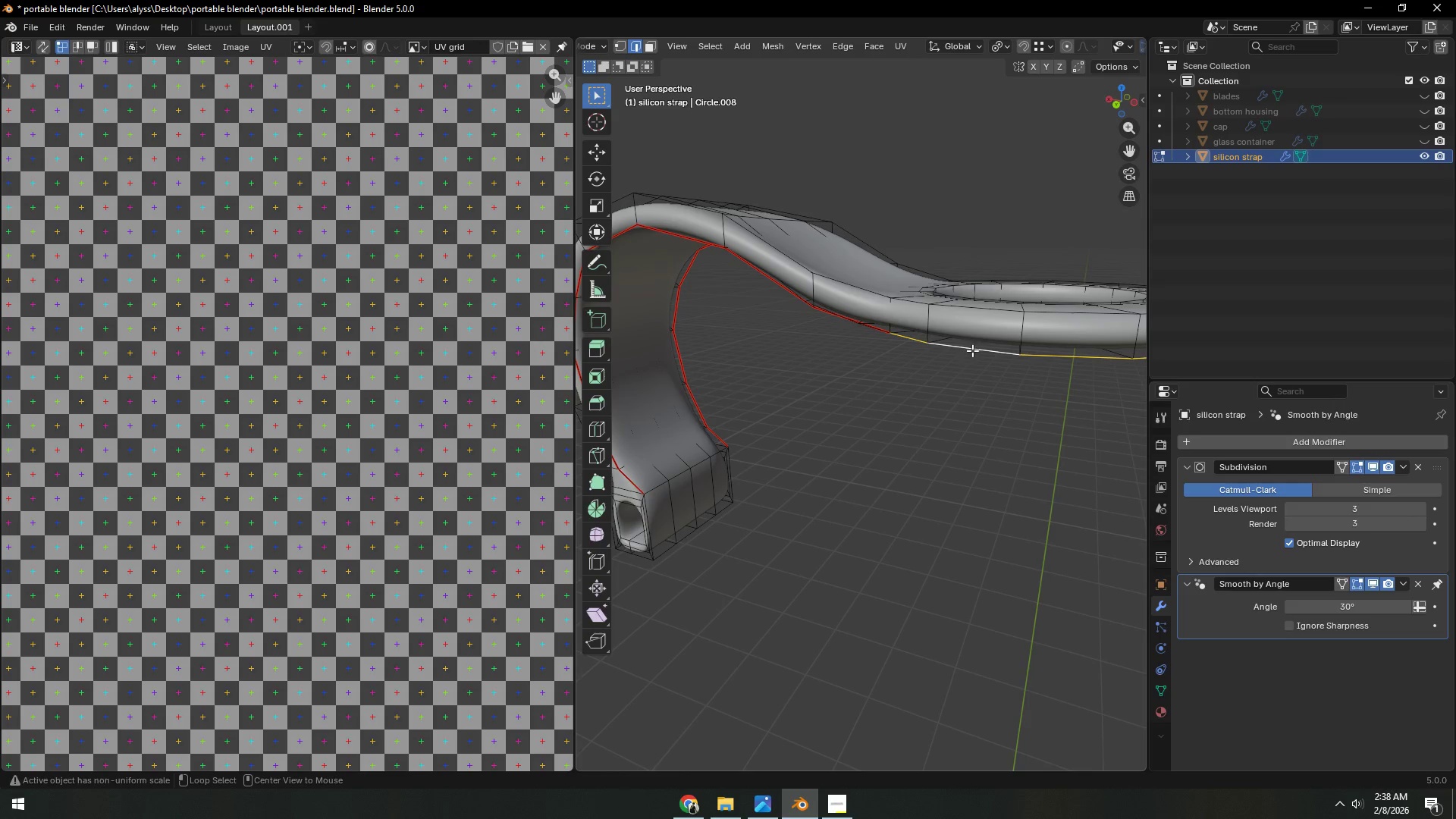 
scroll: coordinate [1037, 392], scroll_direction: down, amount: 3.0
 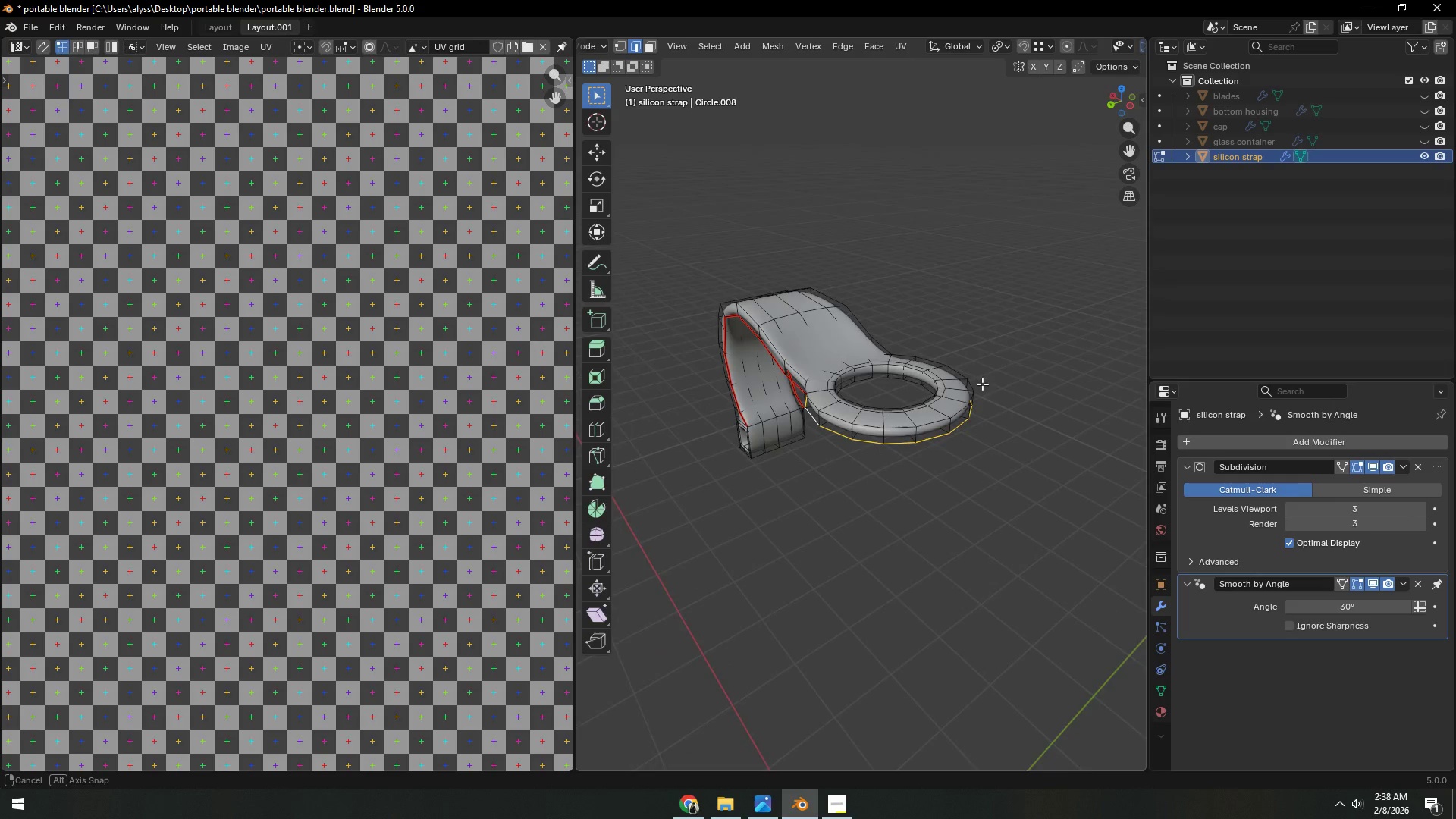 
key(Control+E)
 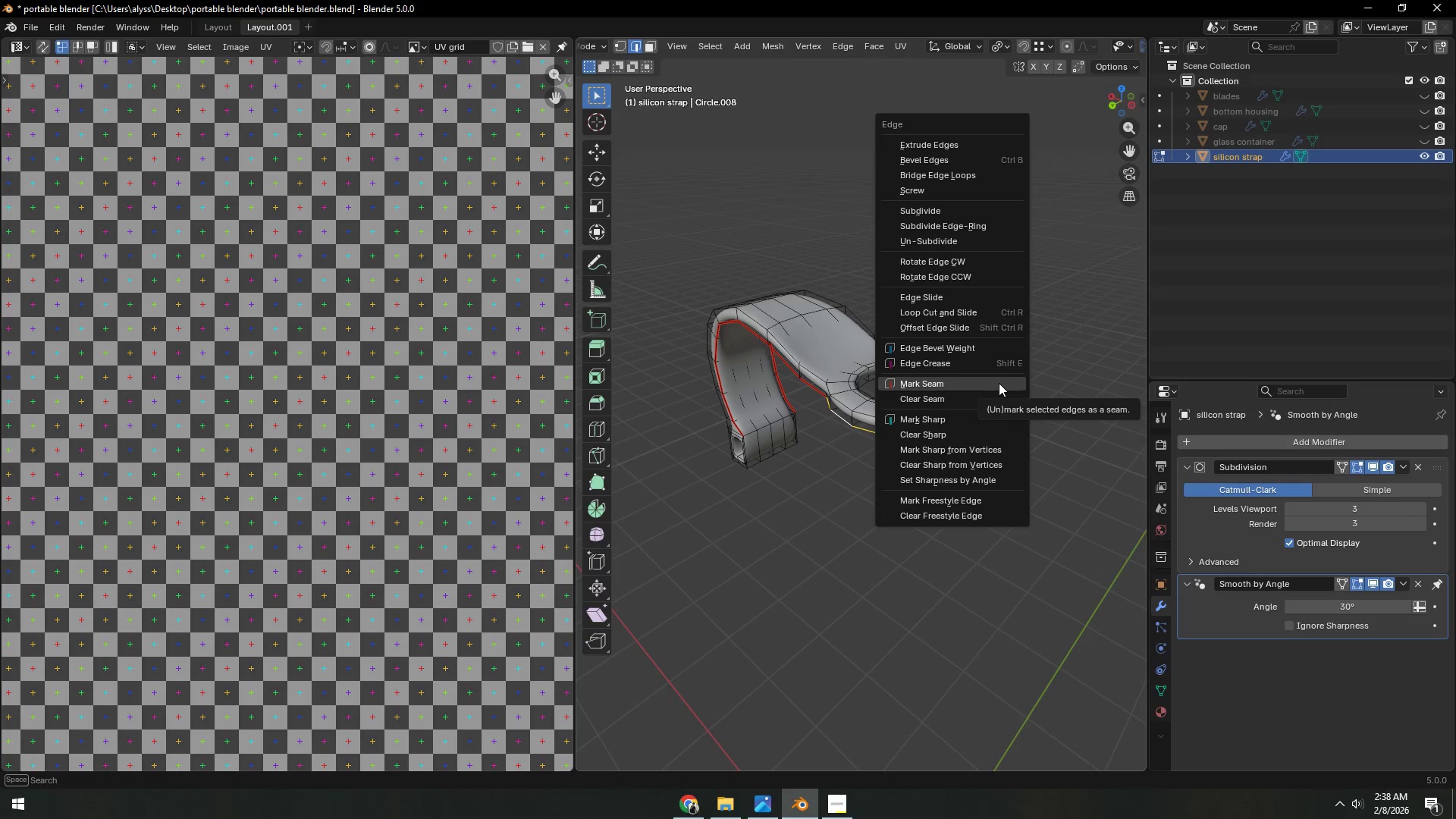 
left_click([999, 383])
 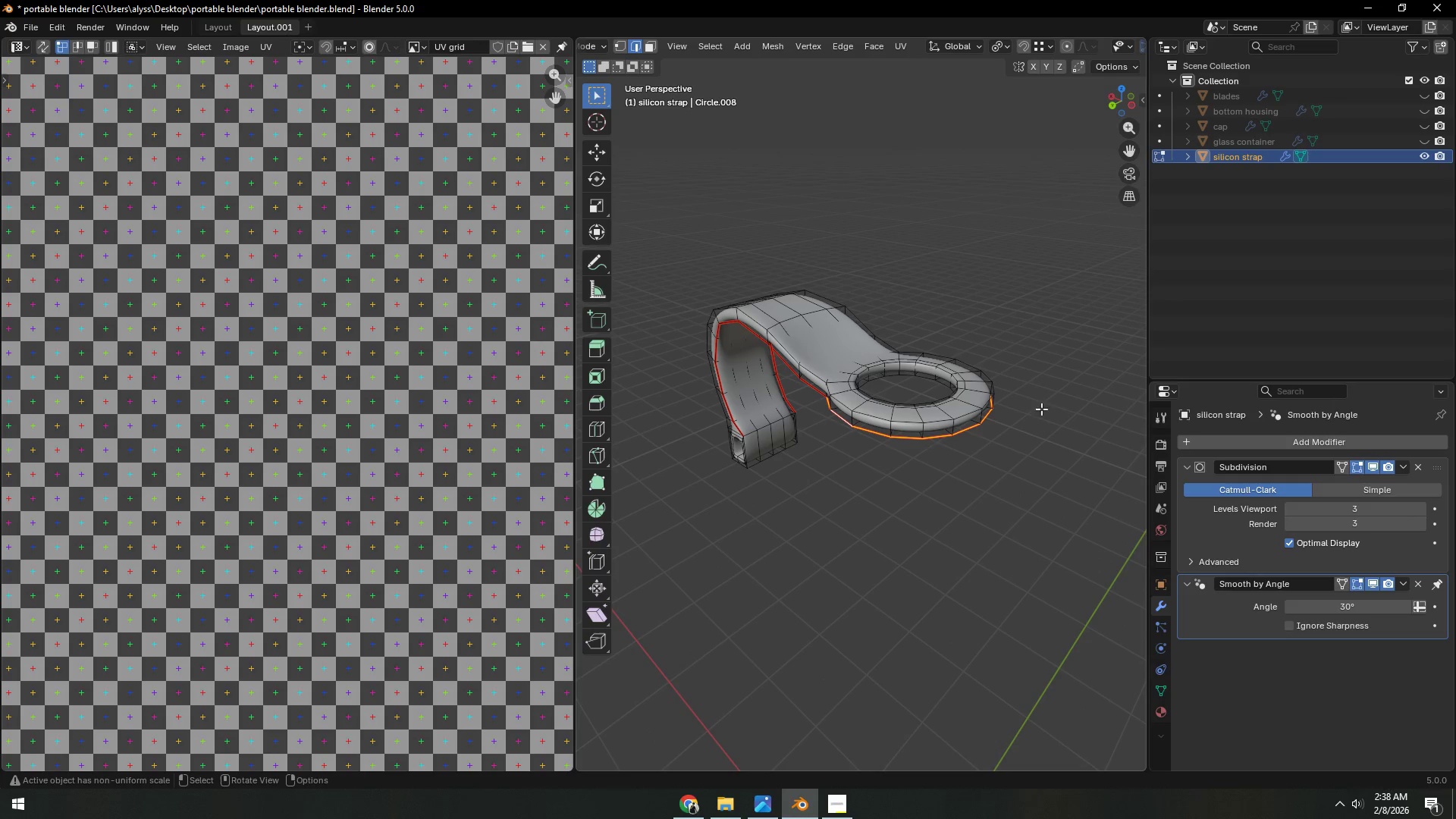 
left_click([1056, 408])
 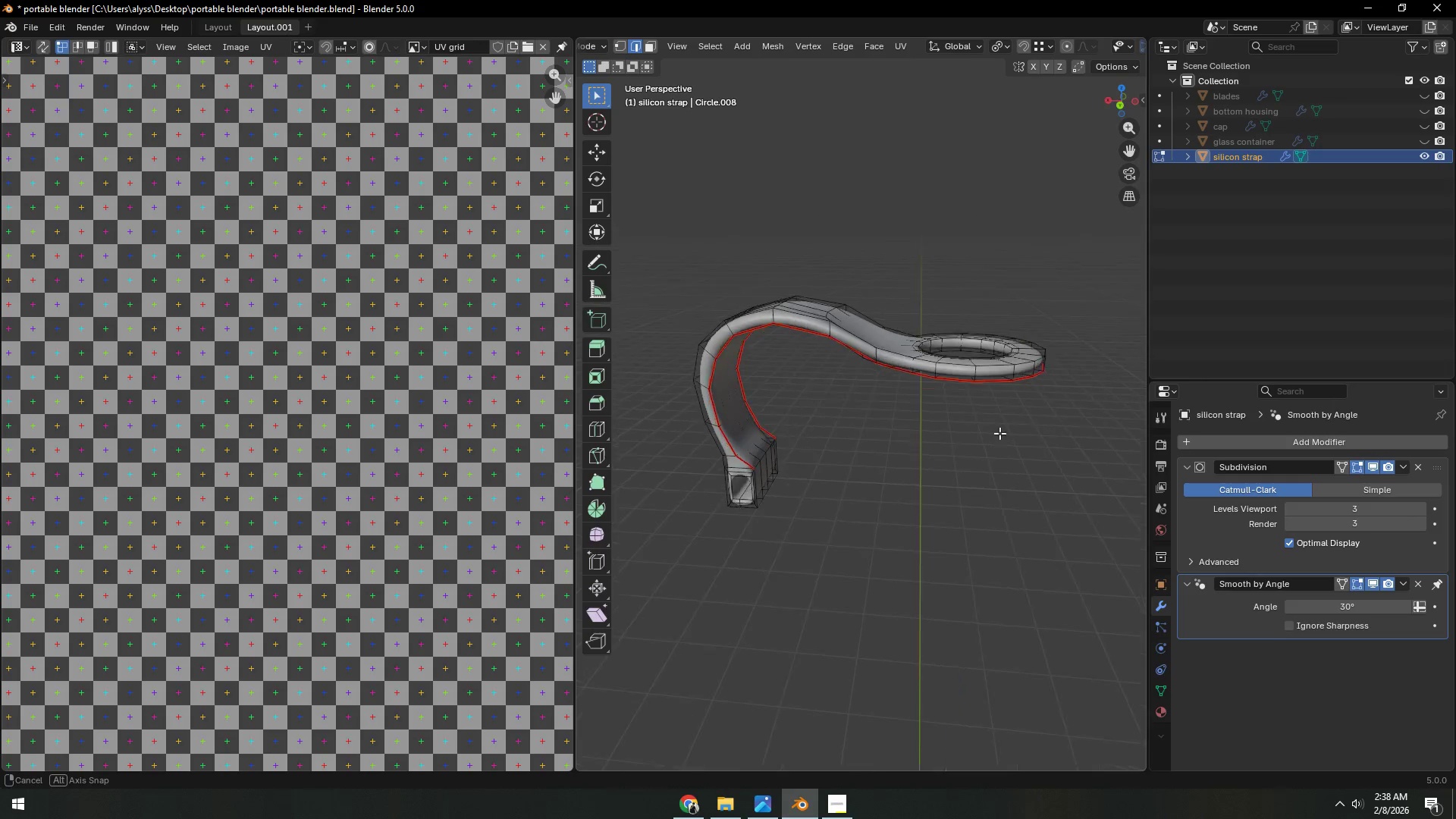 
hold_key(key=ShiftLeft, duration=0.42)
 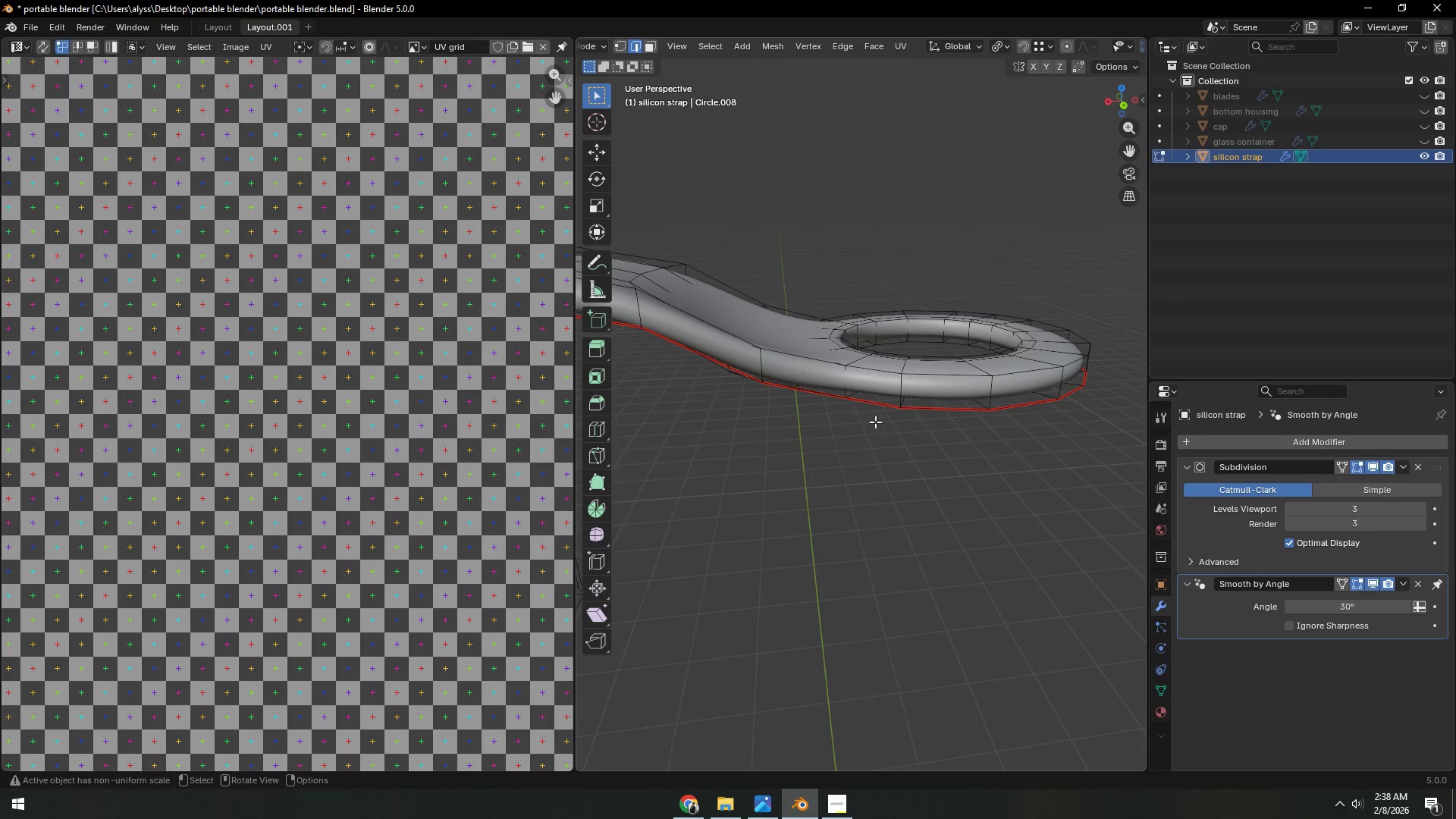 
scroll: coordinate [1000, 433], scroll_direction: up, amount: 3.0
 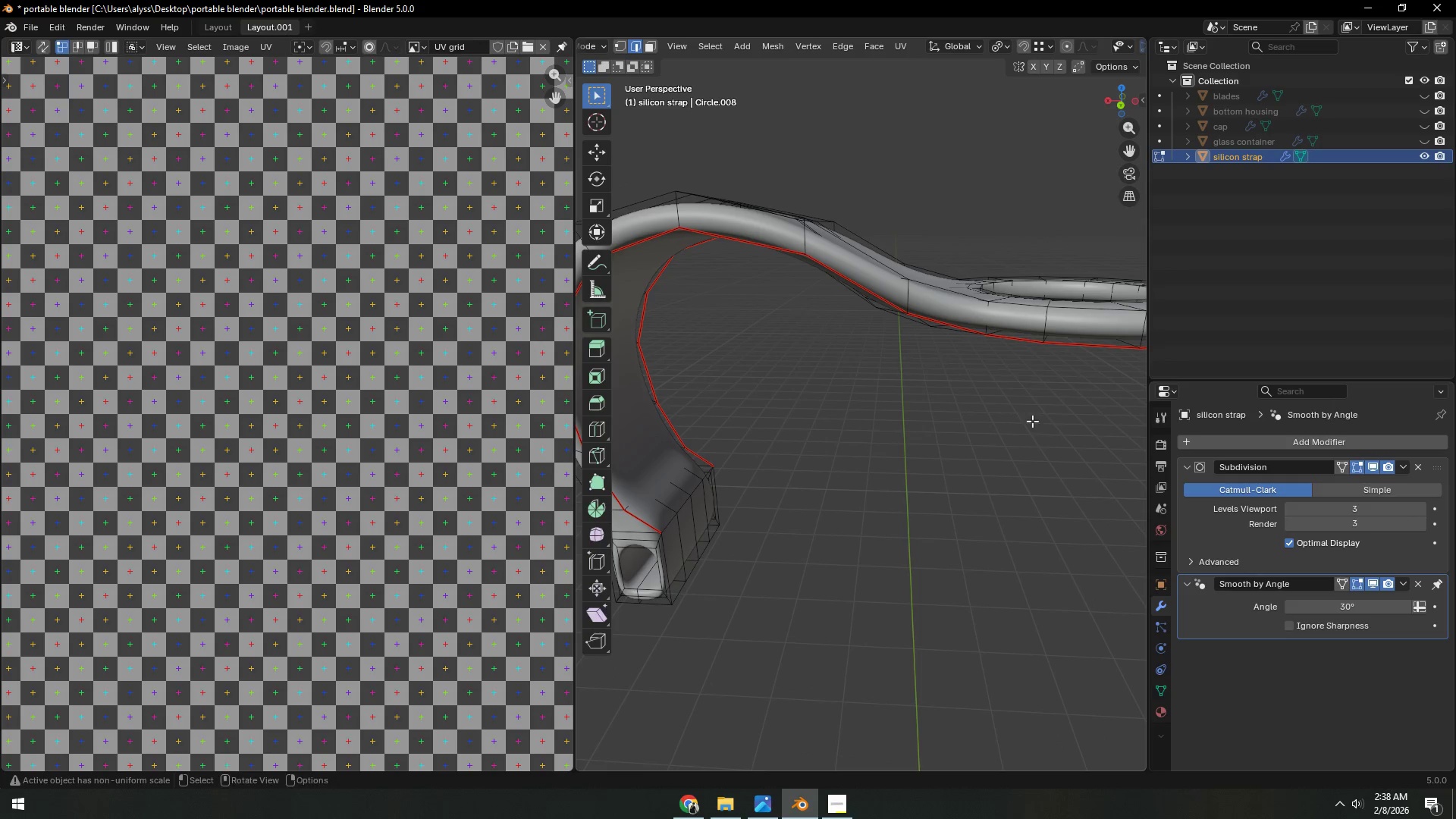 
left_click([844, 383])
 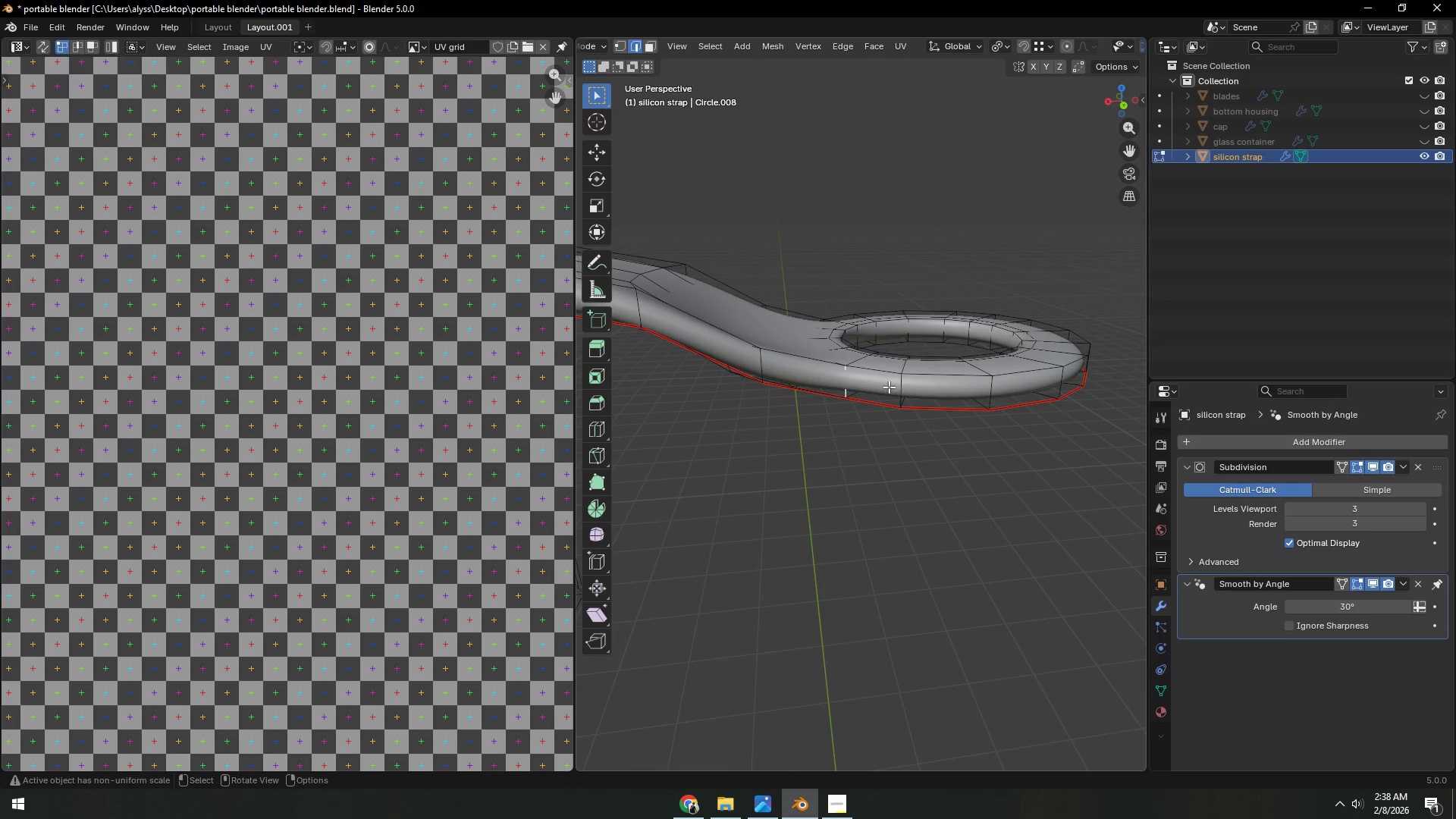 
hold_key(key=ShiftLeft, duration=0.91)
double_click([903, 389])
 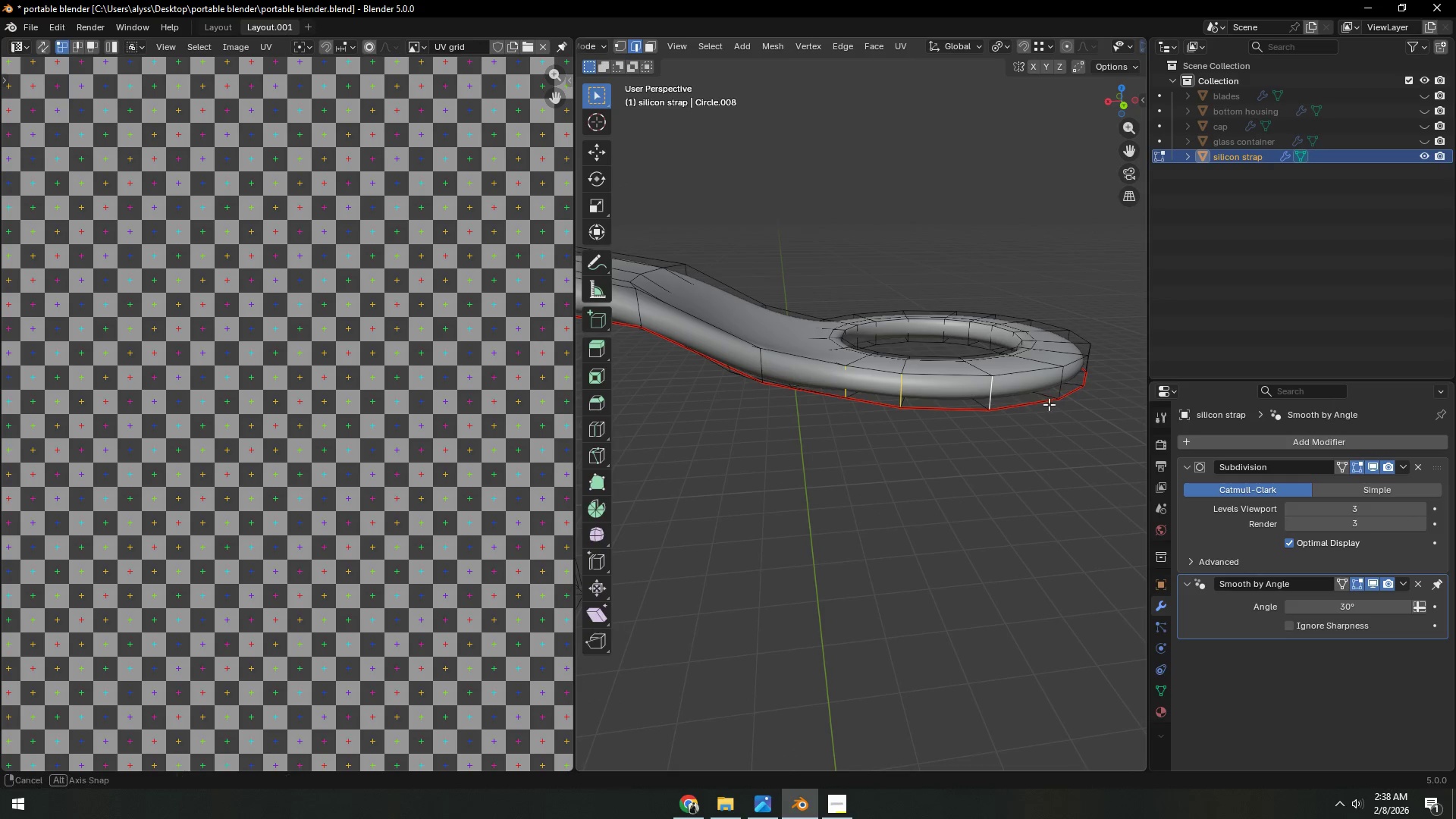 
hold_key(key=ShiftLeft, duration=1.51)
left_click([842, 436])
 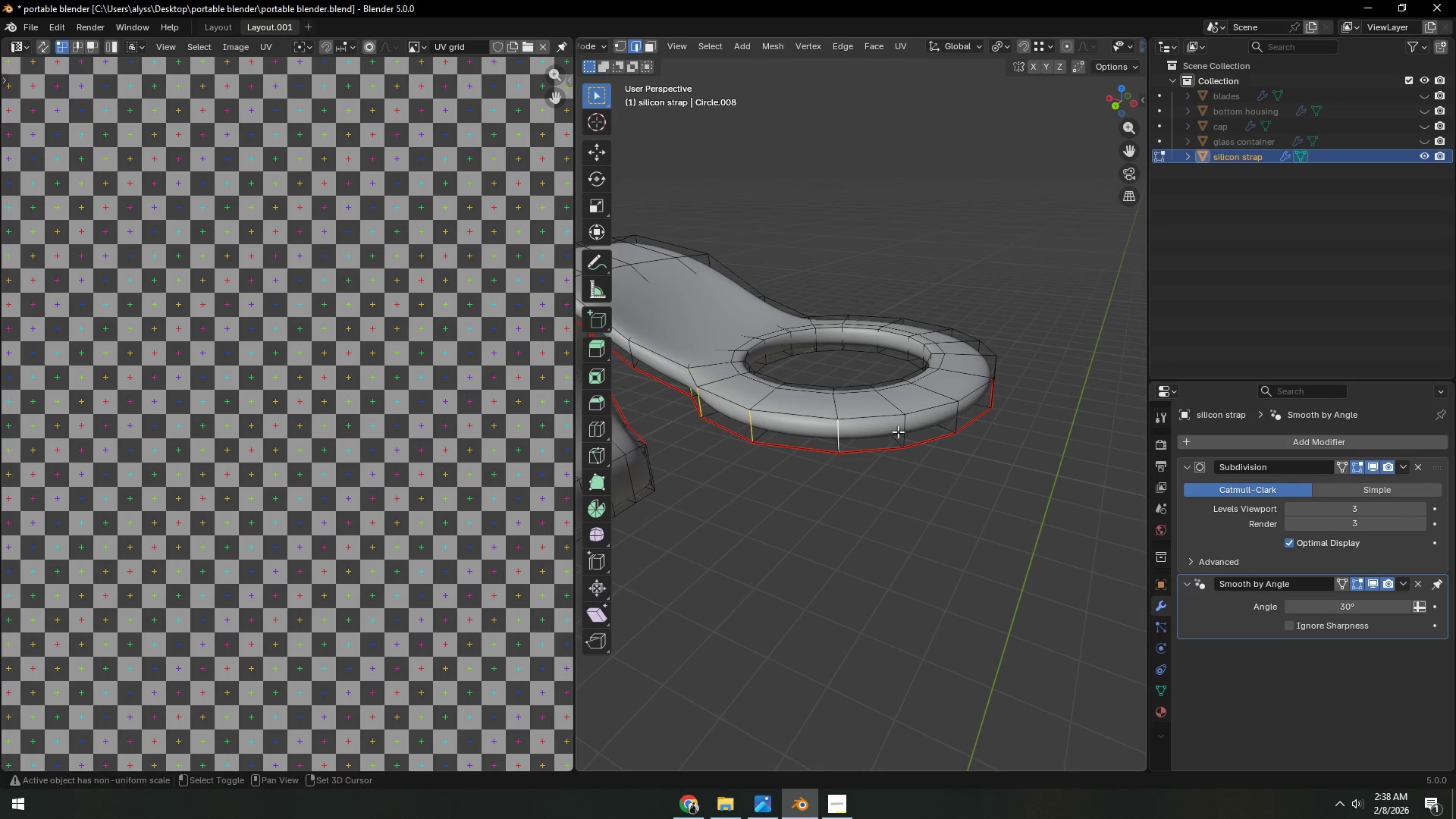 
double_click([902, 431])
 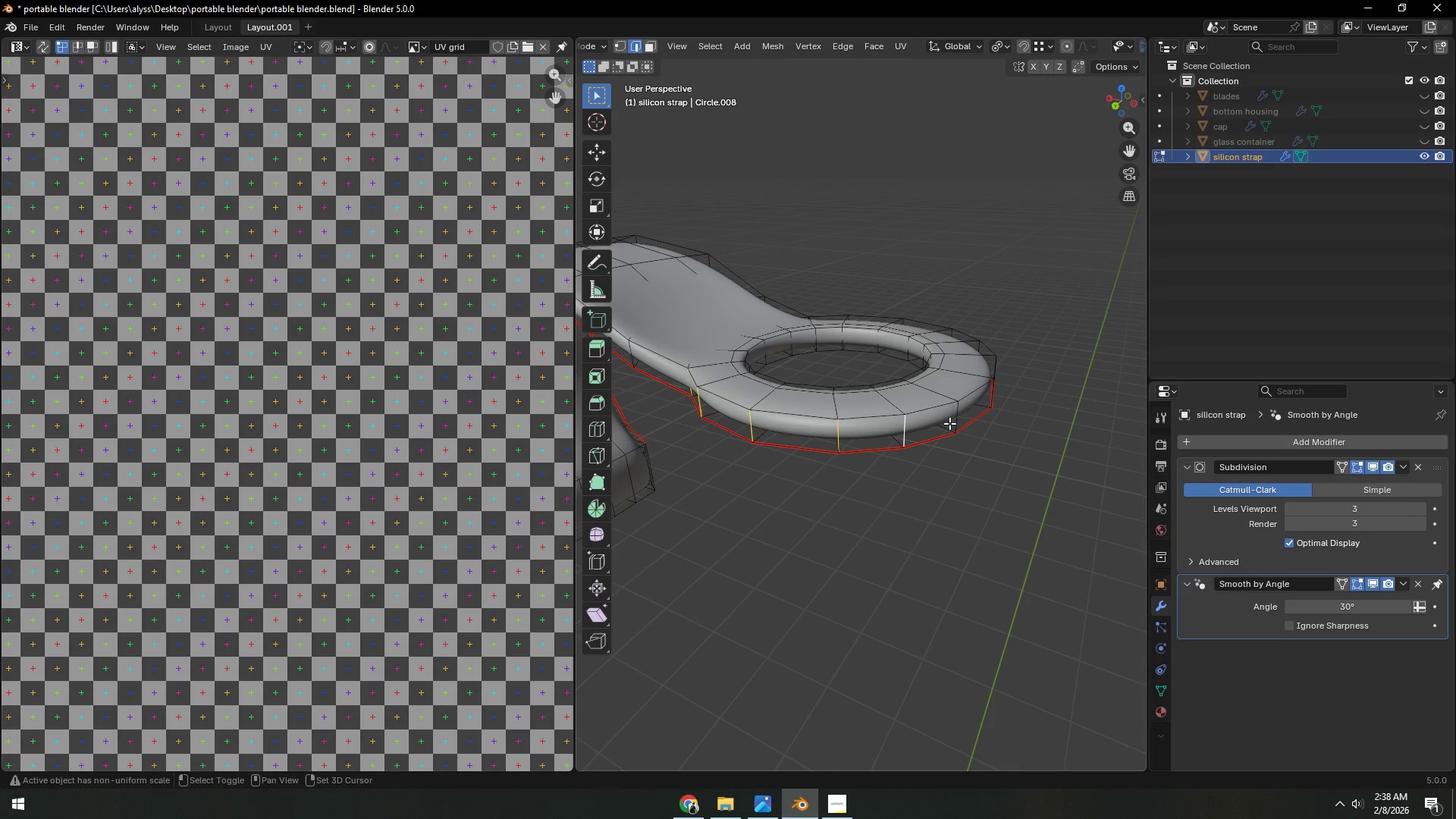 
left_click([950, 422])
 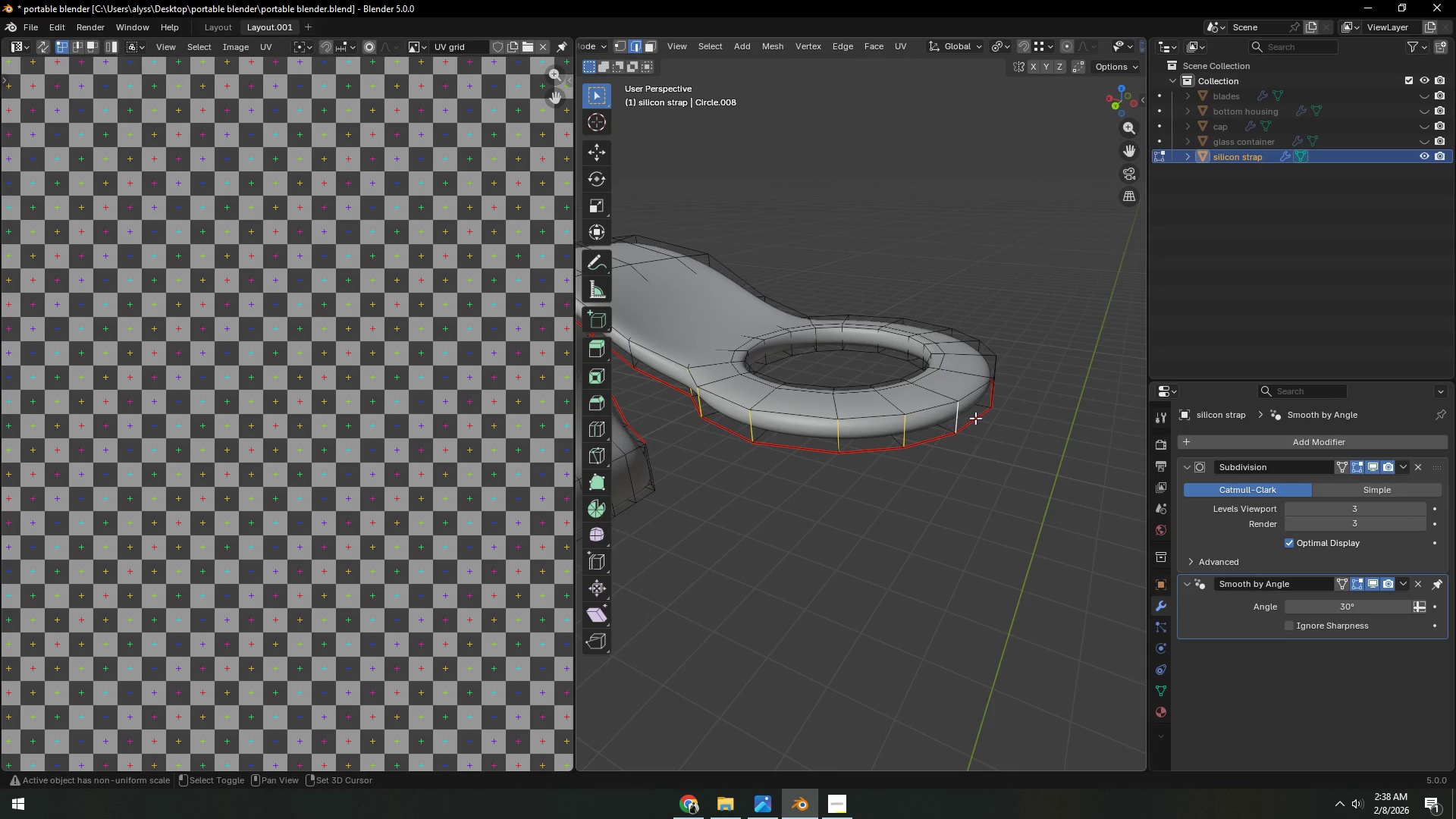 
key(Shift+ShiftLeft)
 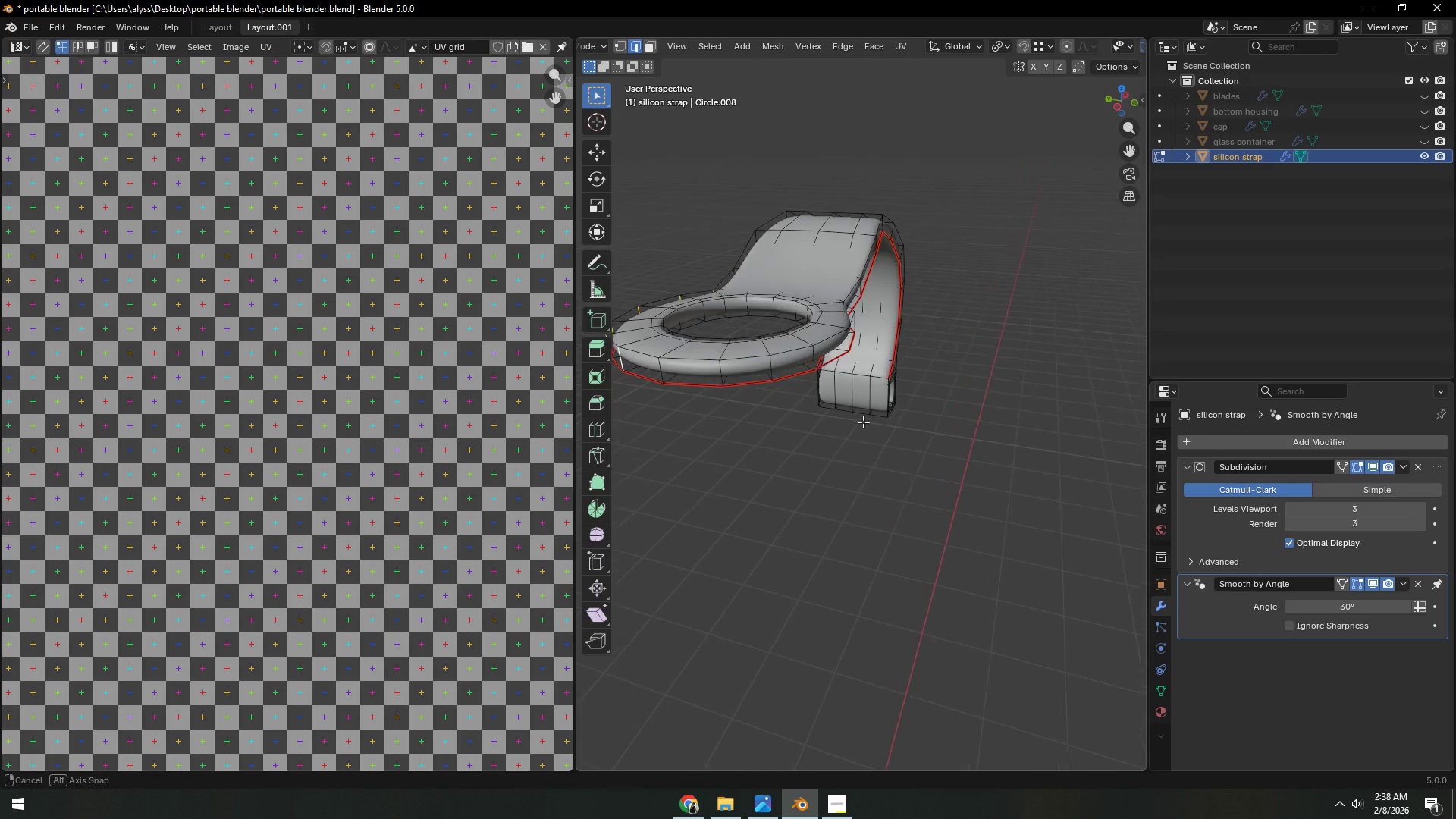 
hold_key(key=ShiftLeft, duration=0.34)
 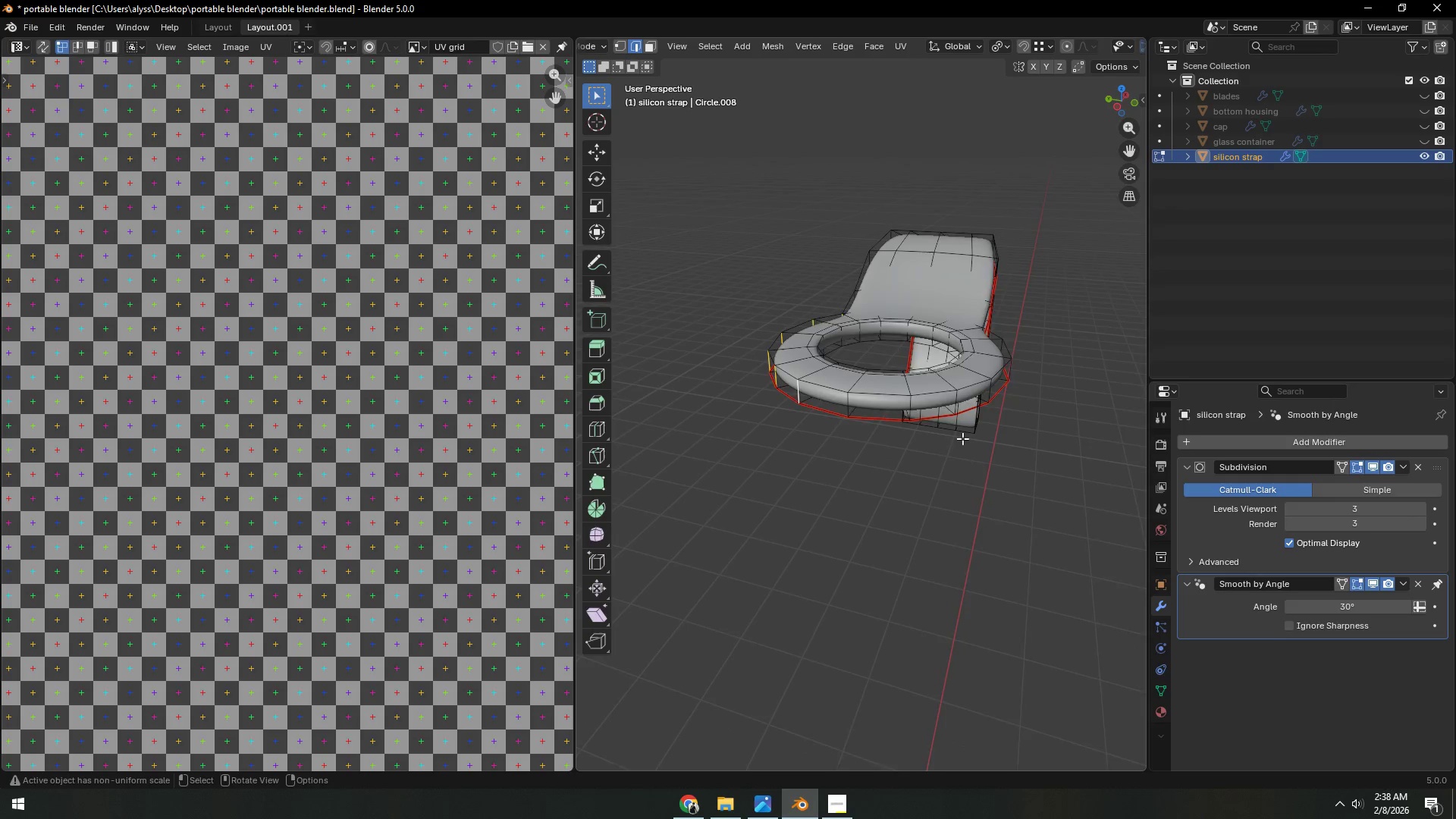 
hold_key(key=ShiftLeft, duration=0.91)
 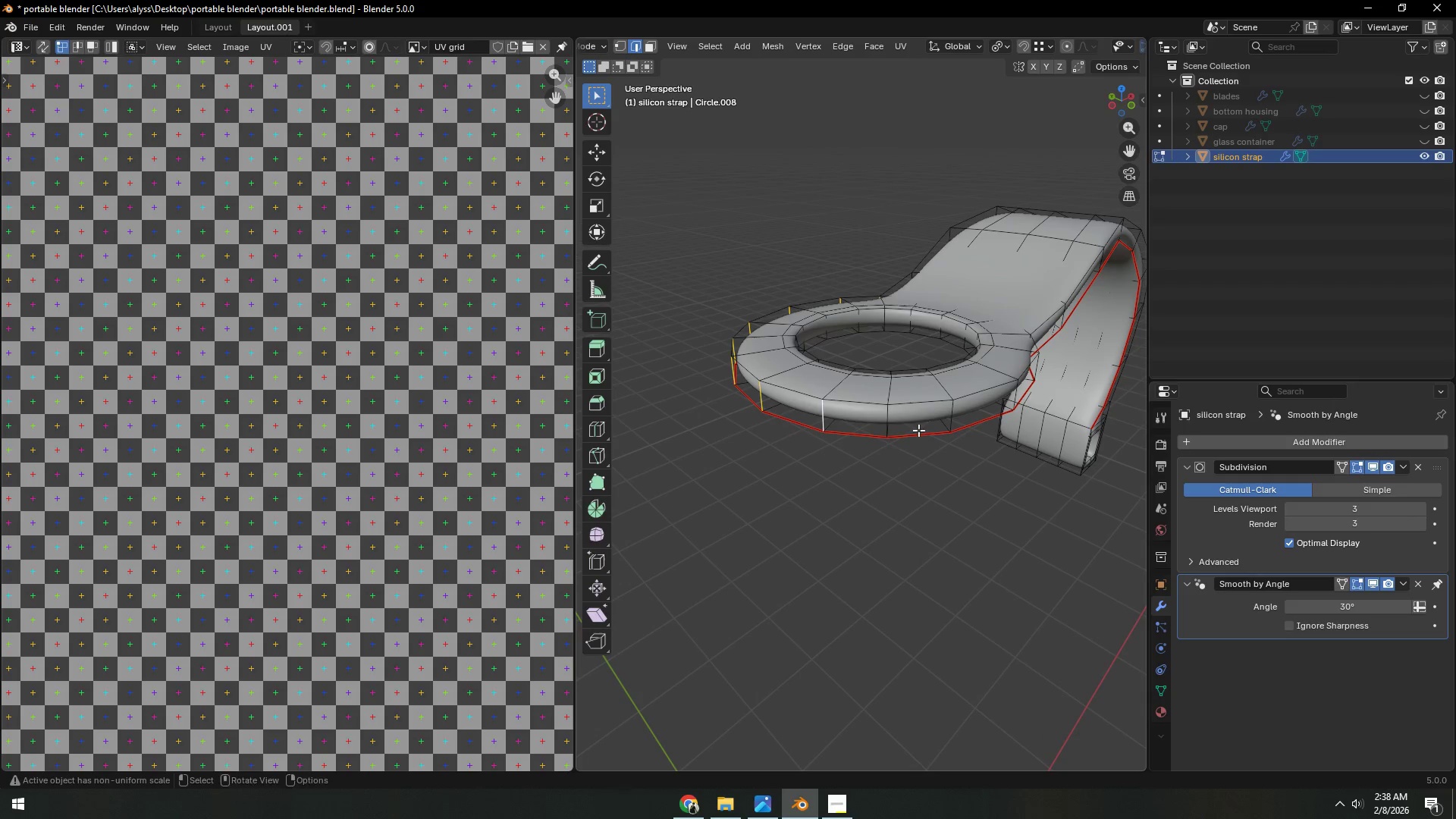 
scroll: coordinate [962, 438], scroll_direction: up, amount: 1.0
 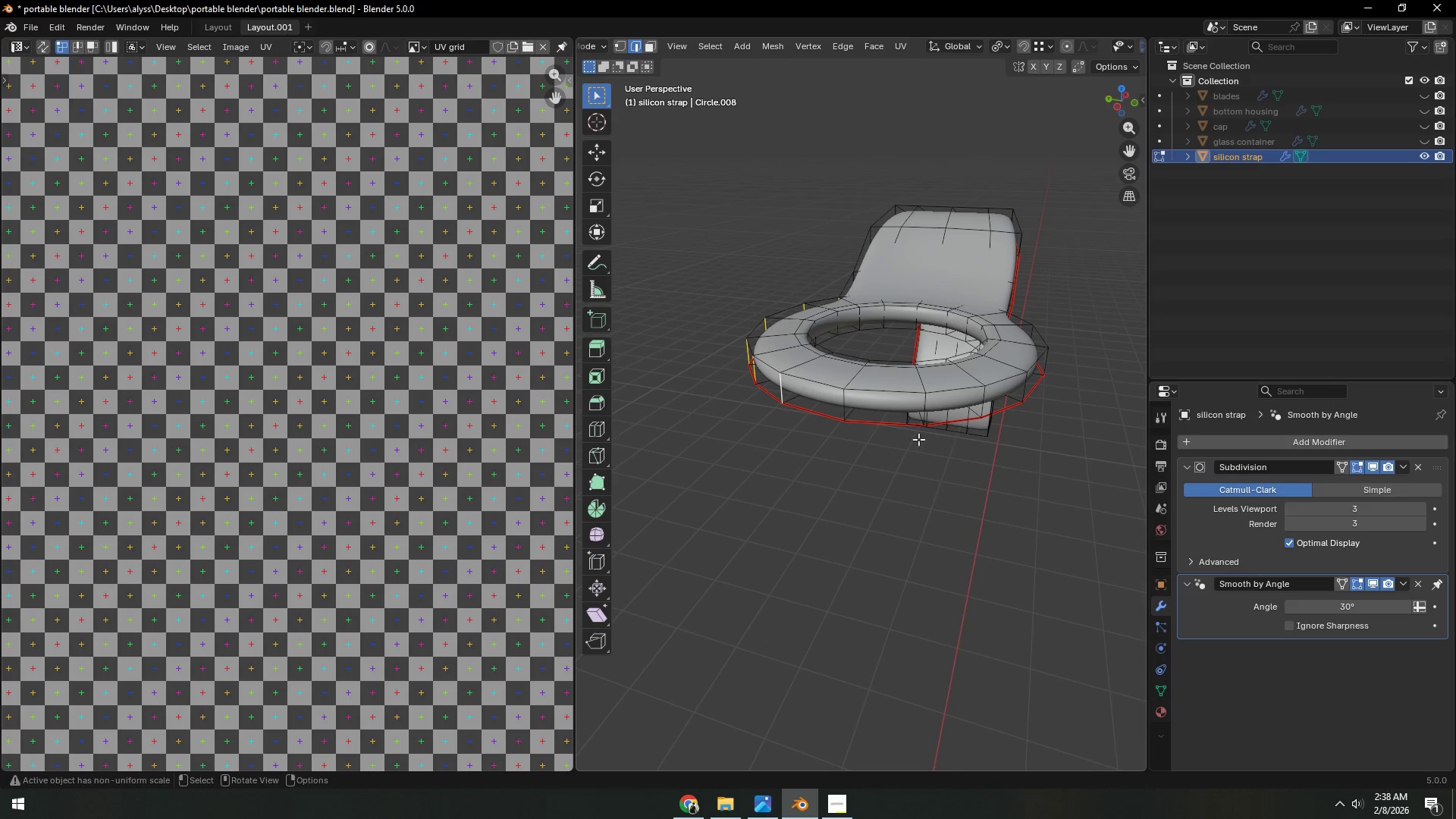 
left_click([850, 406])
 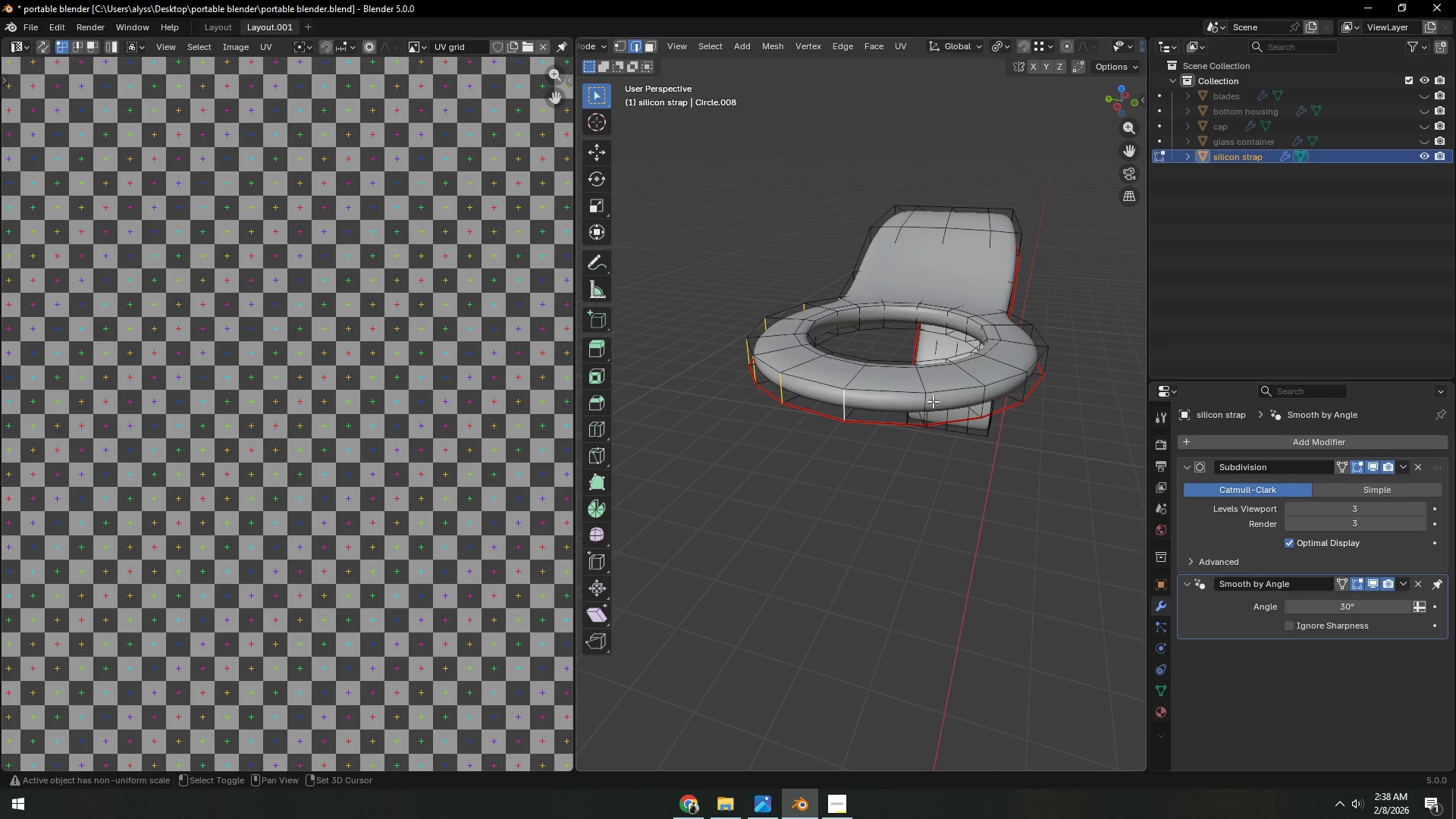 
double_click([933, 401])
 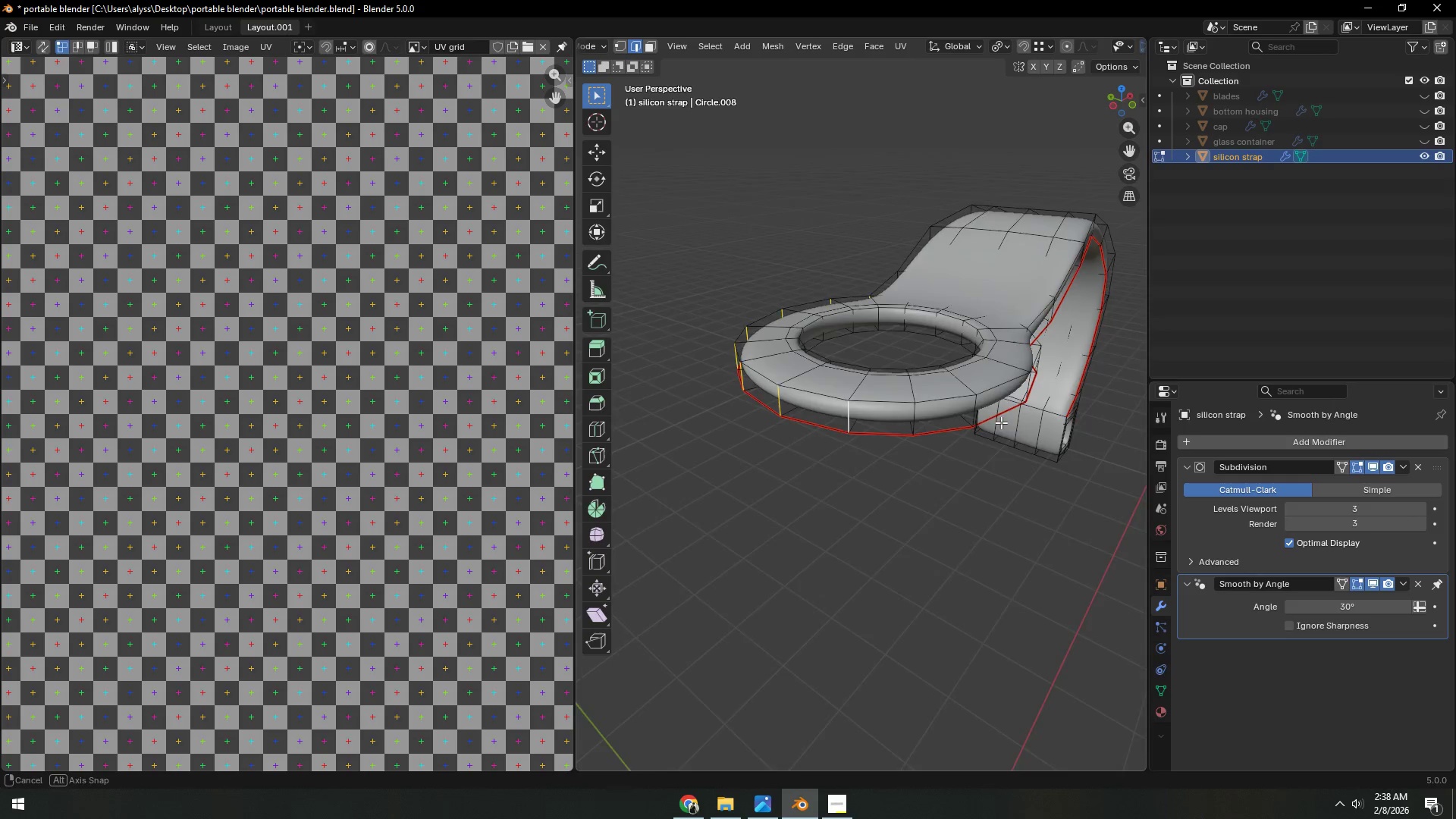 
hold_key(key=ShiftLeft, duration=1.5)
left_click([896, 431])
 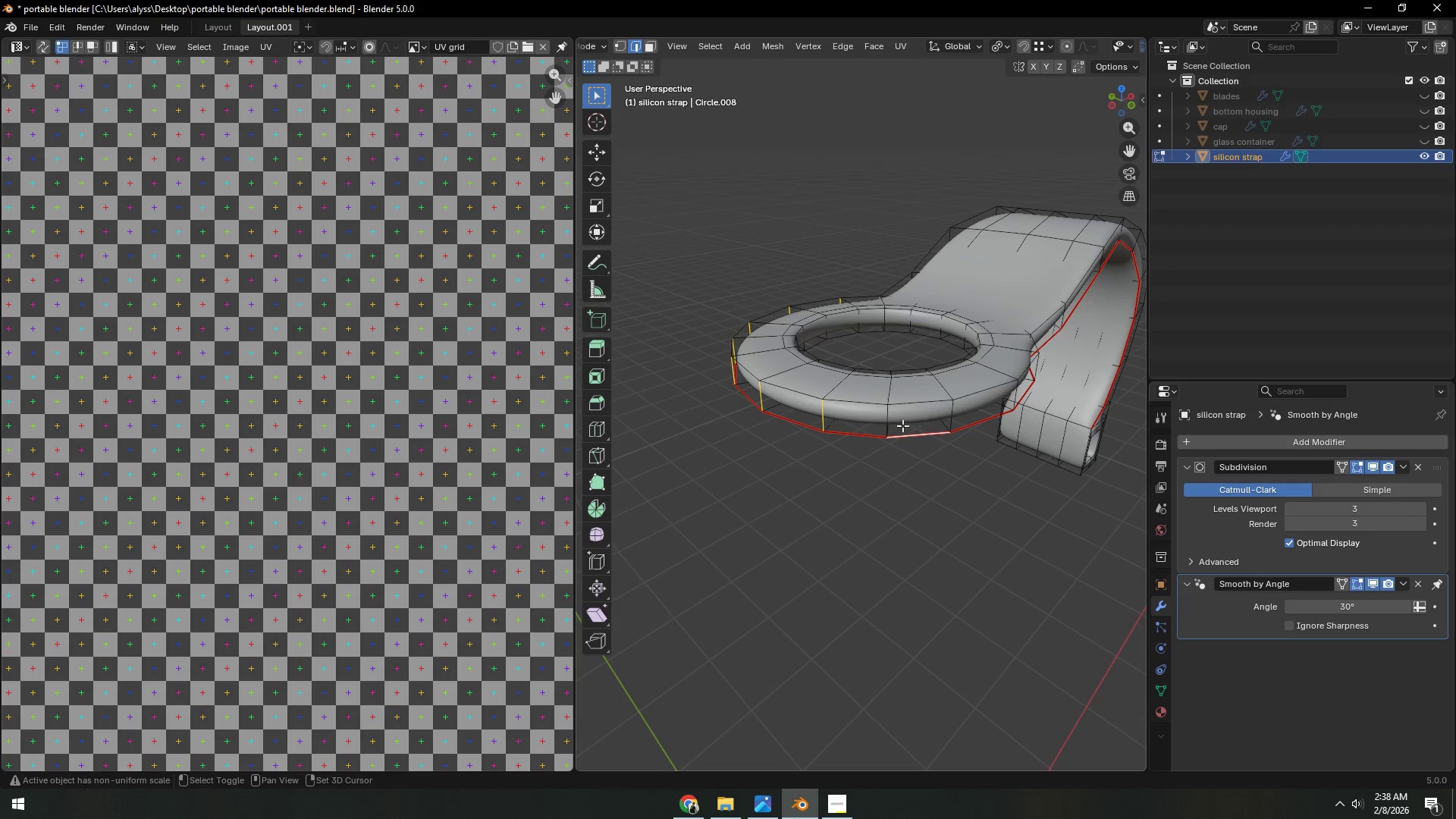 
left_click([908, 432])
 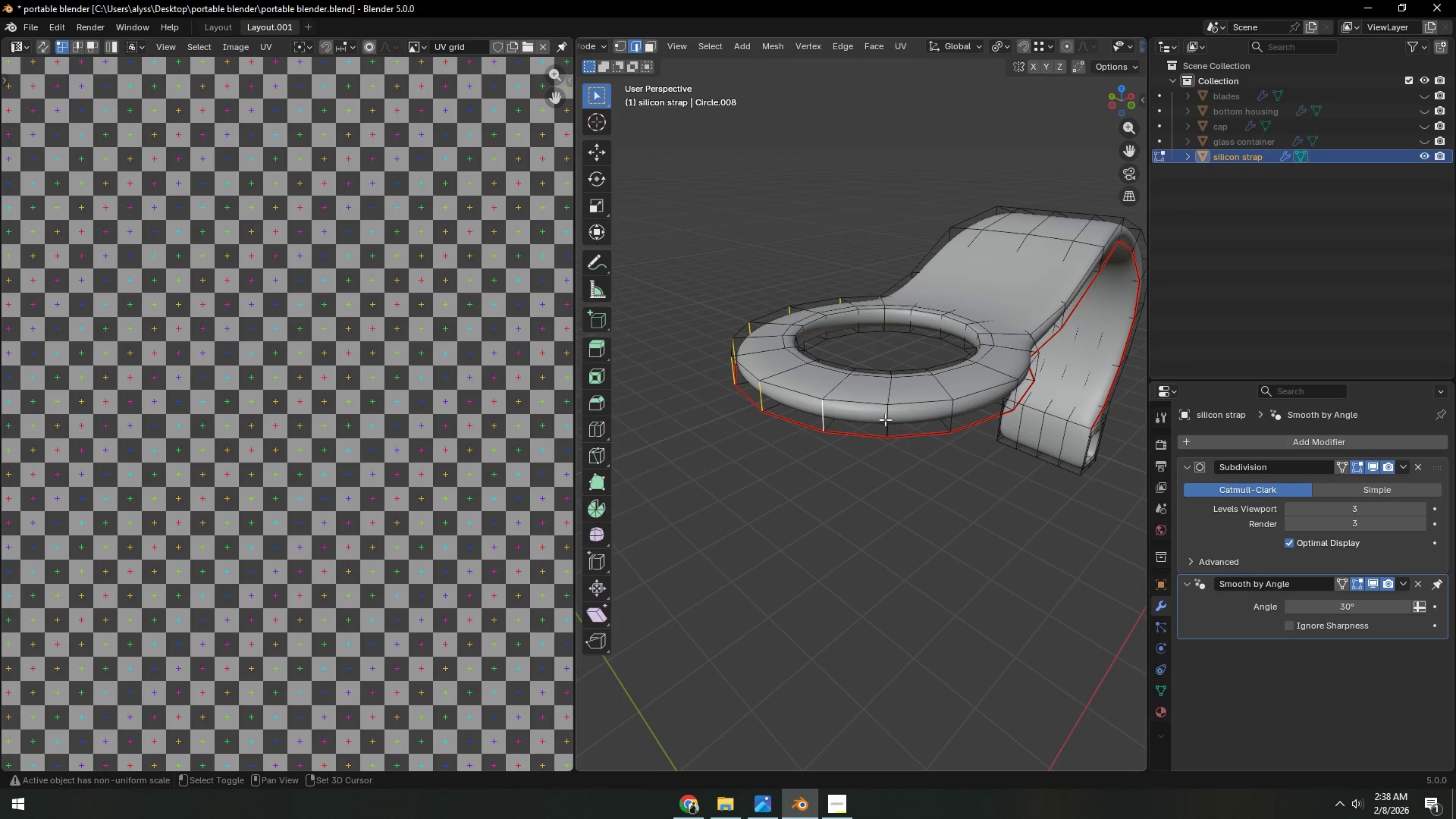 
double_click([885, 419])
 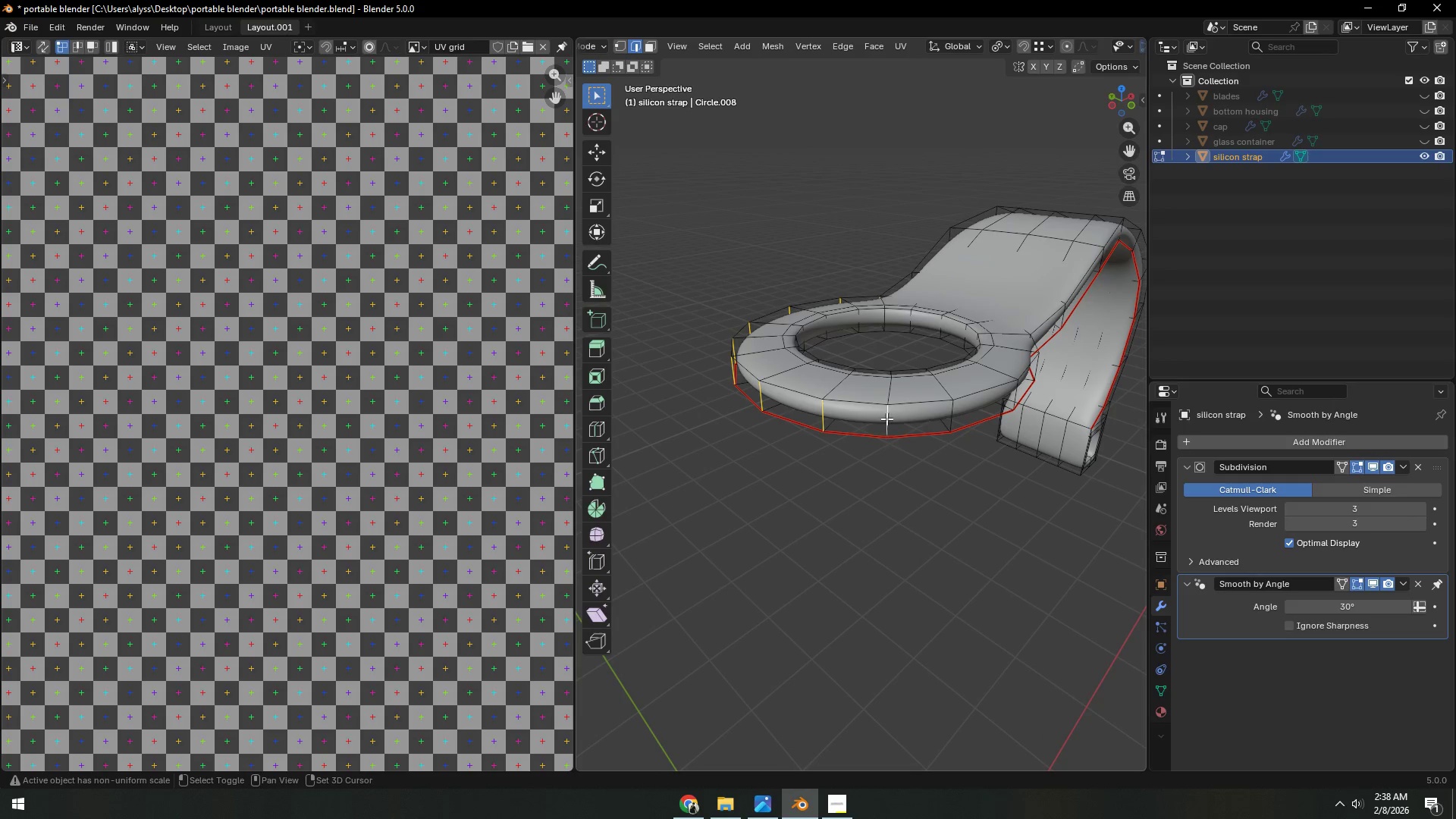 
hold_key(key=ShiftLeft, duration=0.56)
triple_click([956, 413])
 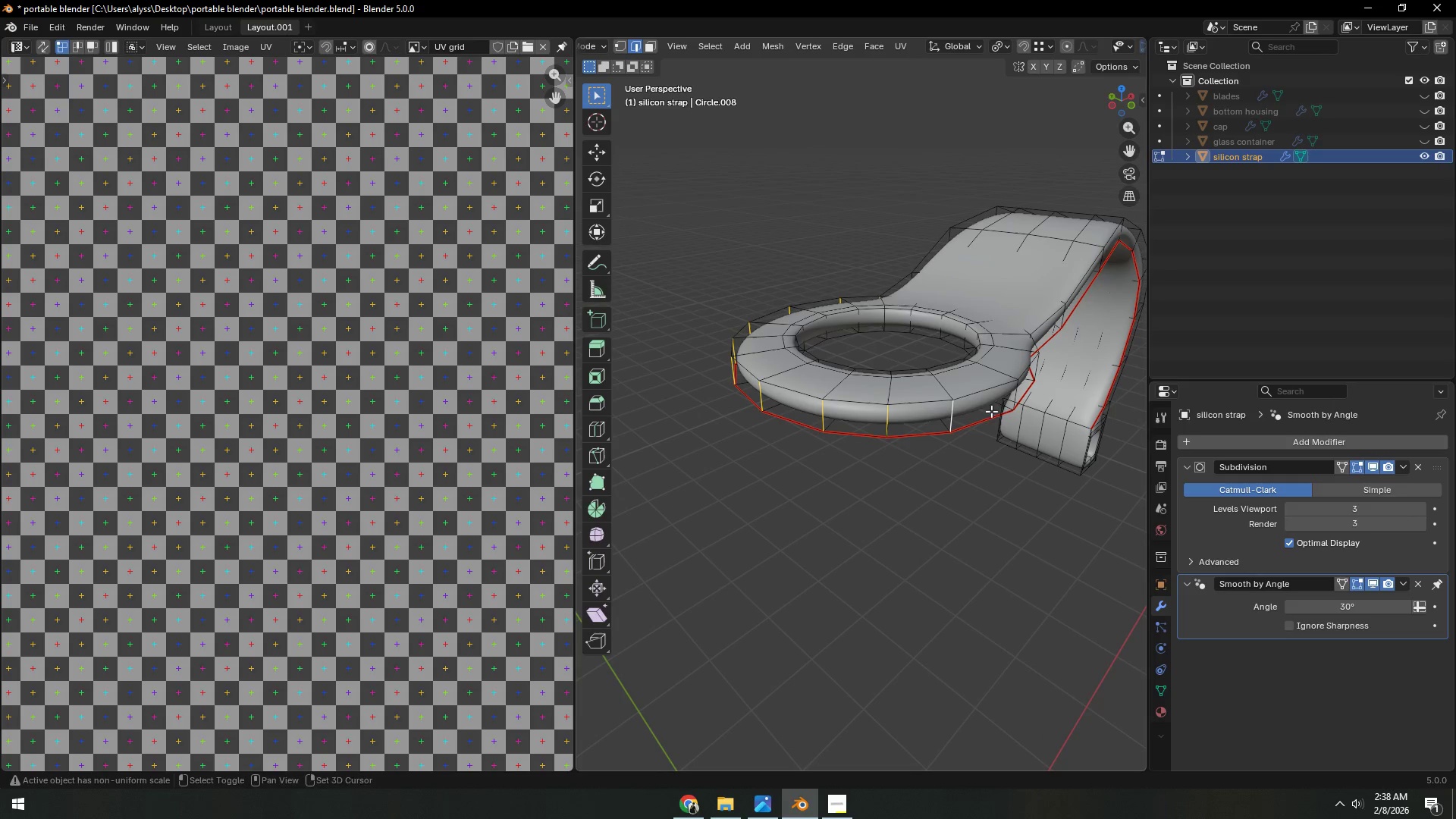 
hold_key(key=ShiftLeft, duration=1.5)
left_click([905, 435])
 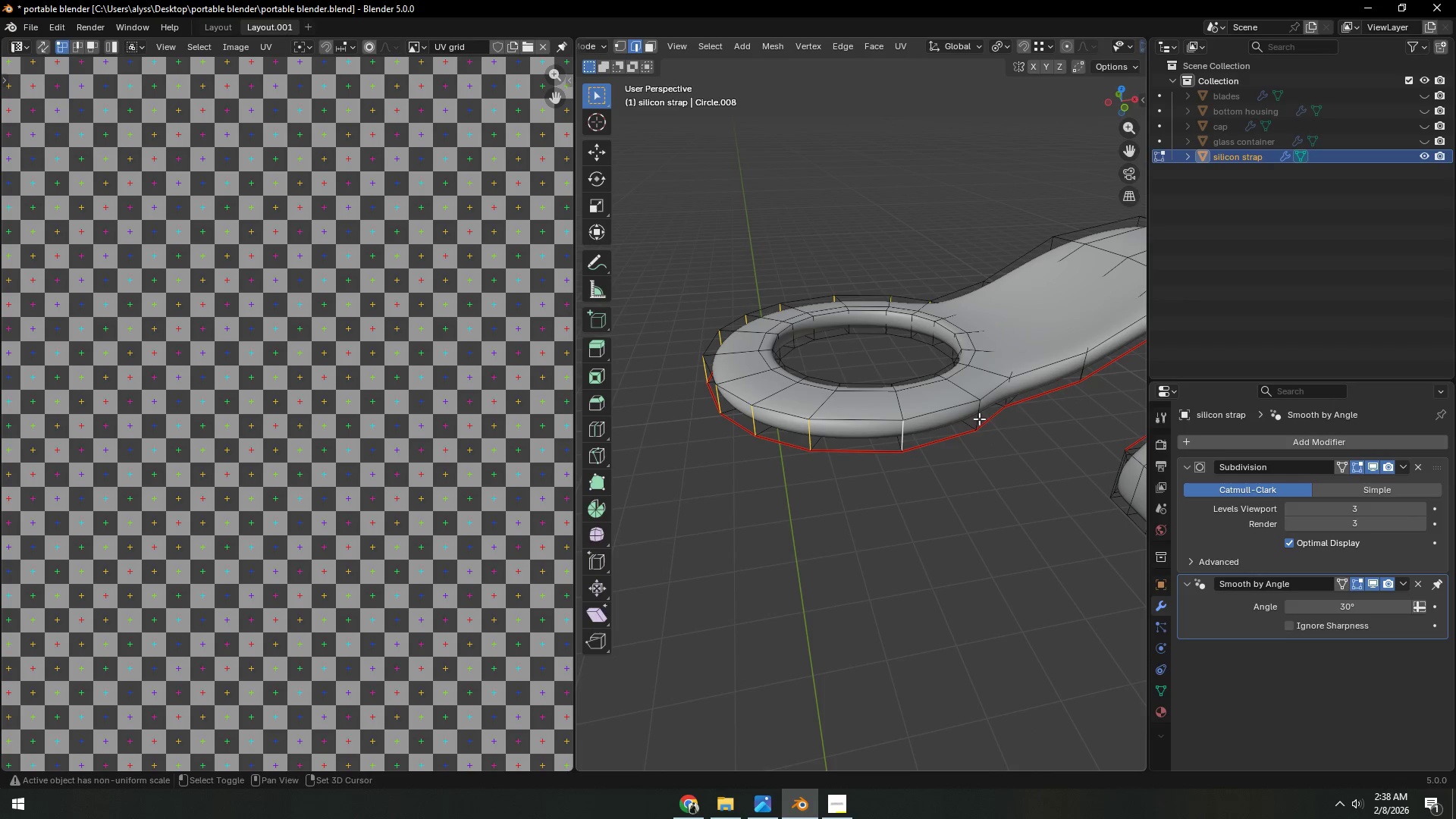 
hold_key(key=ShiftLeft, duration=0.86)
left_click([979, 417])
 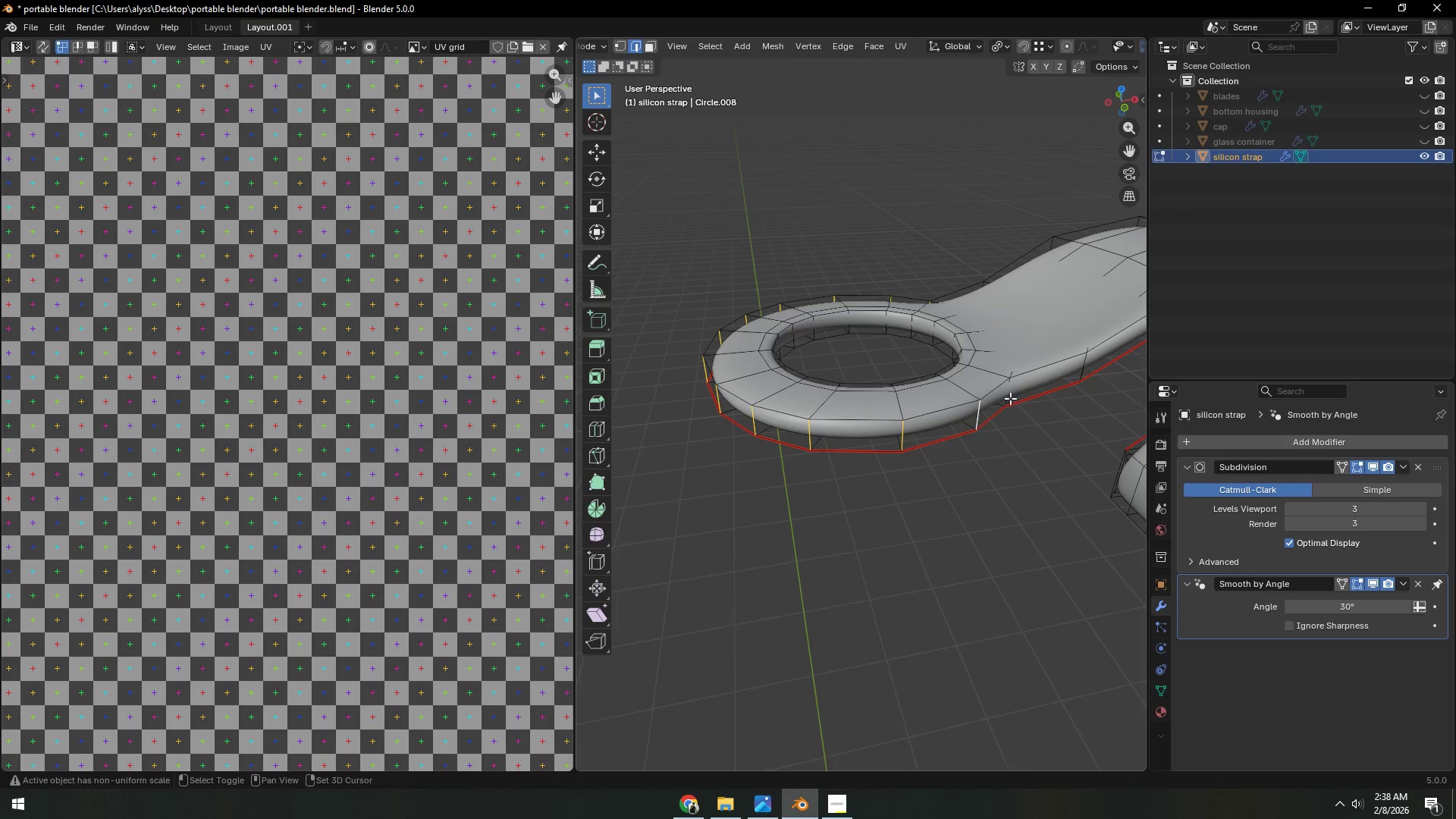 
left_click([1010, 391])
 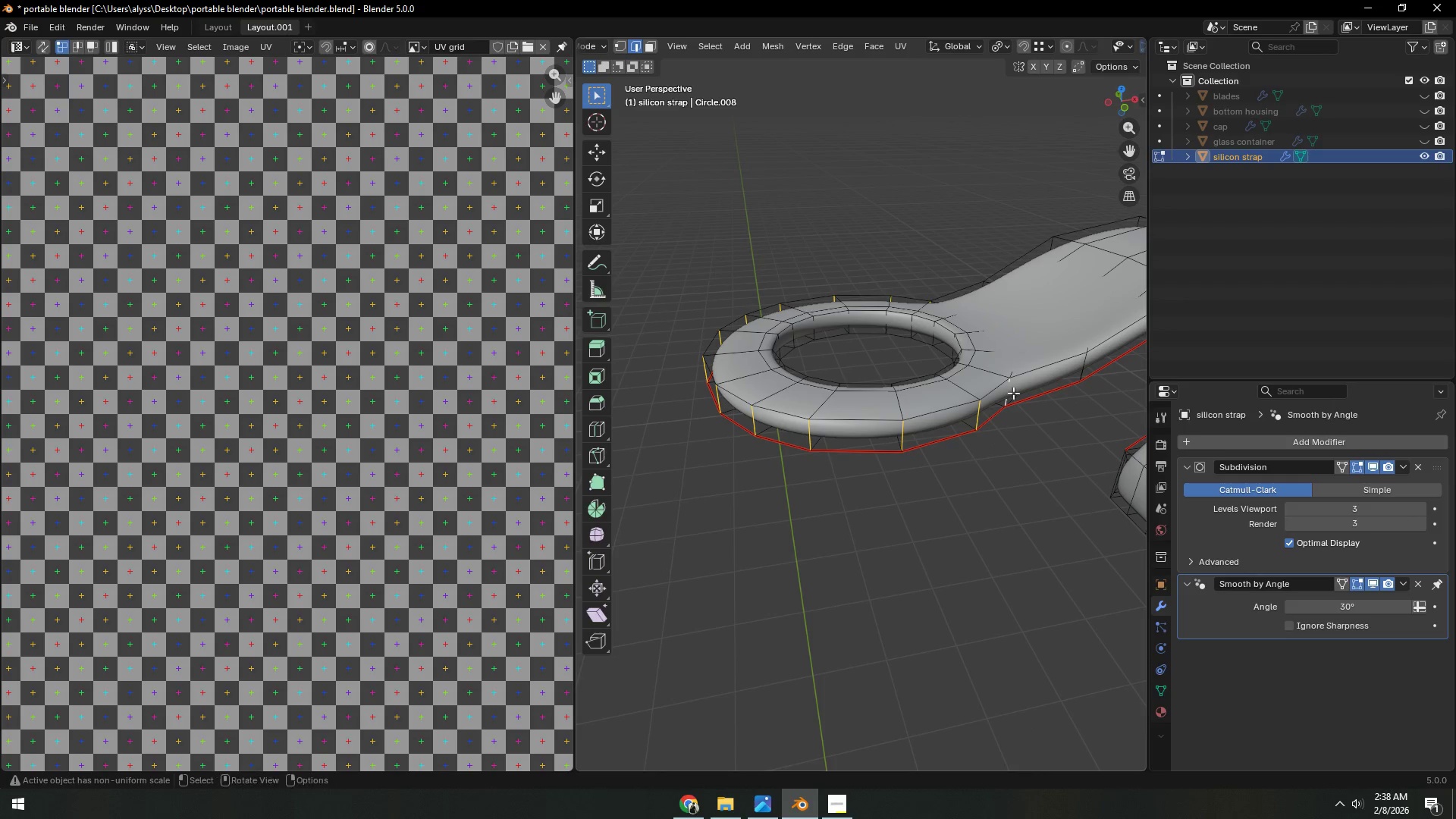 
key(Control+E)
 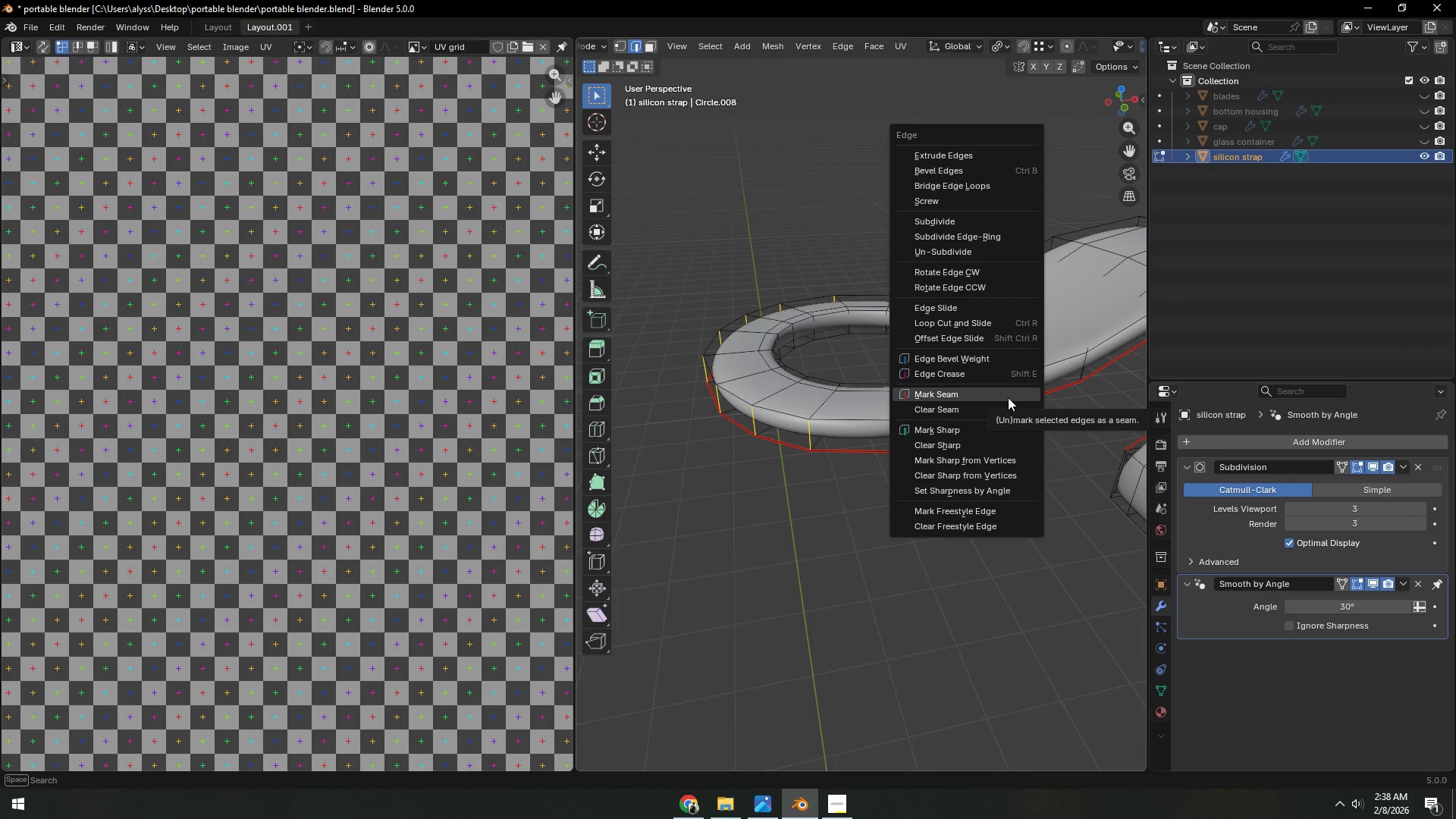 
left_click([1008, 397])
 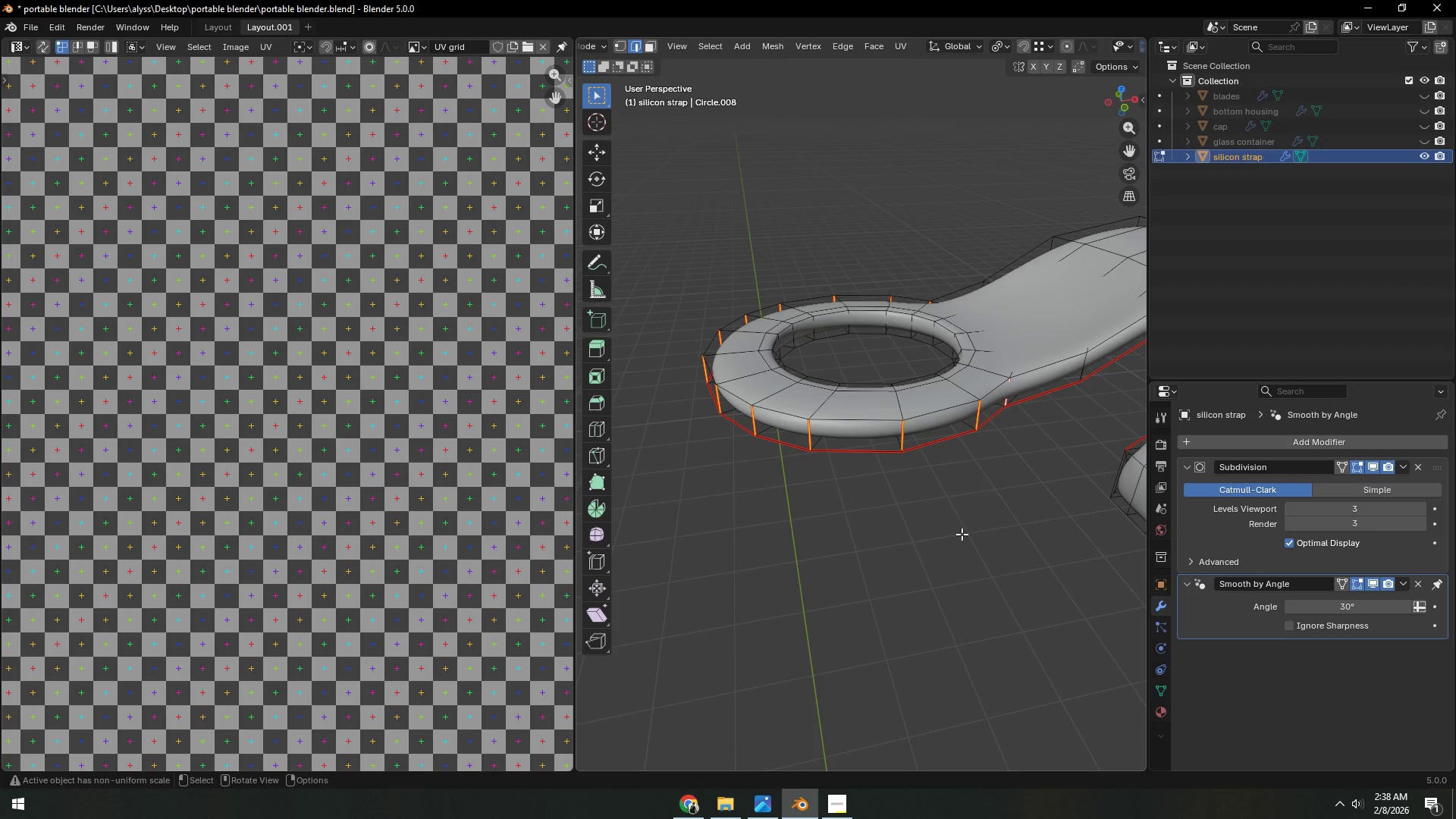 
left_click([961, 535])
 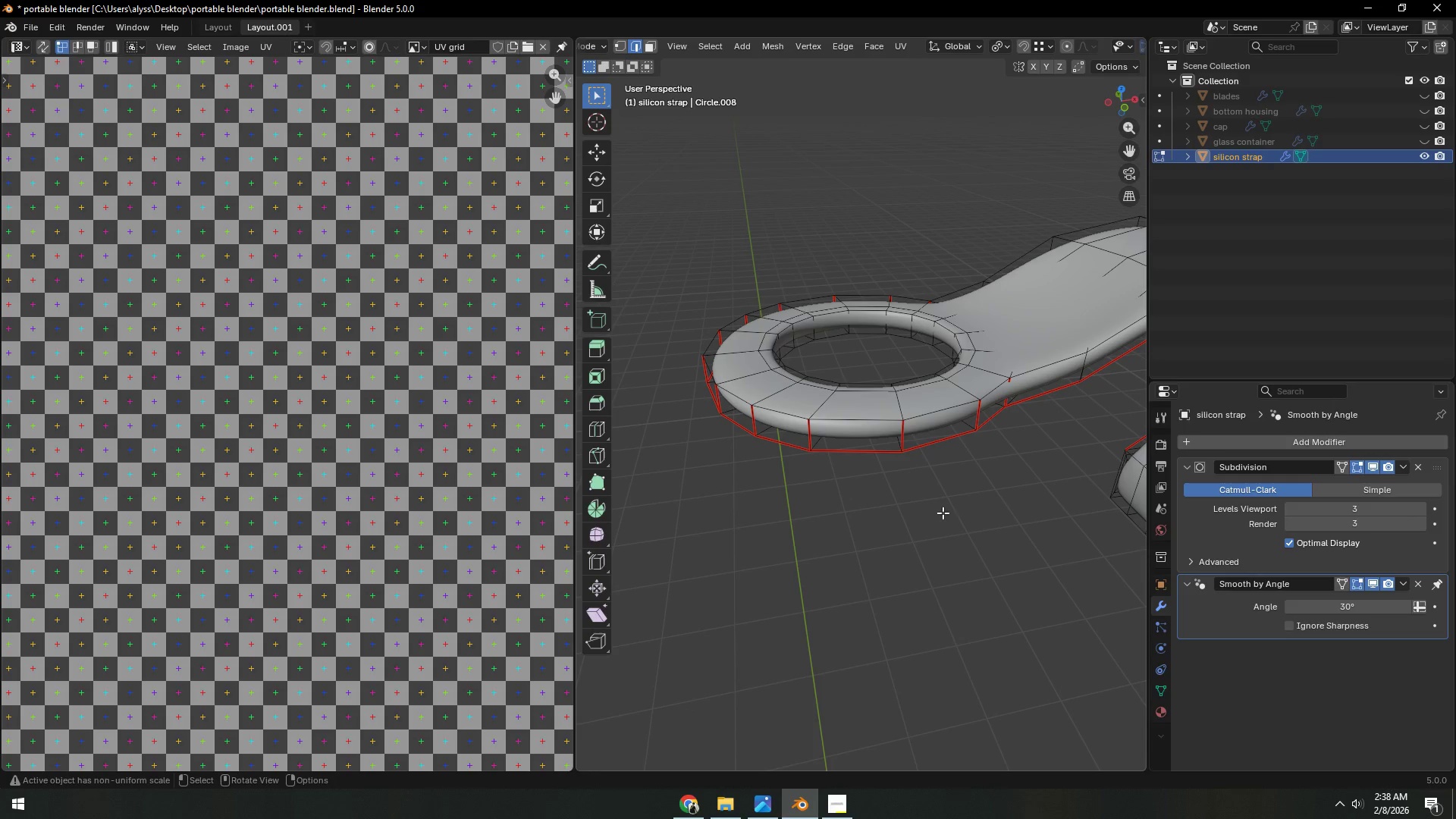 
hold_key(key=ShiftLeft, duration=0.31)
 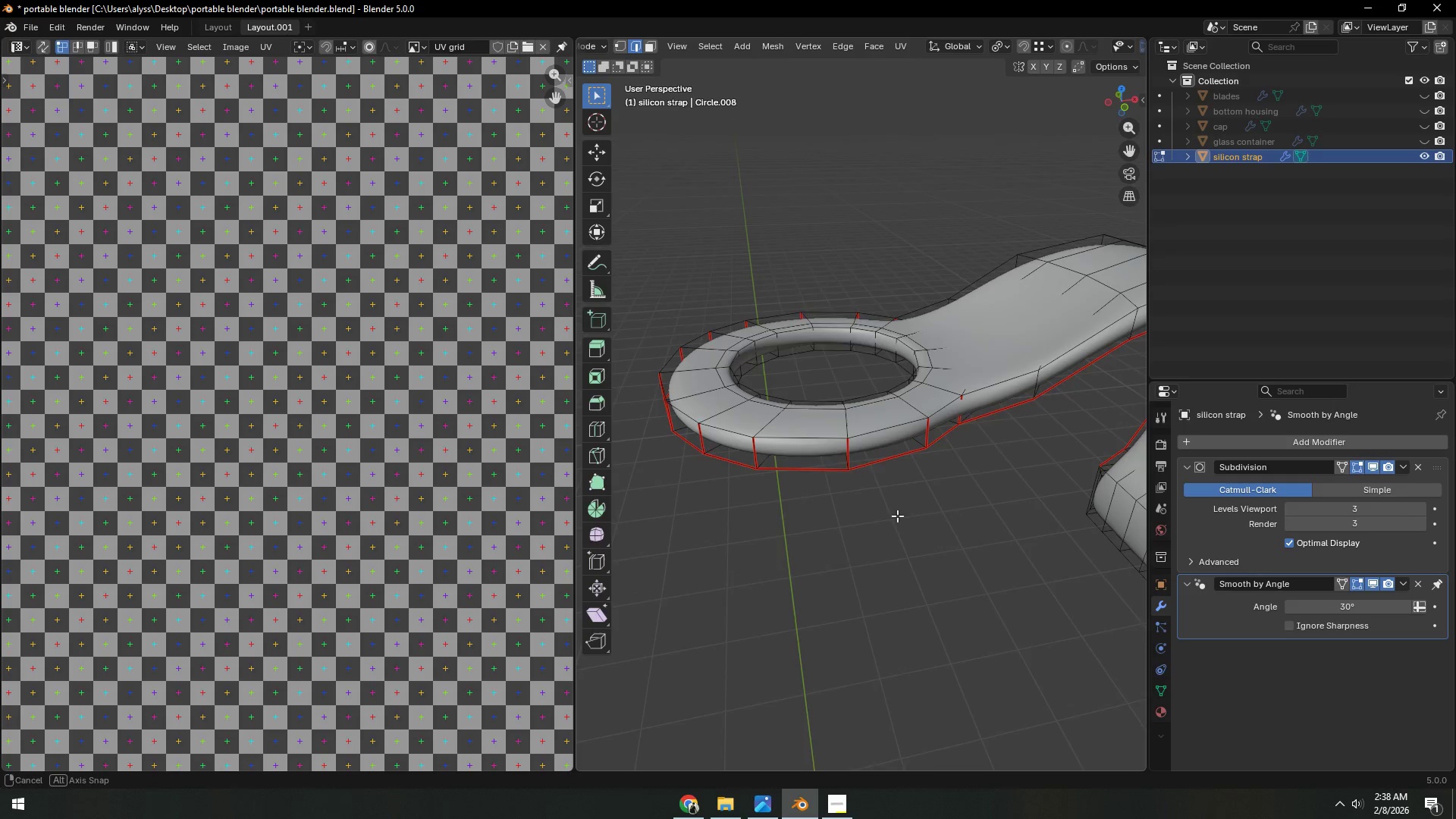 
key(Control+R)
 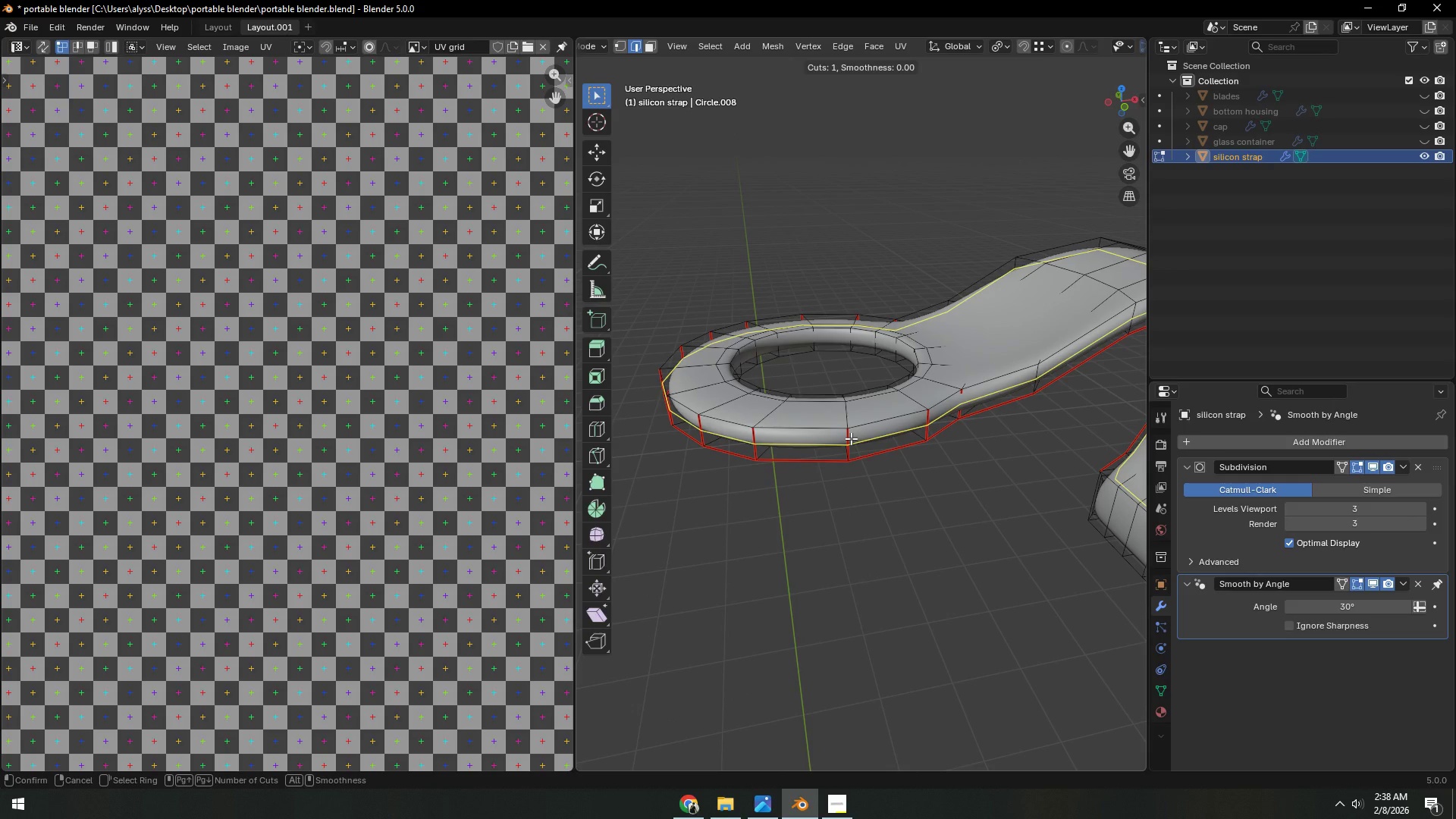 
right_click([851, 439])
 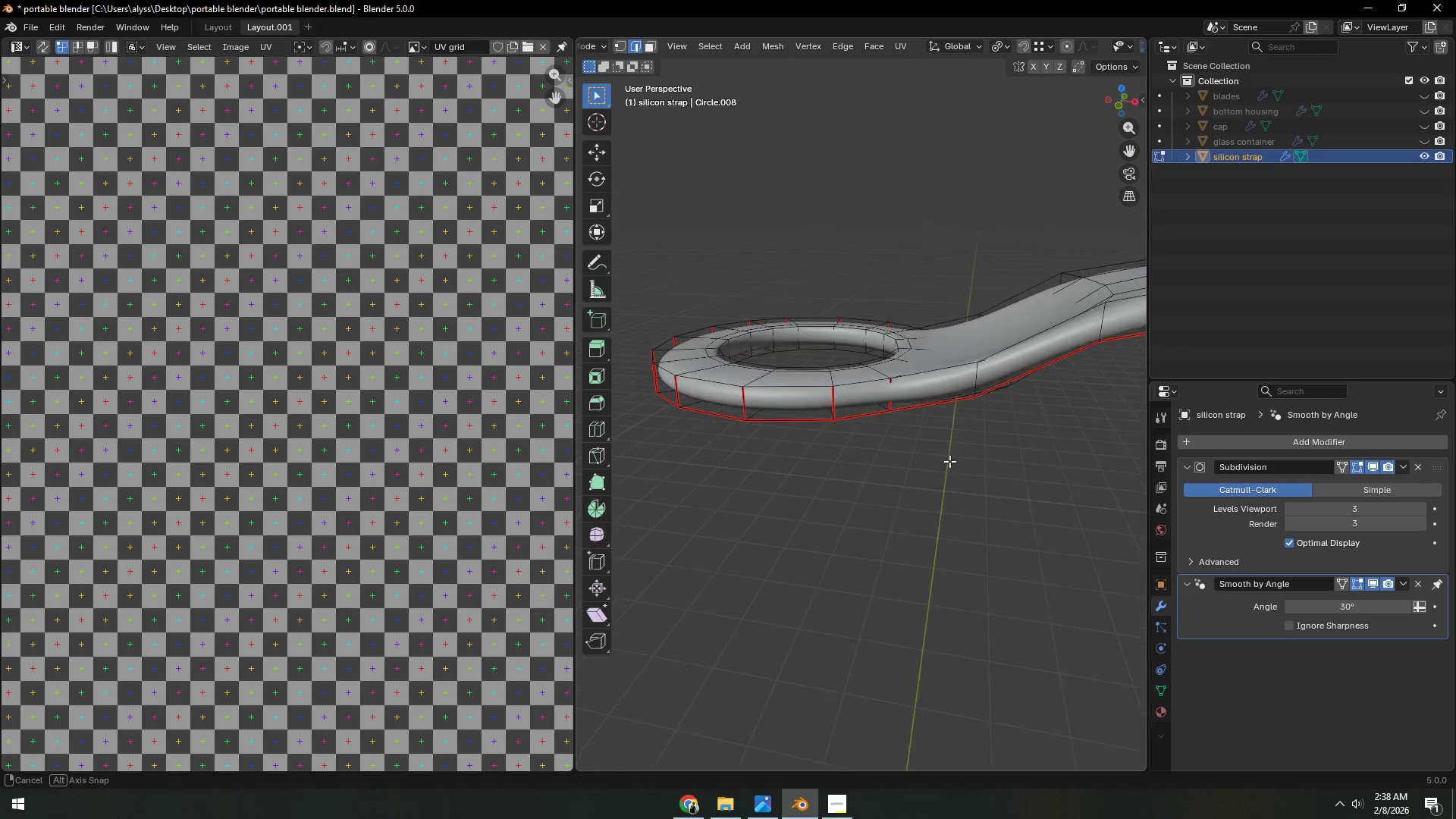 
hold_key(key=ShiftLeft, duration=0.42)
 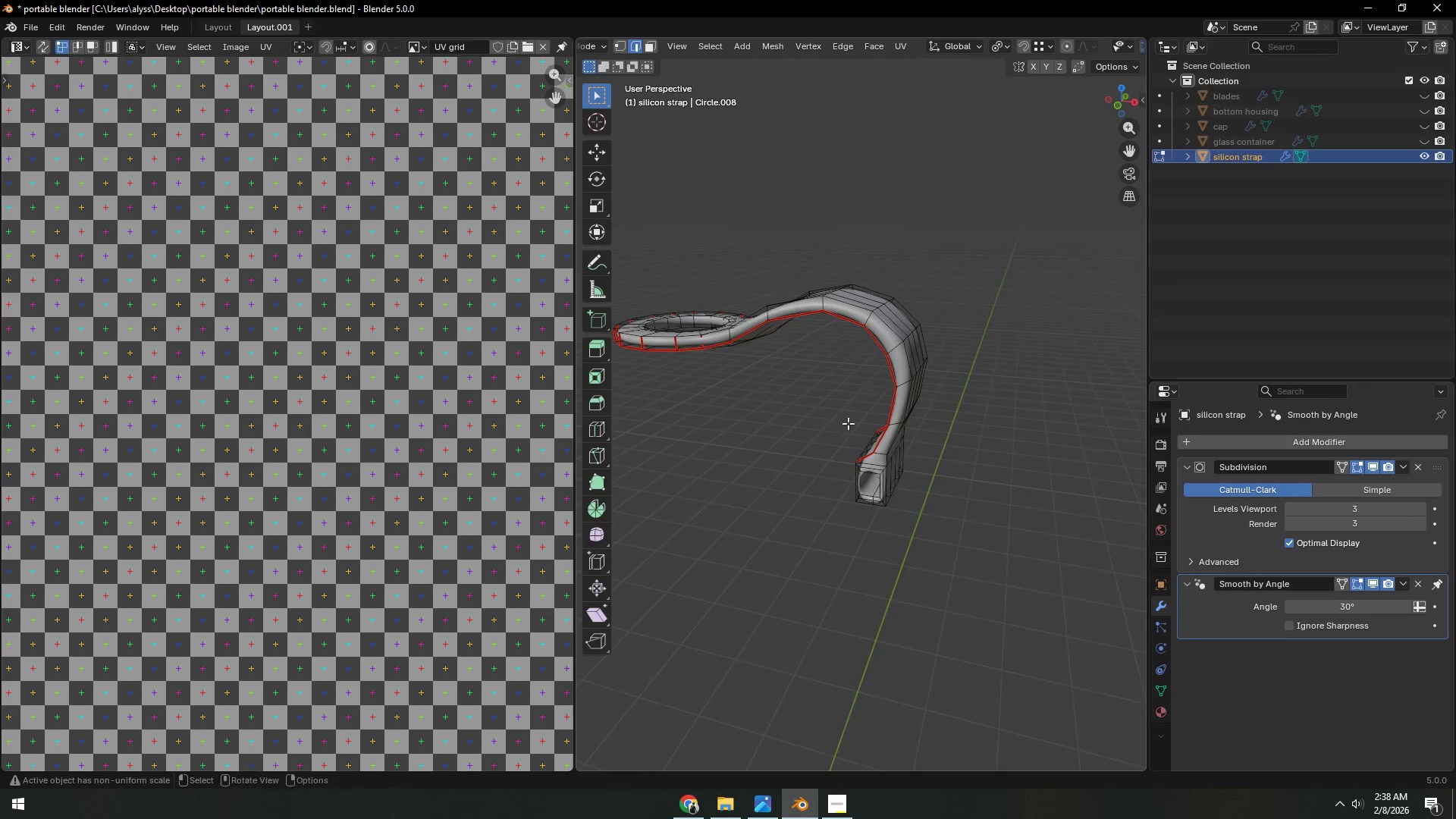 
scroll: coordinate [942, 458], scroll_direction: down, amount: 4.0
 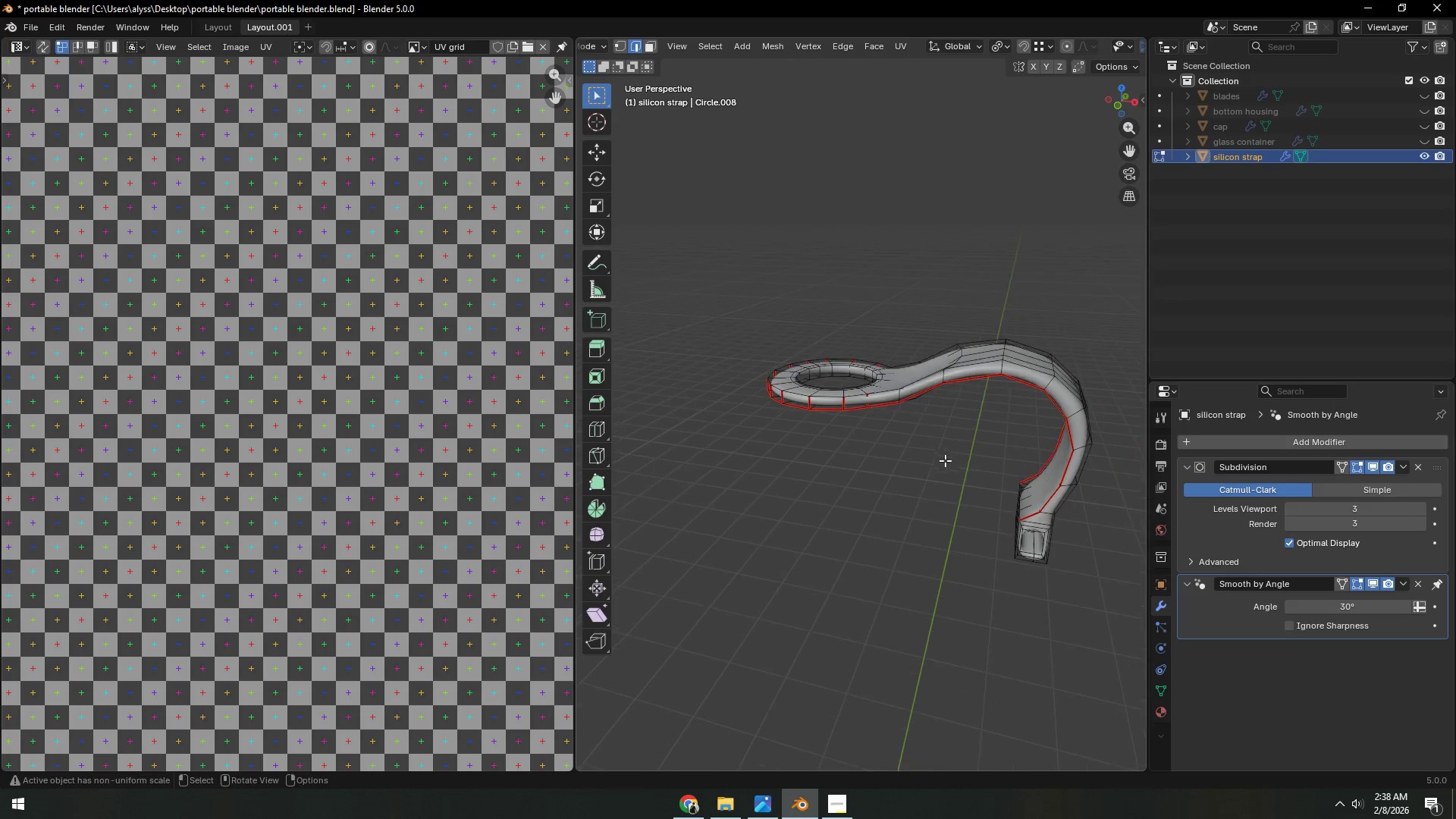 
key(Control+R)
 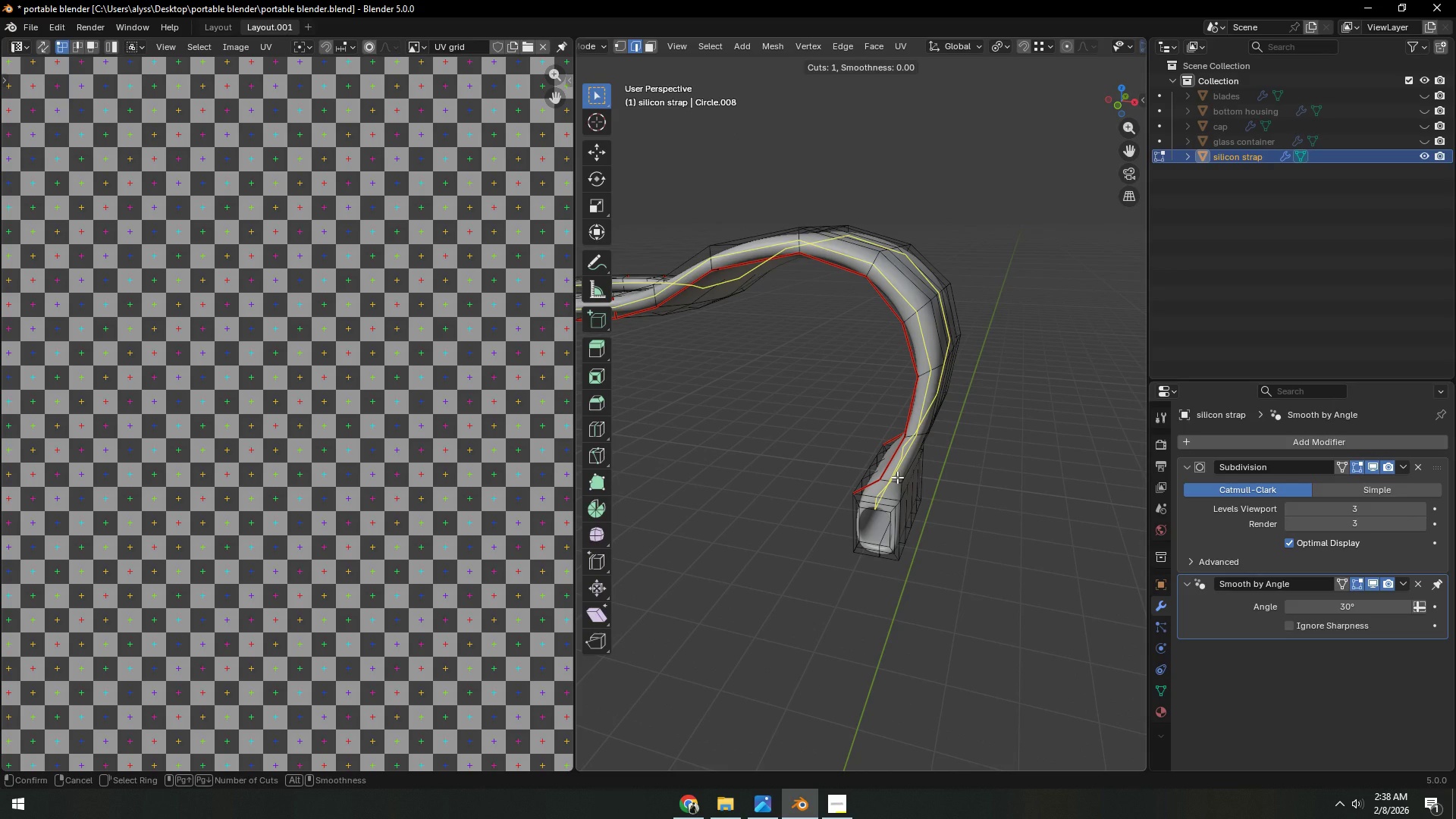 
scroll: coordinate [885, 433], scroll_direction: up, amount: 2.0
 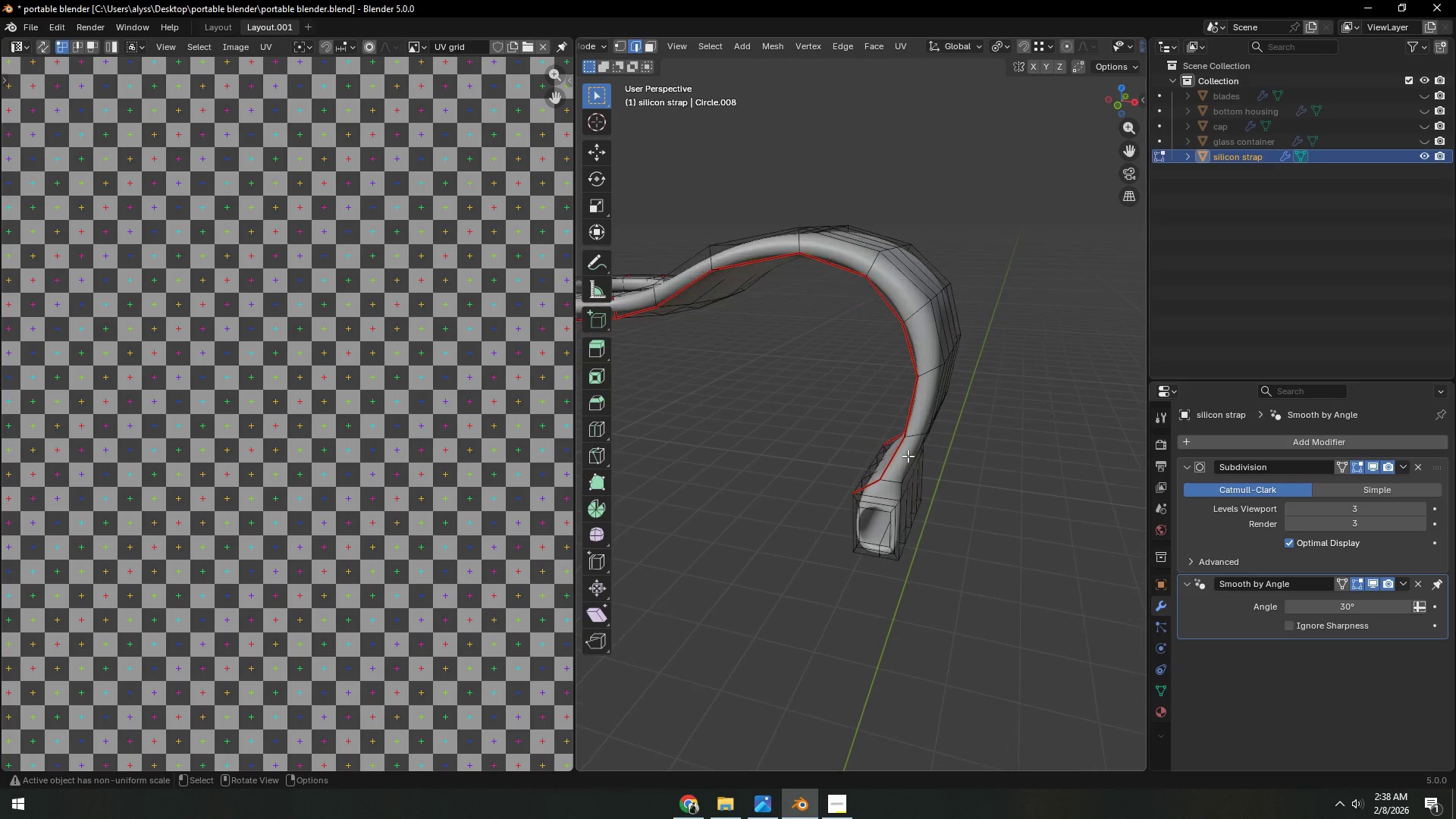 
left_click([897, 477])
 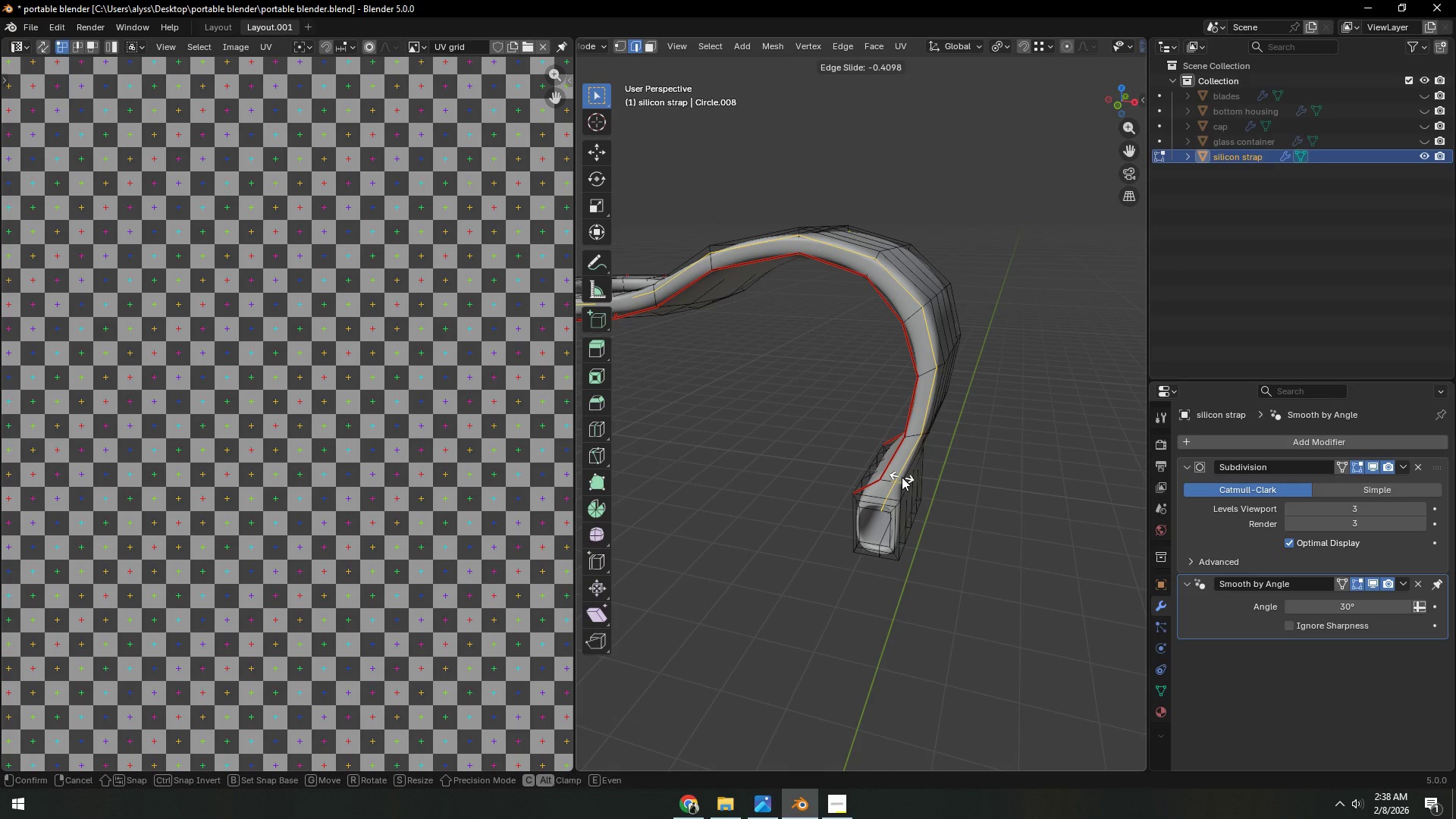 
left_click([902, 477])
 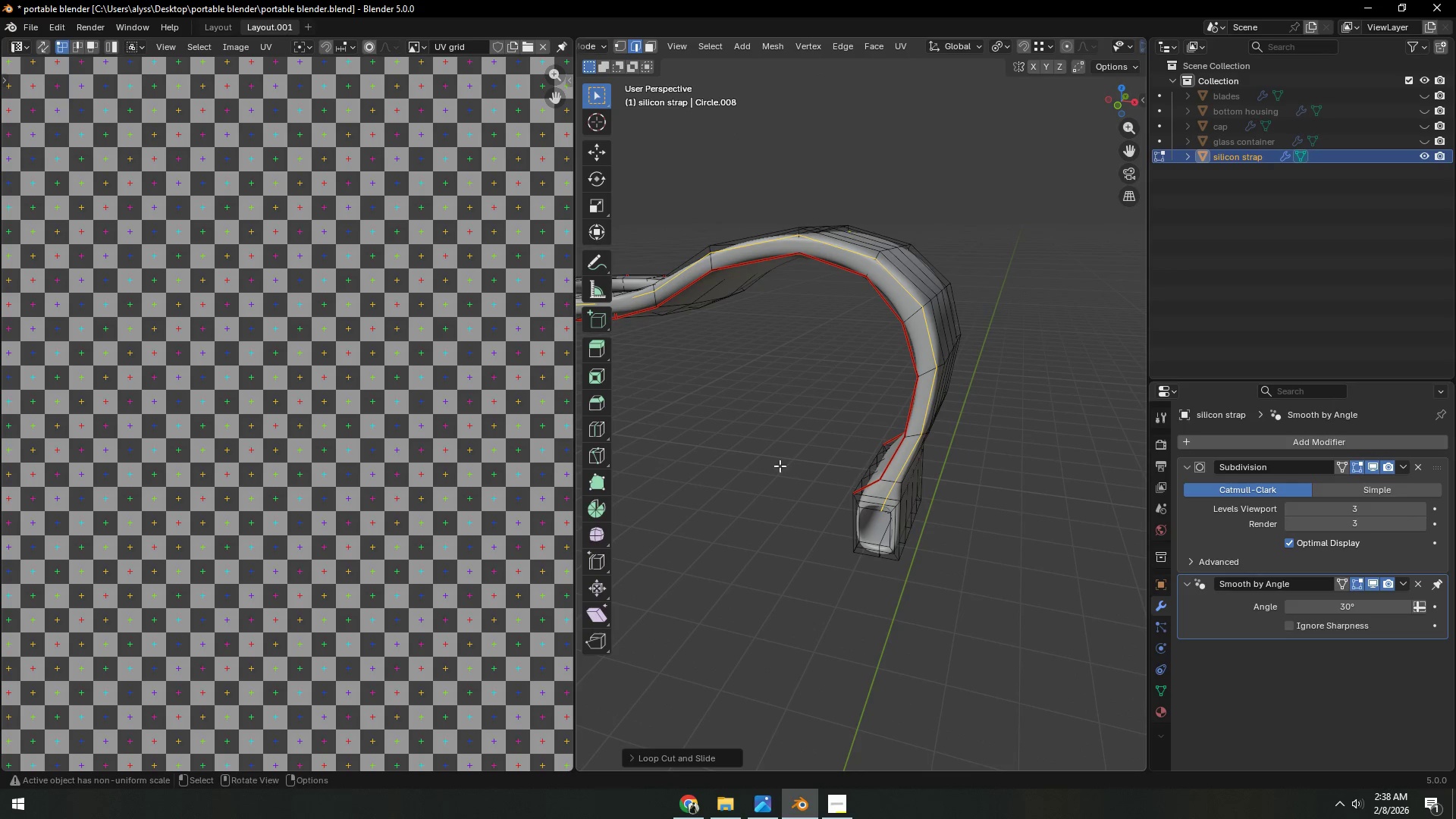 
hold_key(key=ShiftLeft, duration=0.33)
 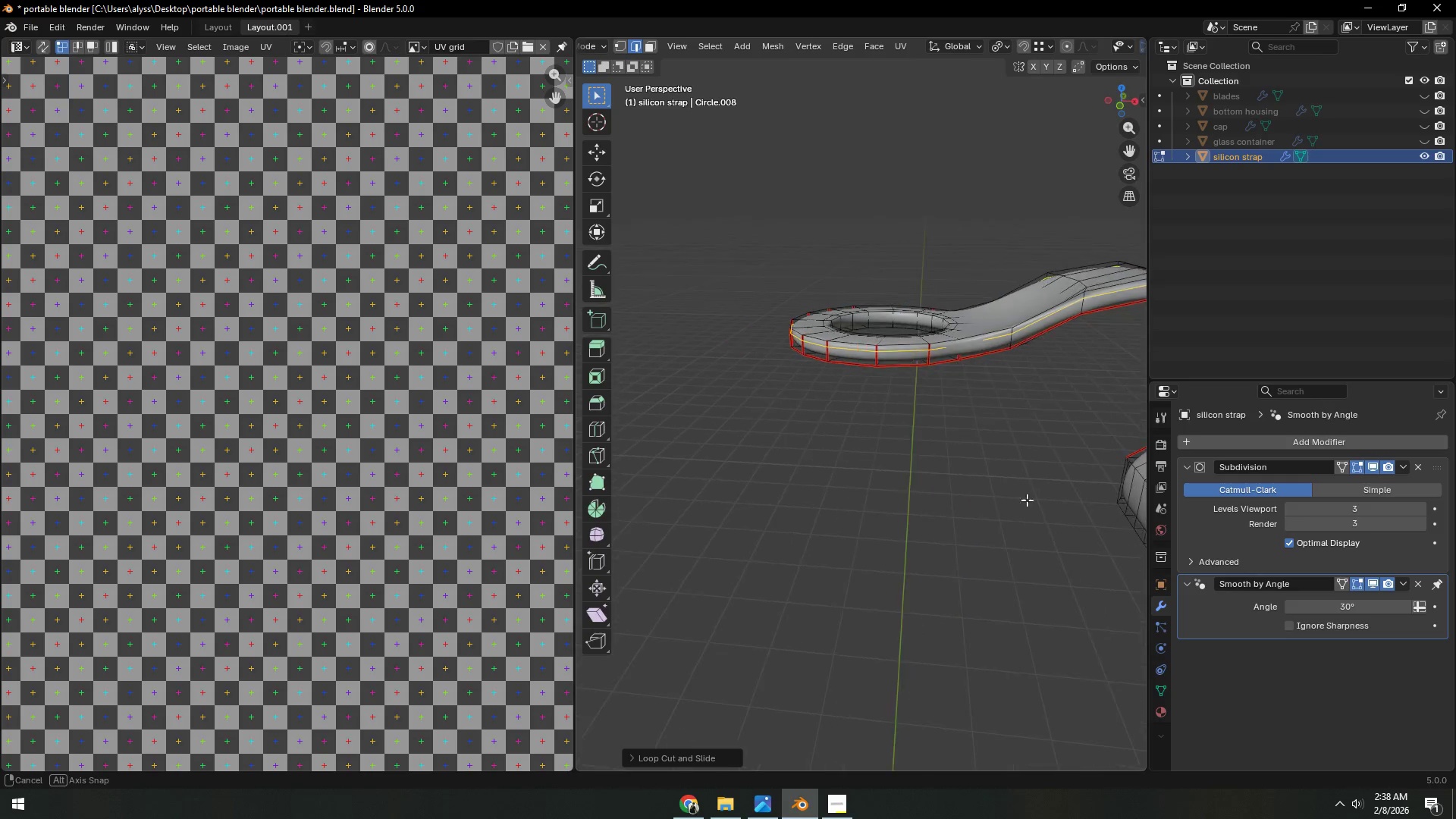 
scroll: coordinate [1028, 500], scroll_direction: up, amount: 3.0
 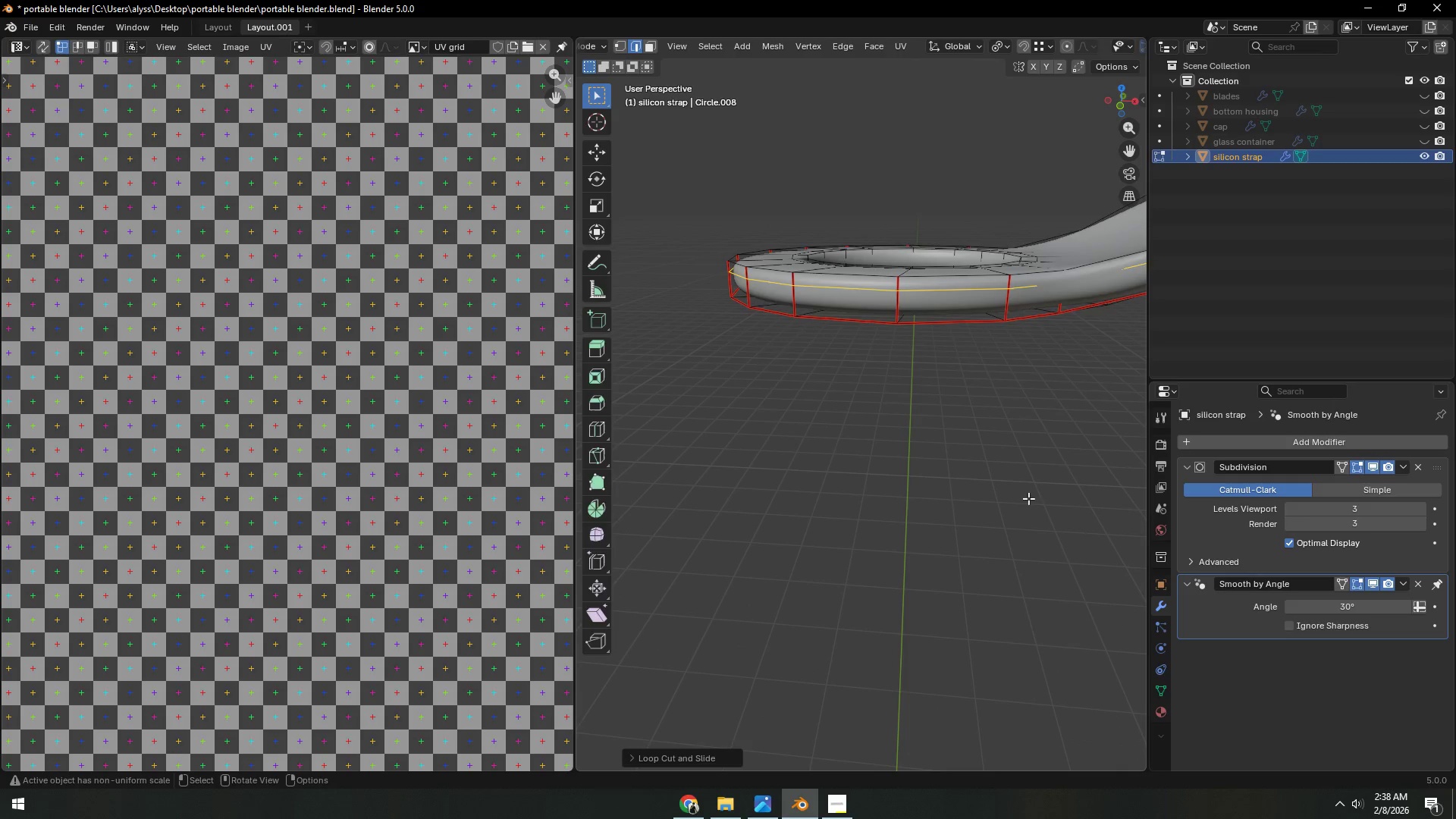 
key(Tab)
 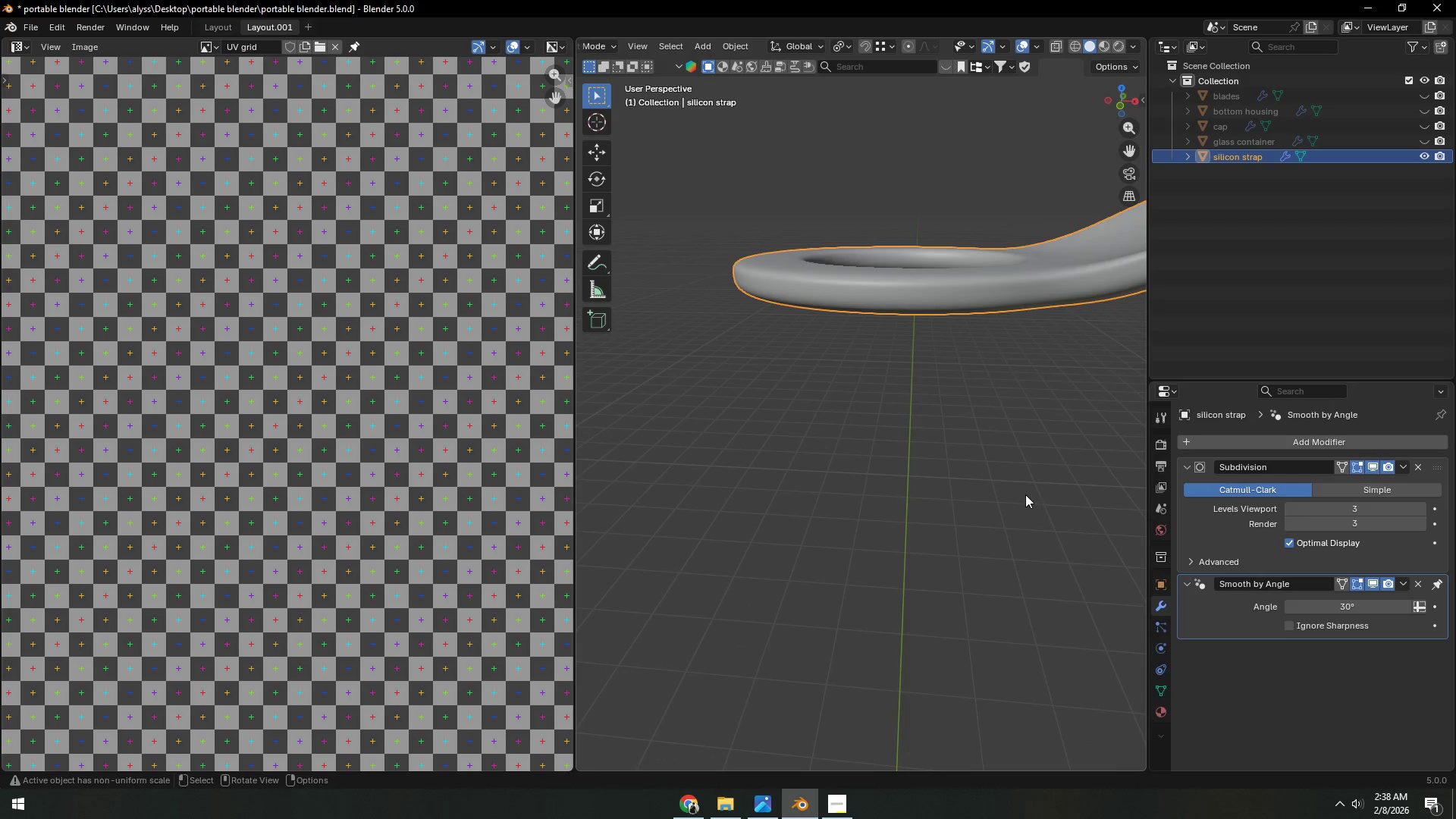 
scroll: coordinate [1025, 494], scroll_direction: down, amount: 3.0
 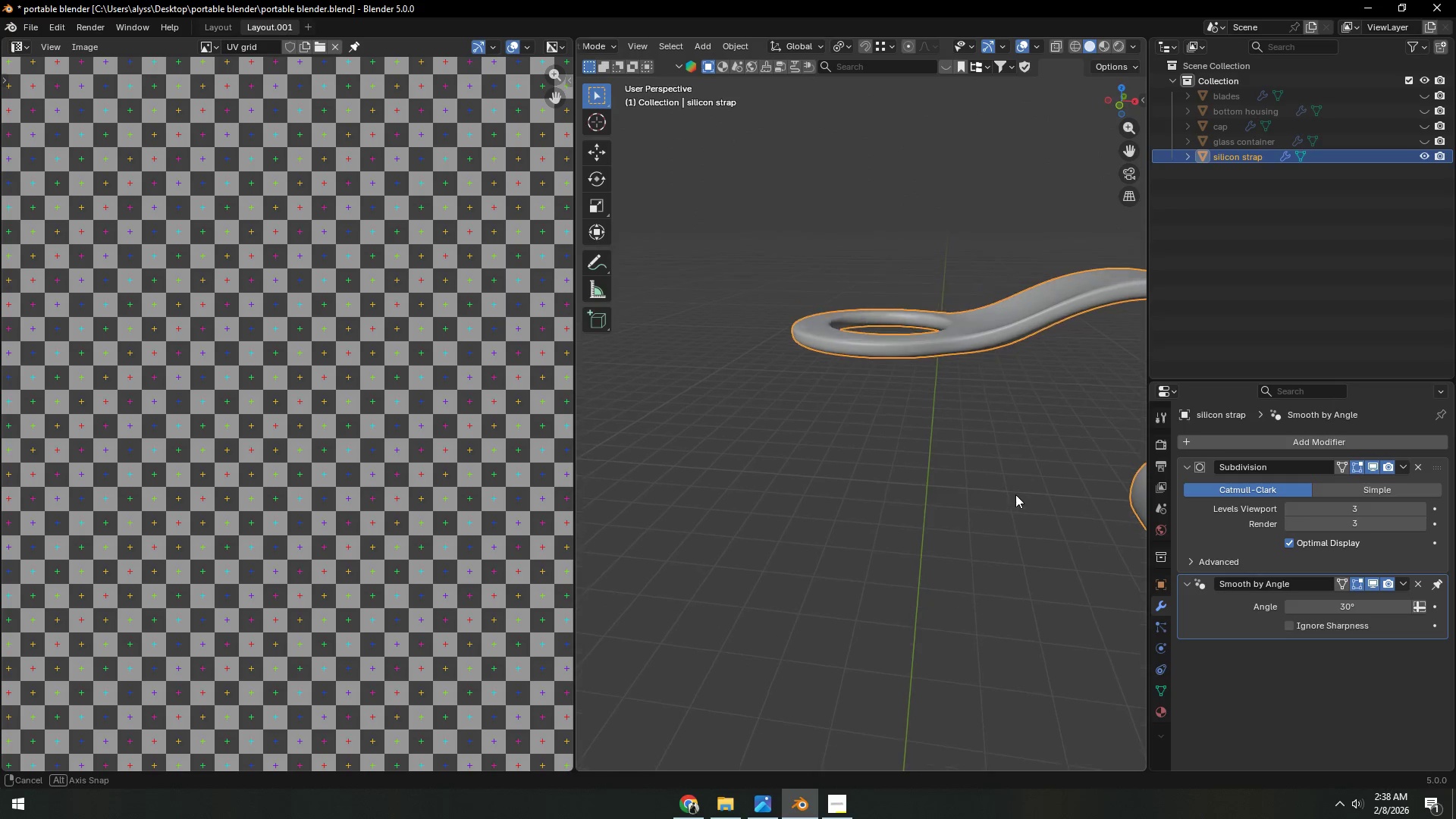 
key(Tab)
 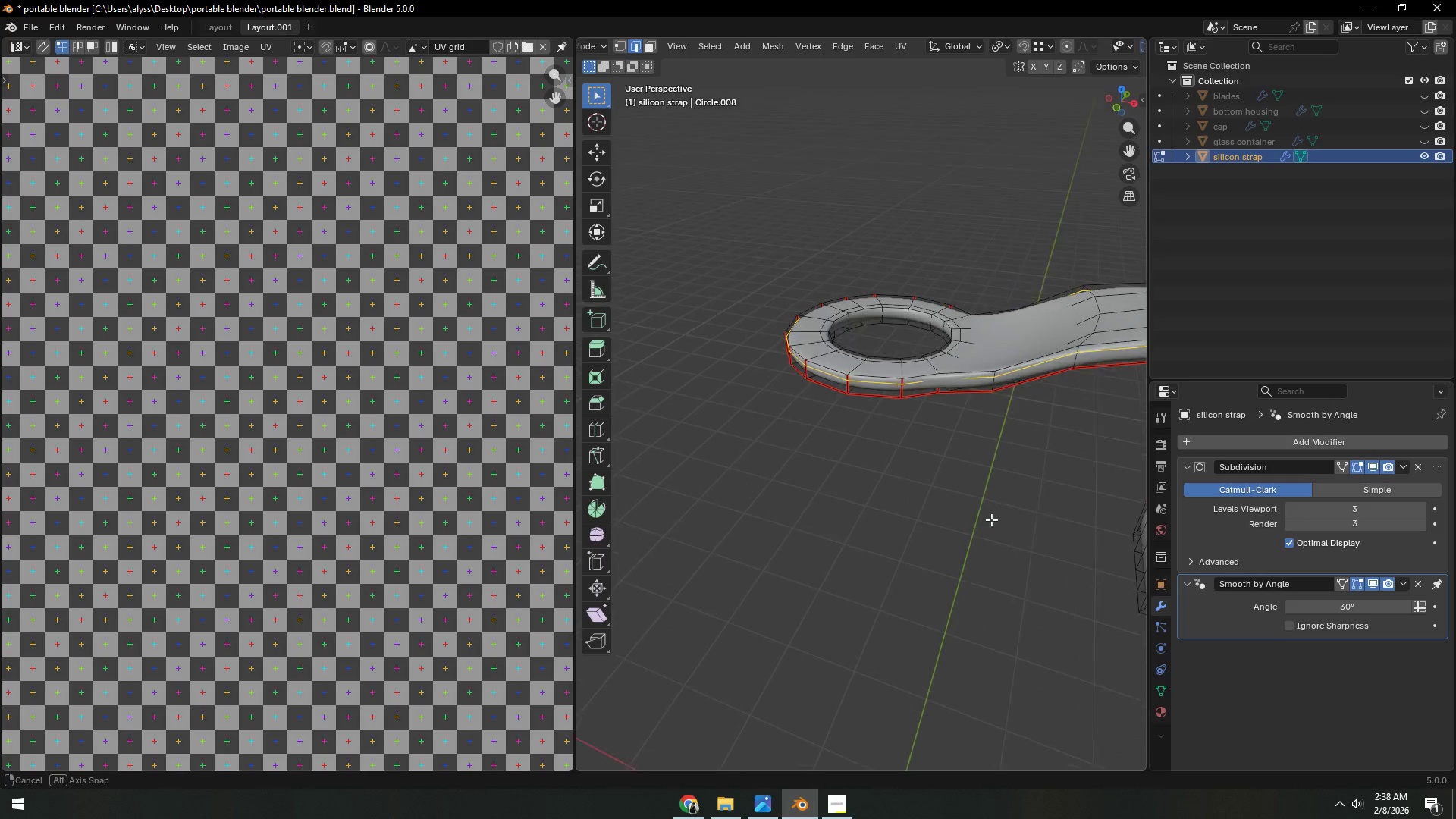 
key(Shift+ShiftLeft)
 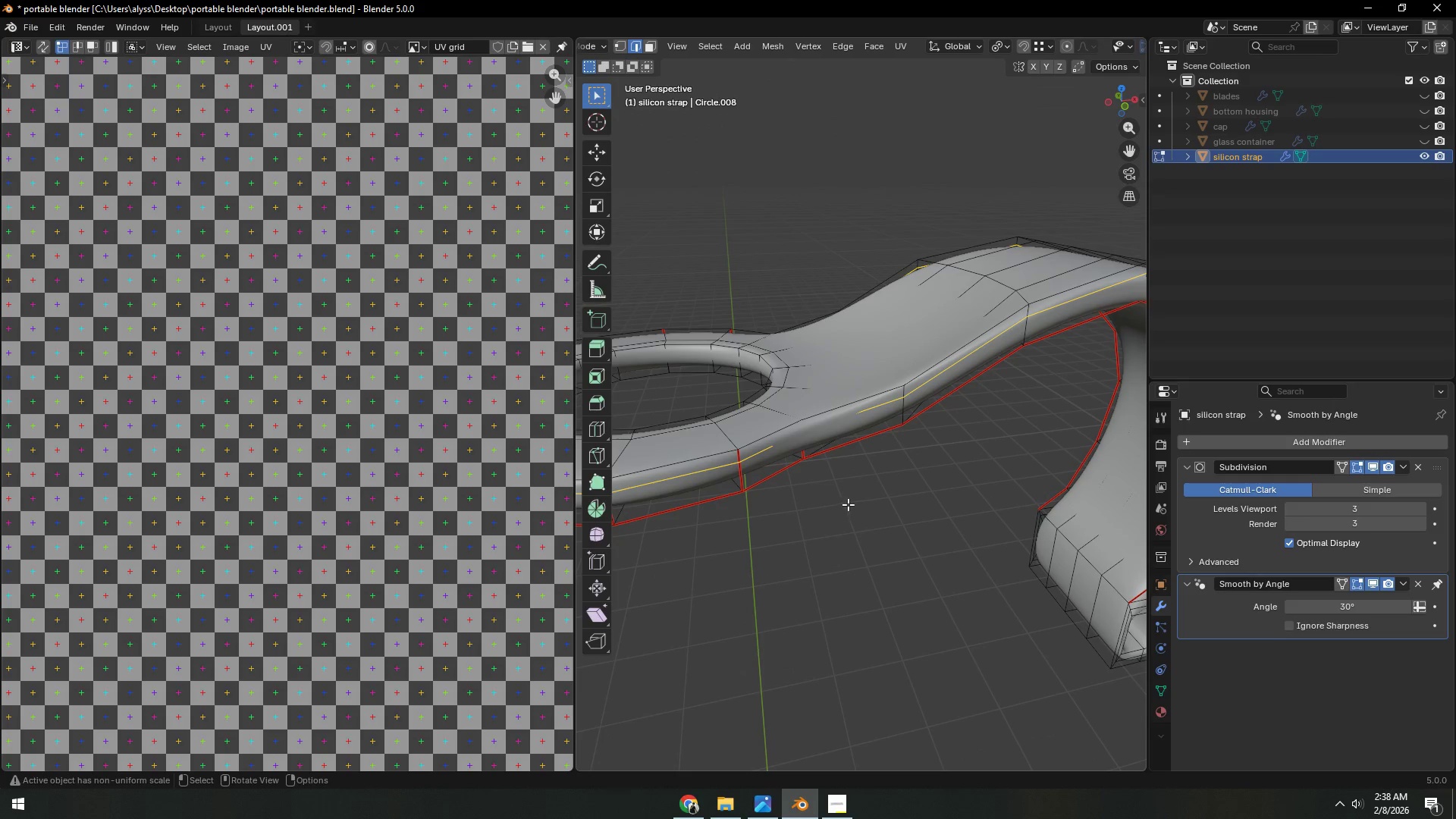 
scroll: coordinate [981, 518], scroll_direction: up, amount: 2.0
 